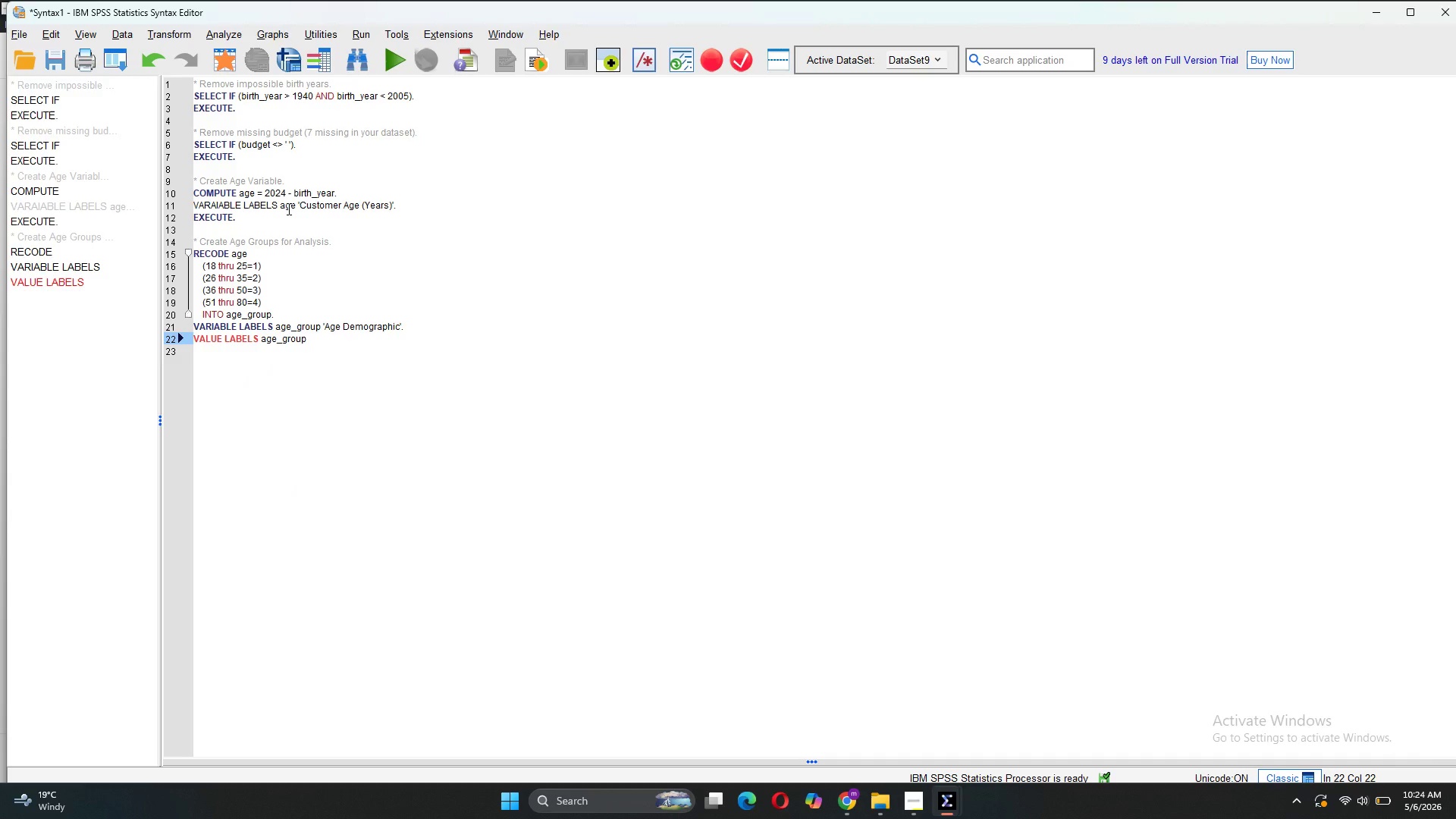 
key(Enter)
 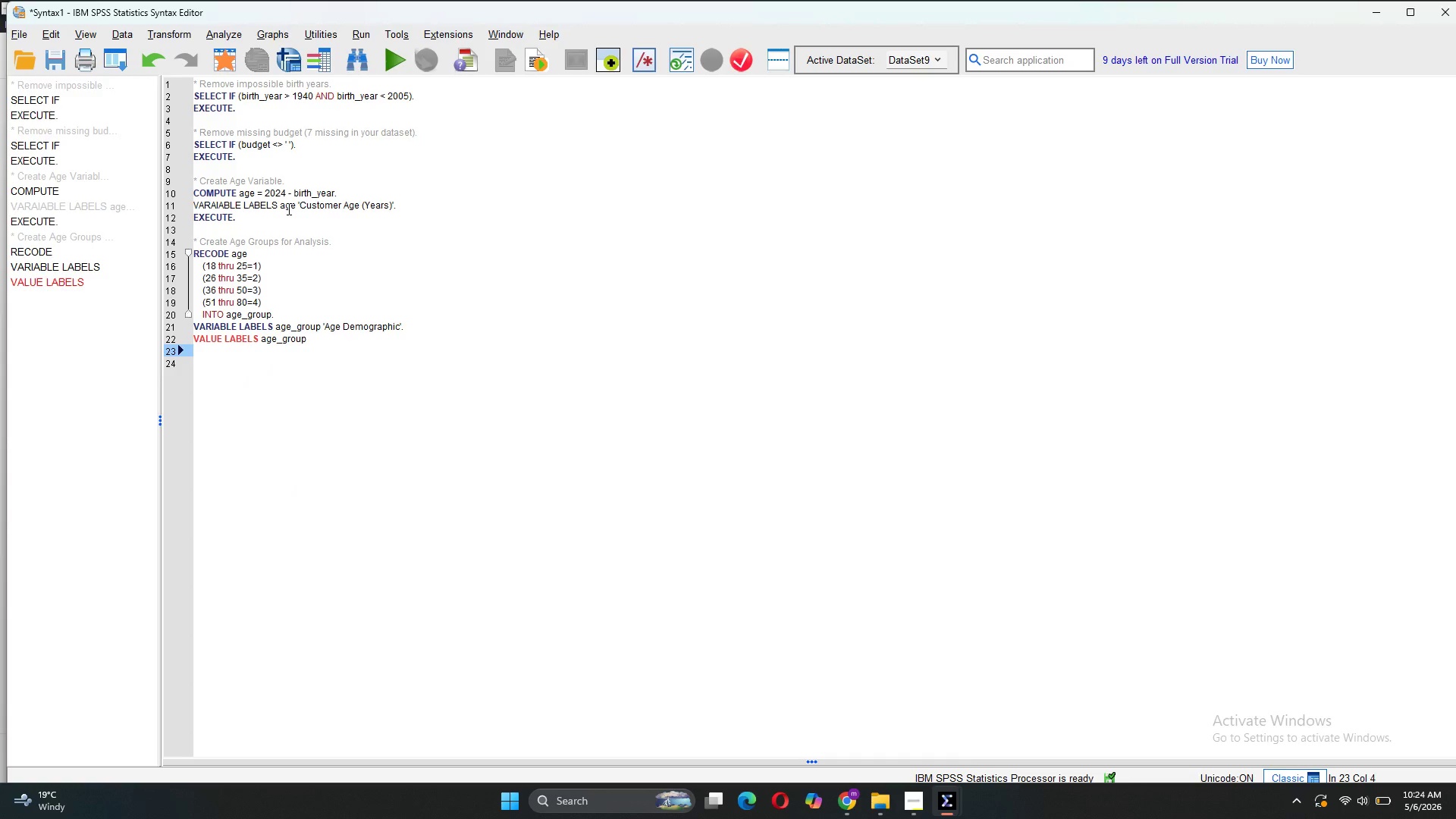 
key(1)
 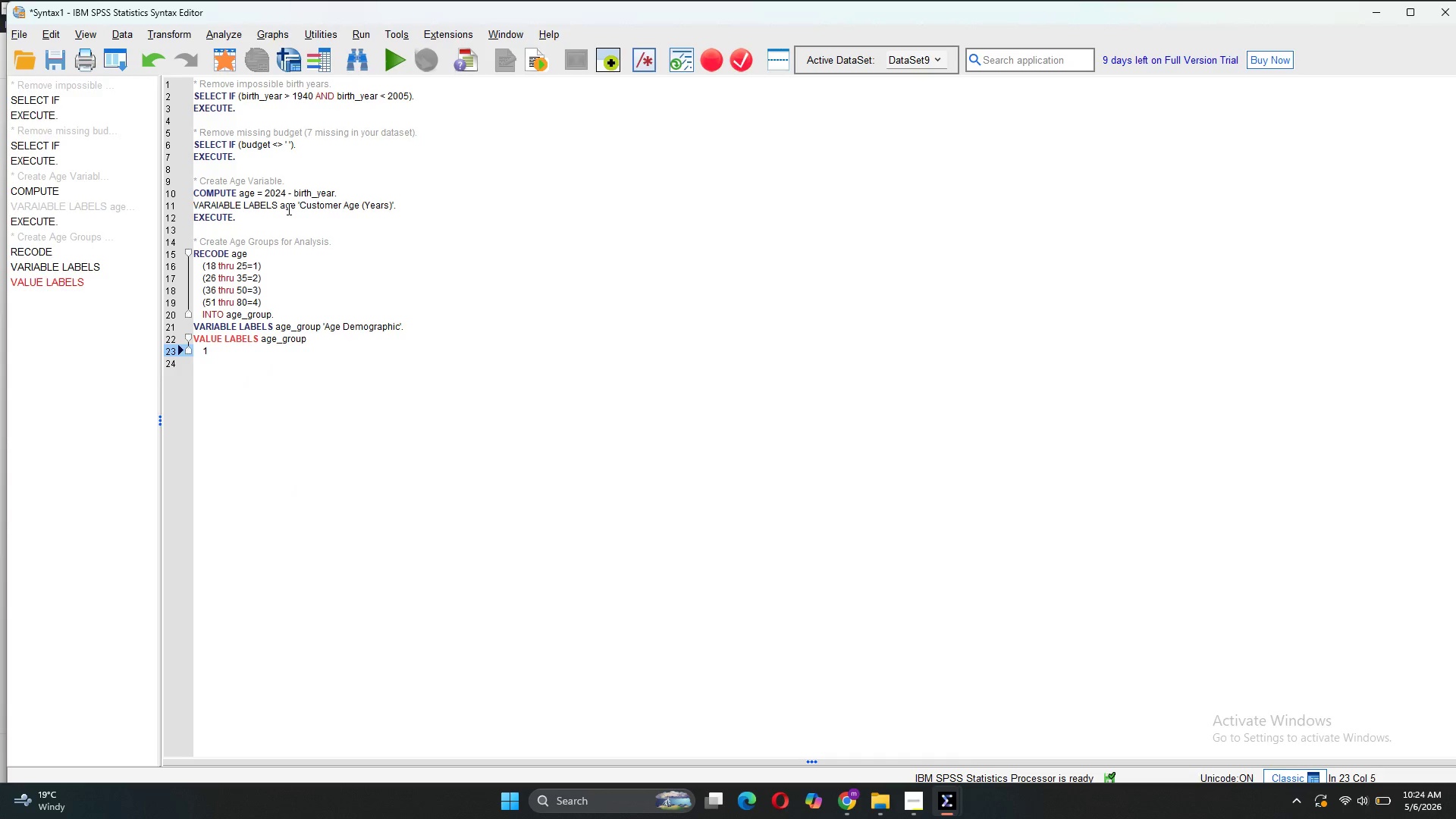 
key(Space)
 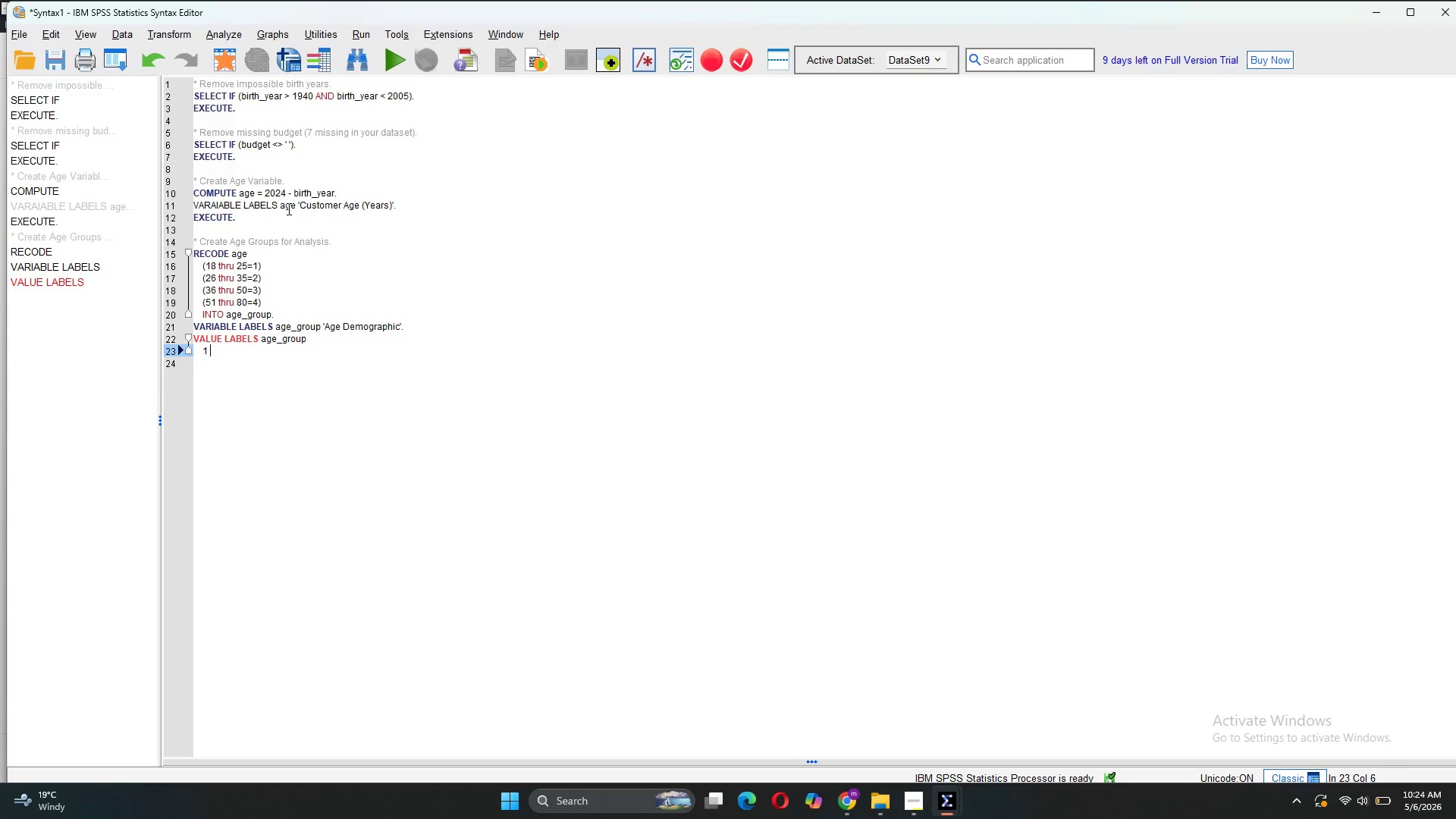 
key(Quote)
 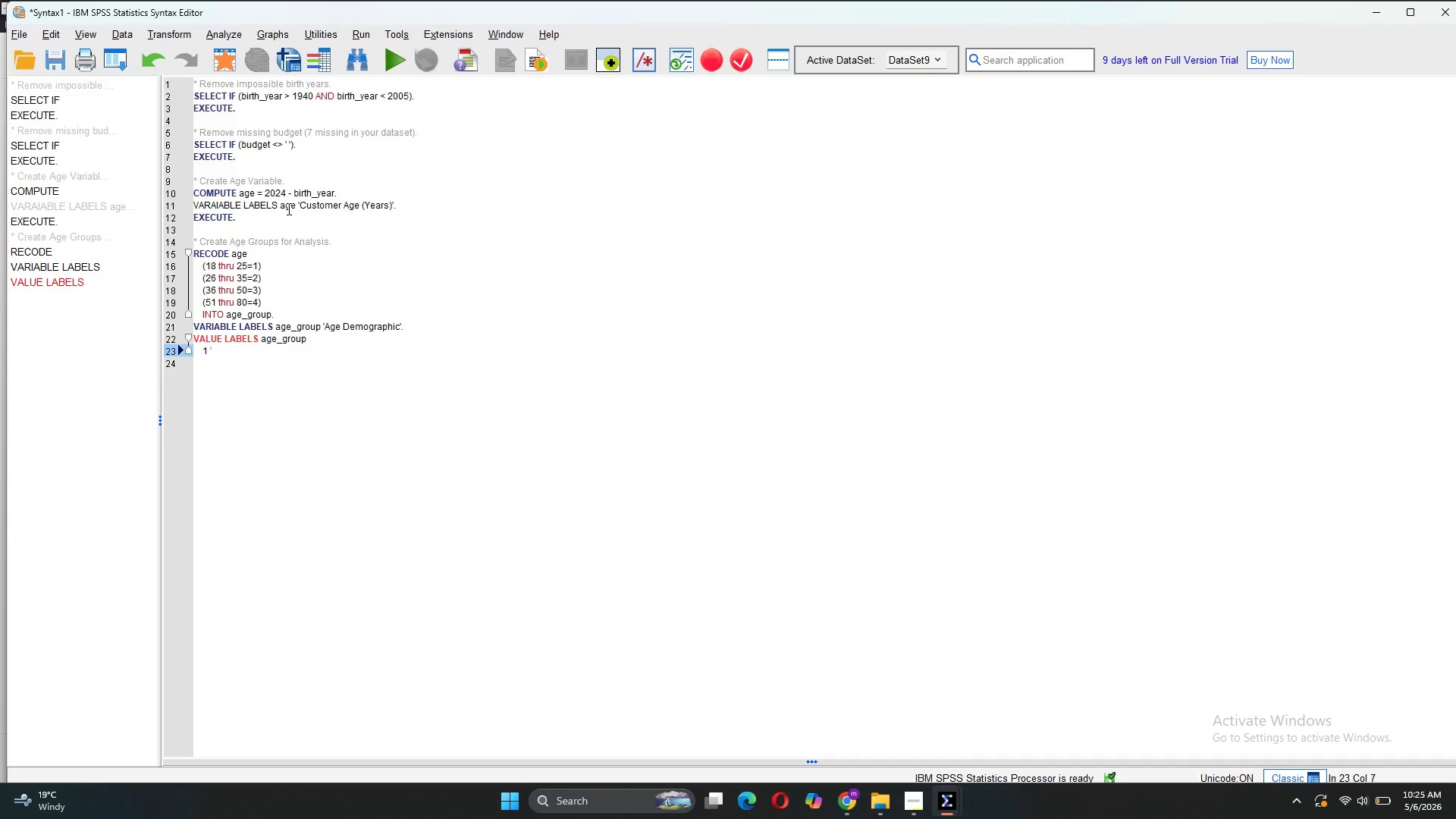 
type(Gen Z (18-25))
 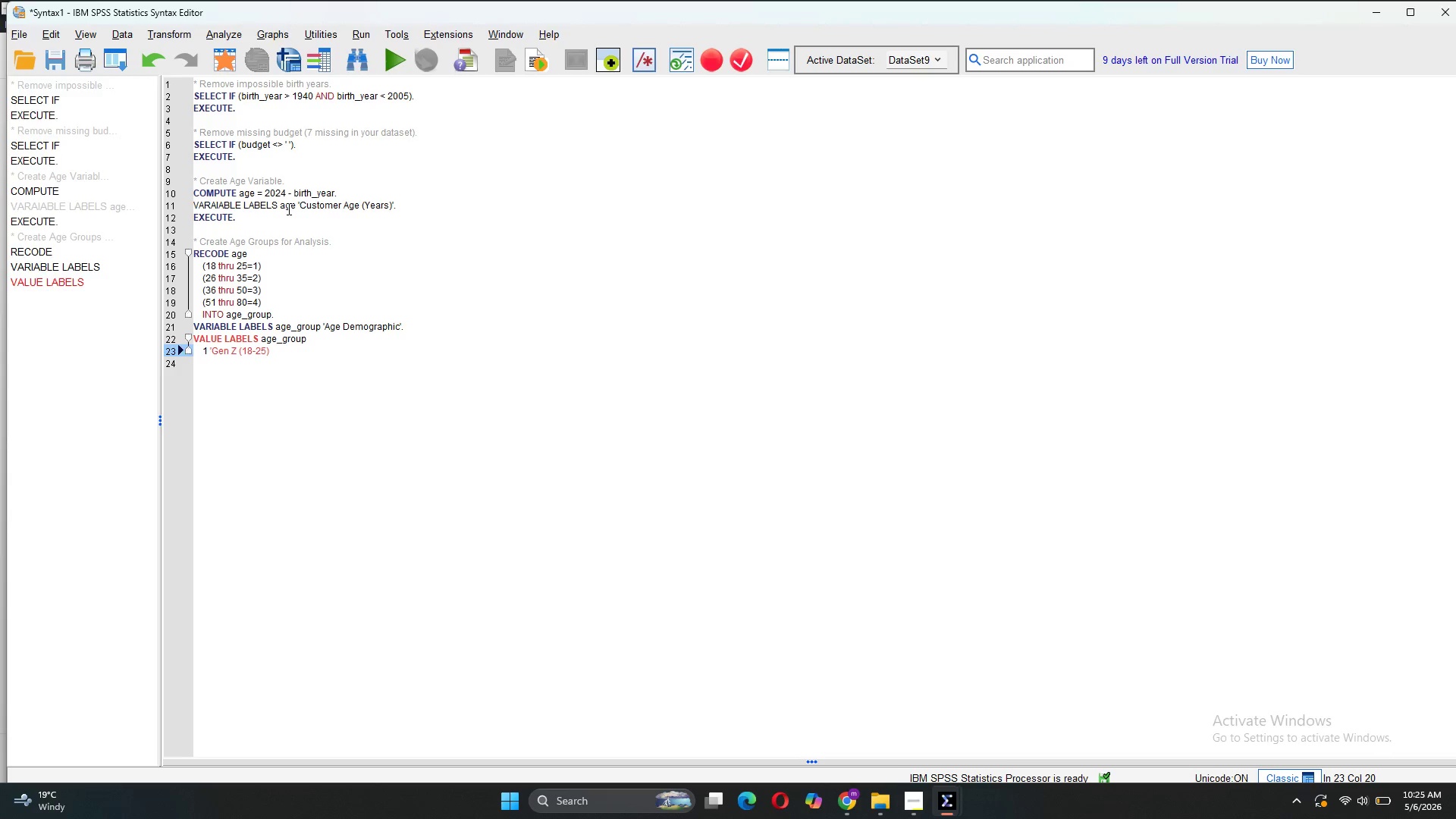 
key(Enter)
 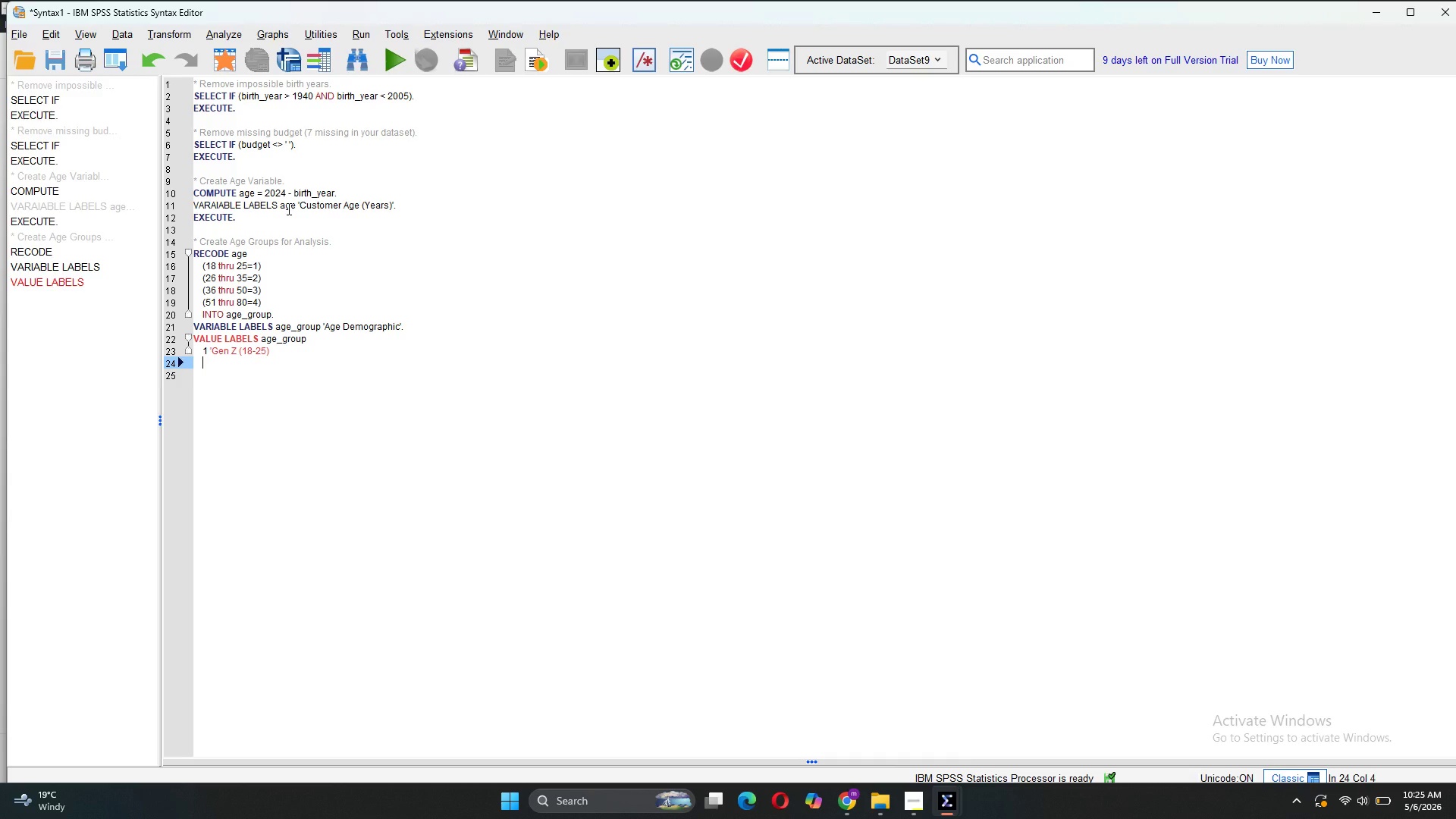 
type(2 'Young Millennial (26-35_)
key(Backspace)
type()')
 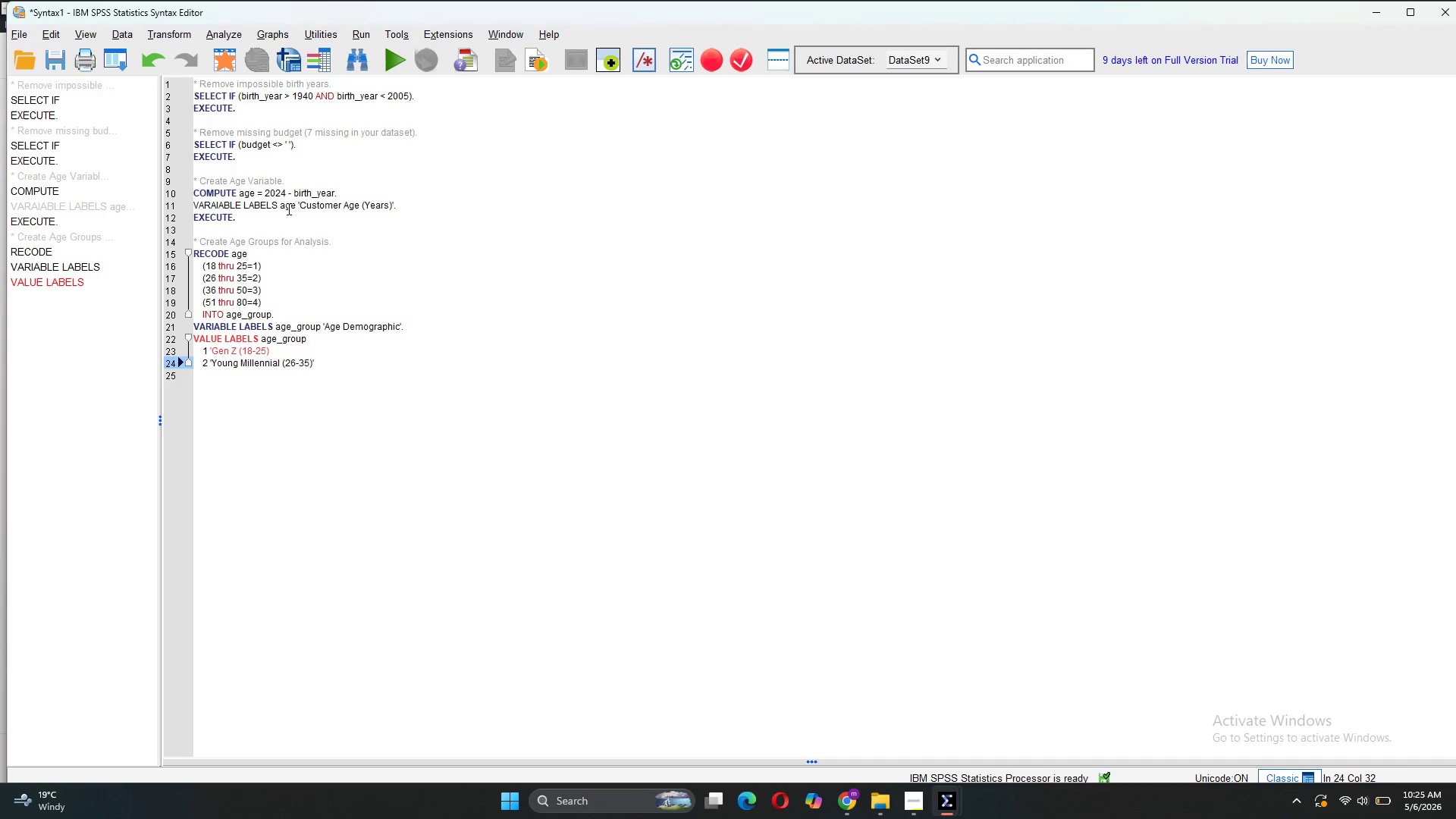 
key(Enter)
 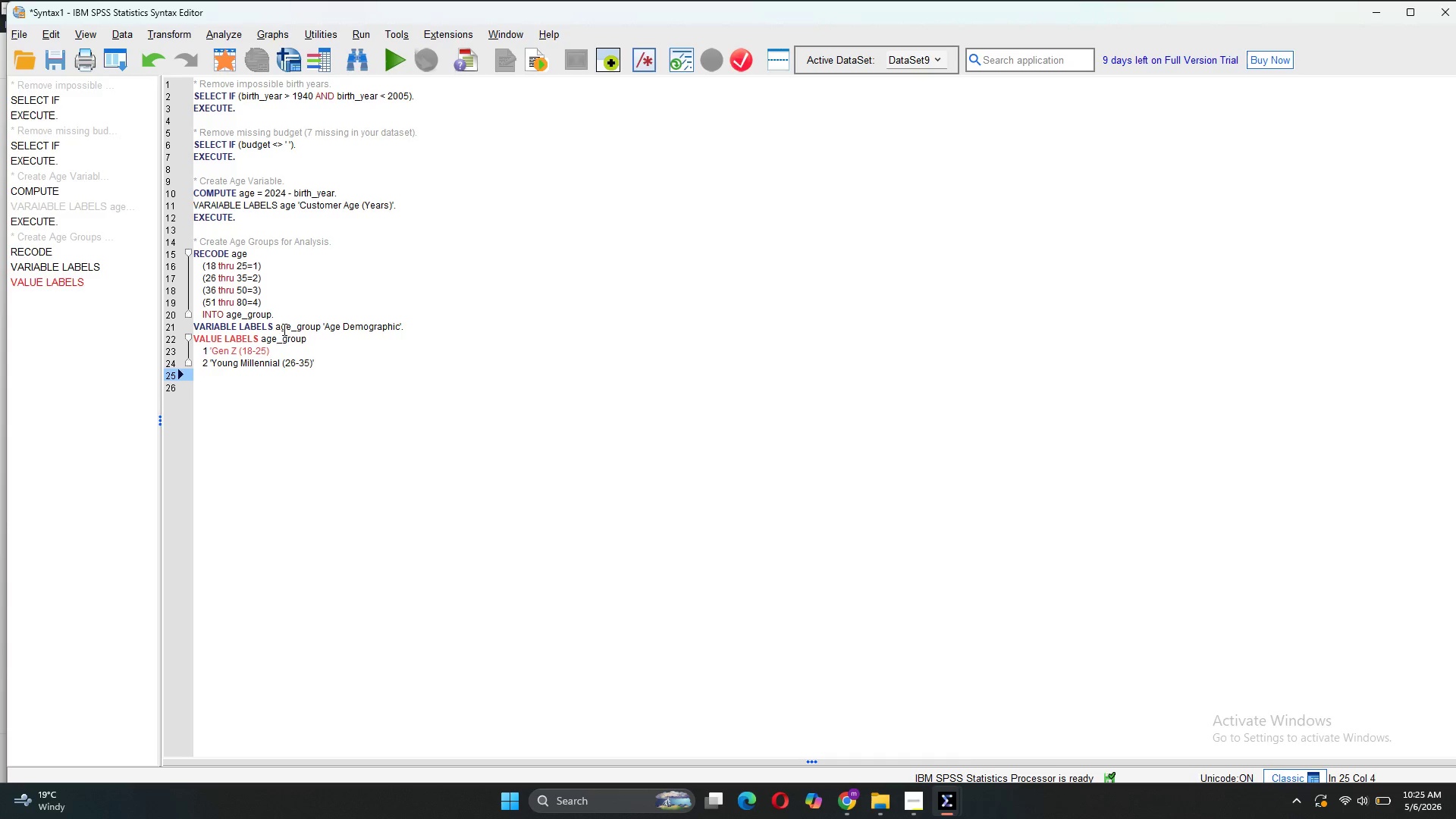 
left_click([275, 347])
 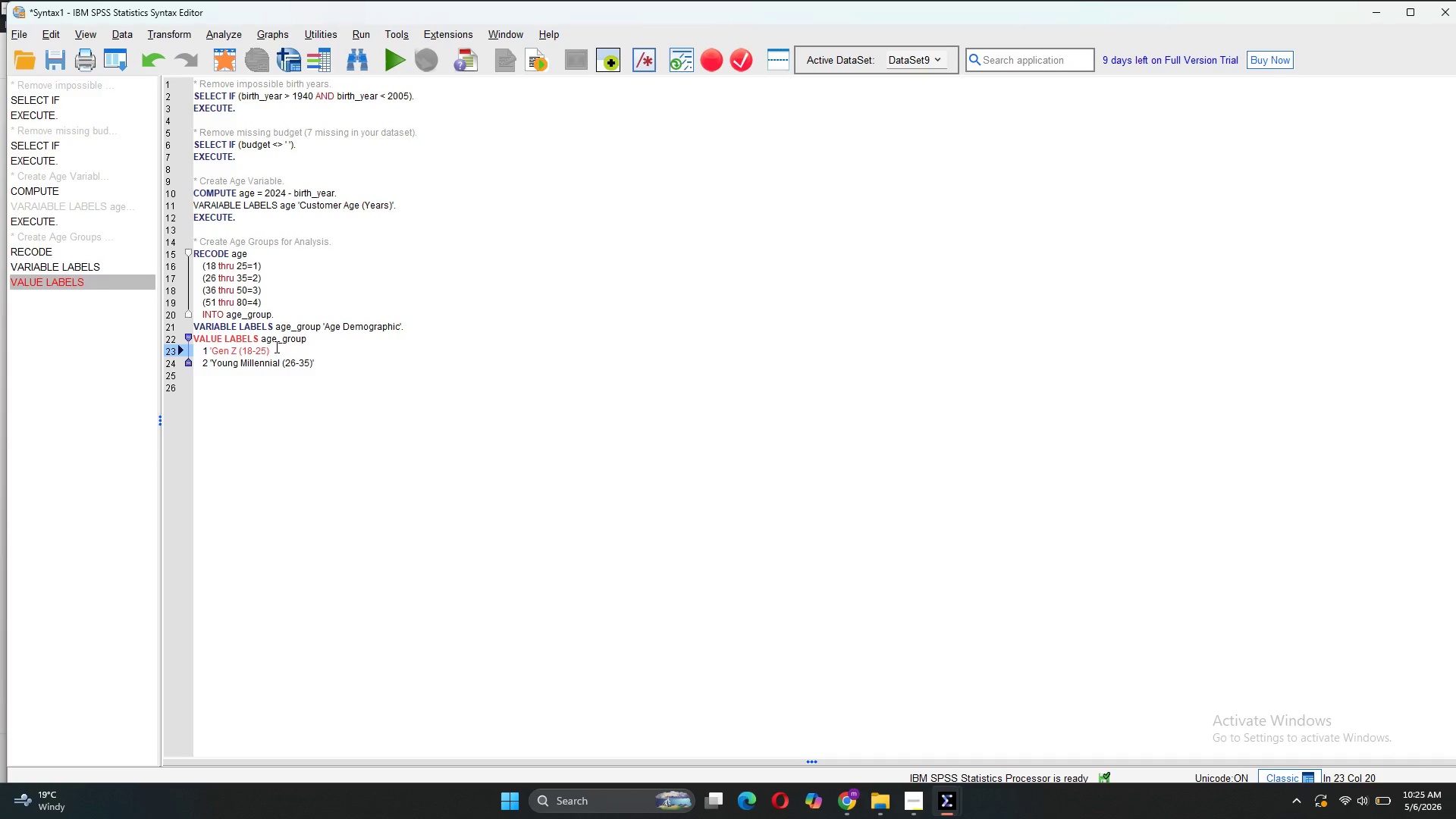 
key(Quote)
 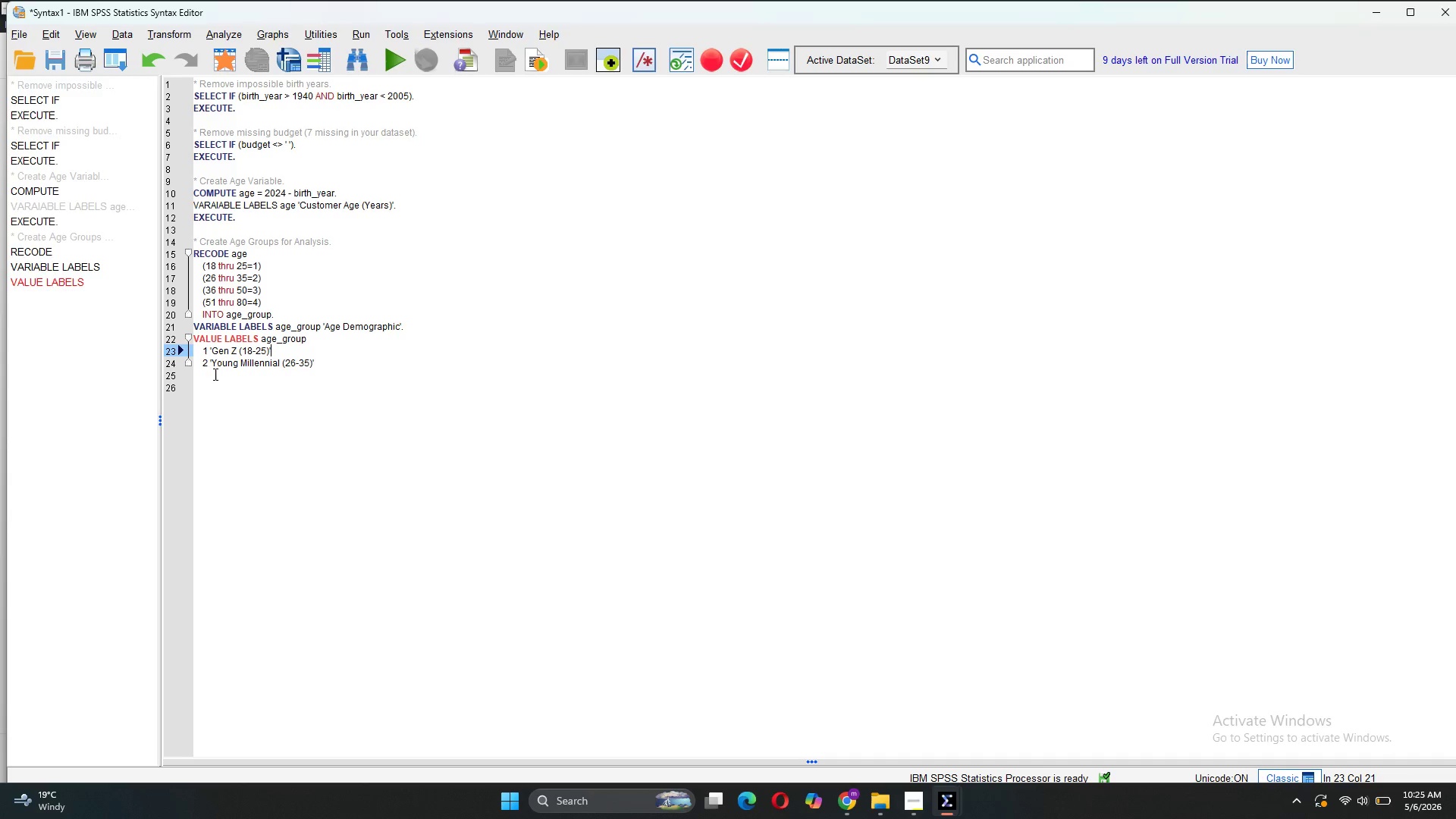 
left_click([207, 376])
 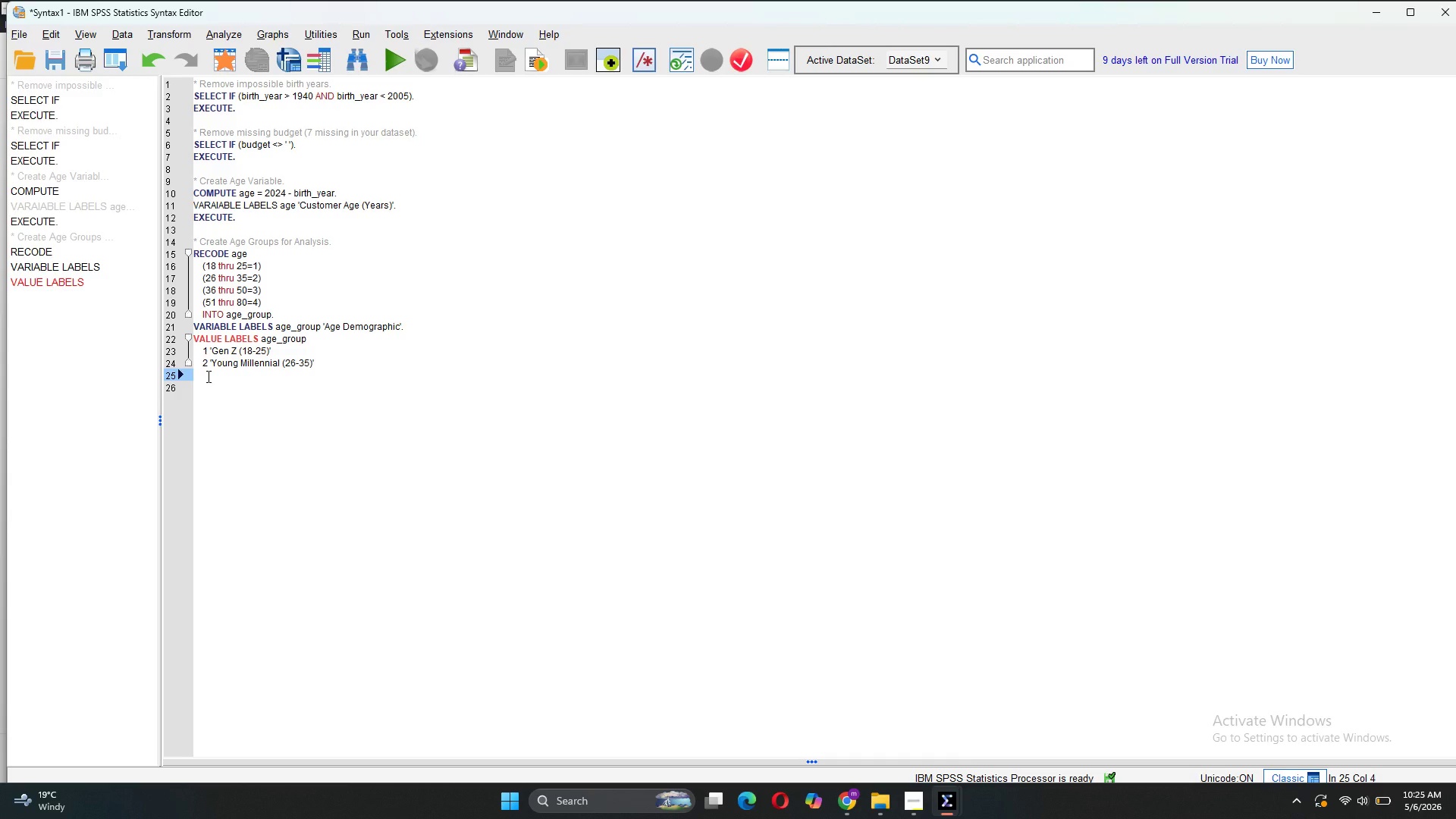 
type(3 'Gen X (36-50))
 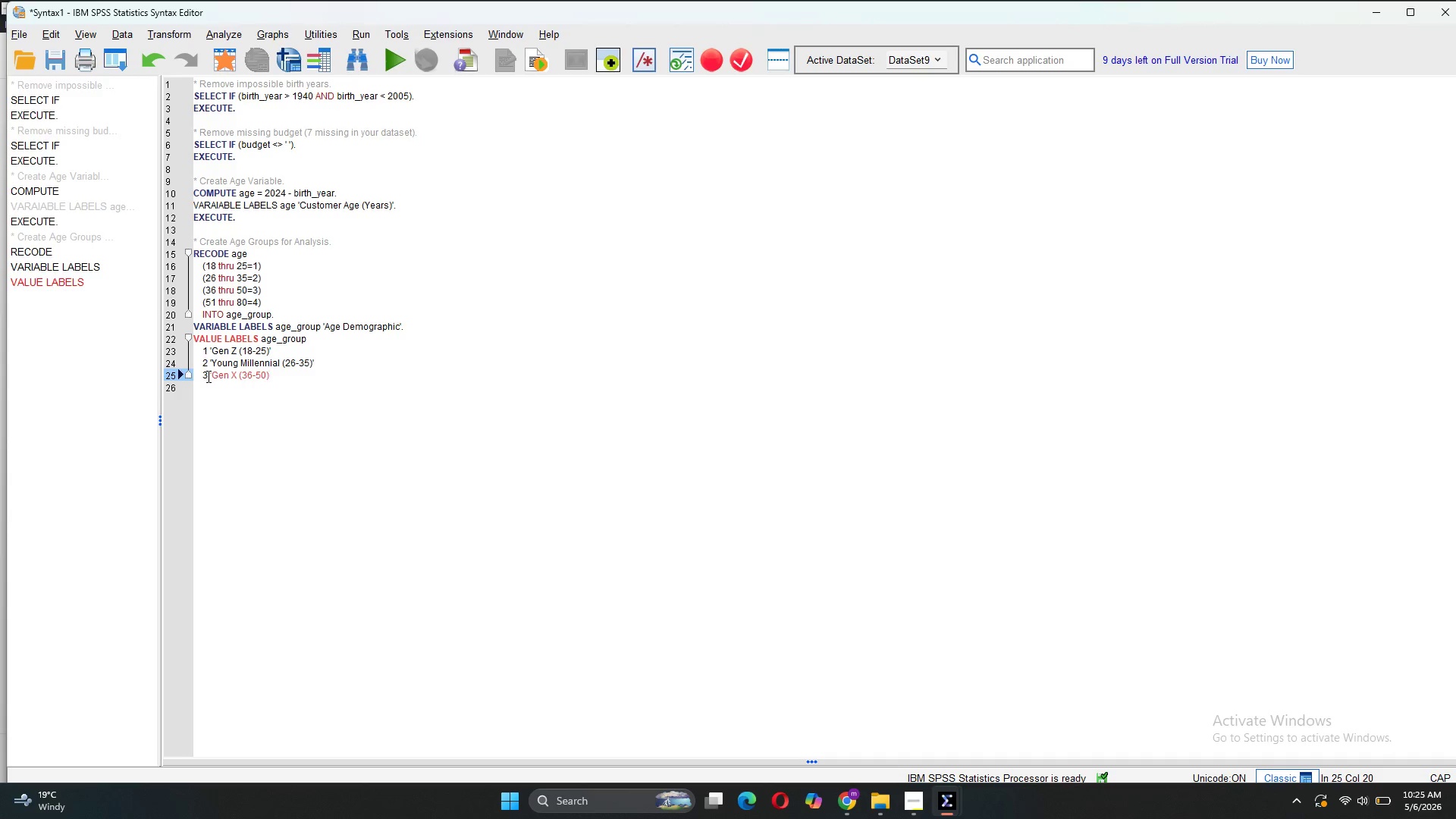 
wait(5.66)
 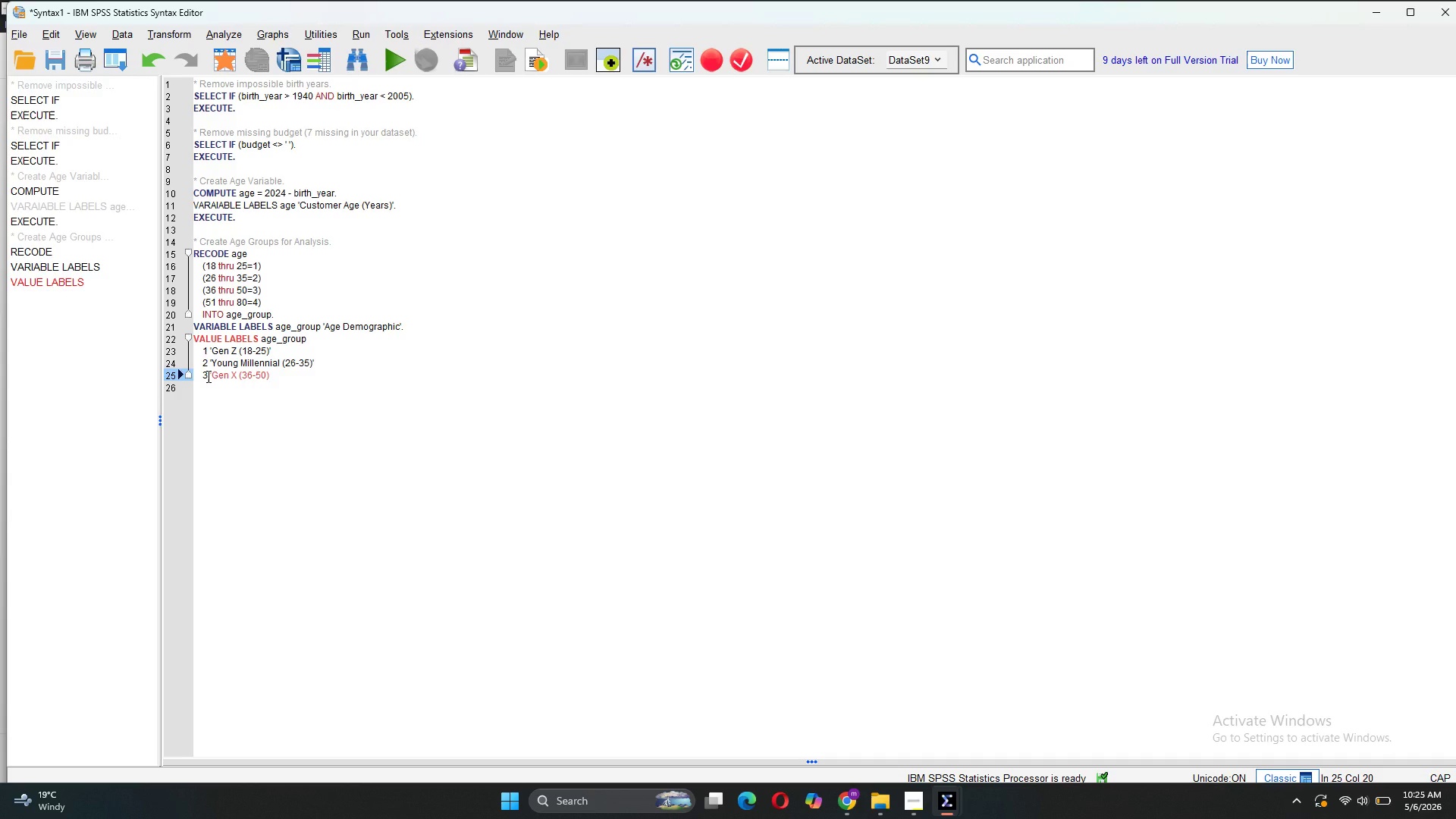 
key(Quote)
 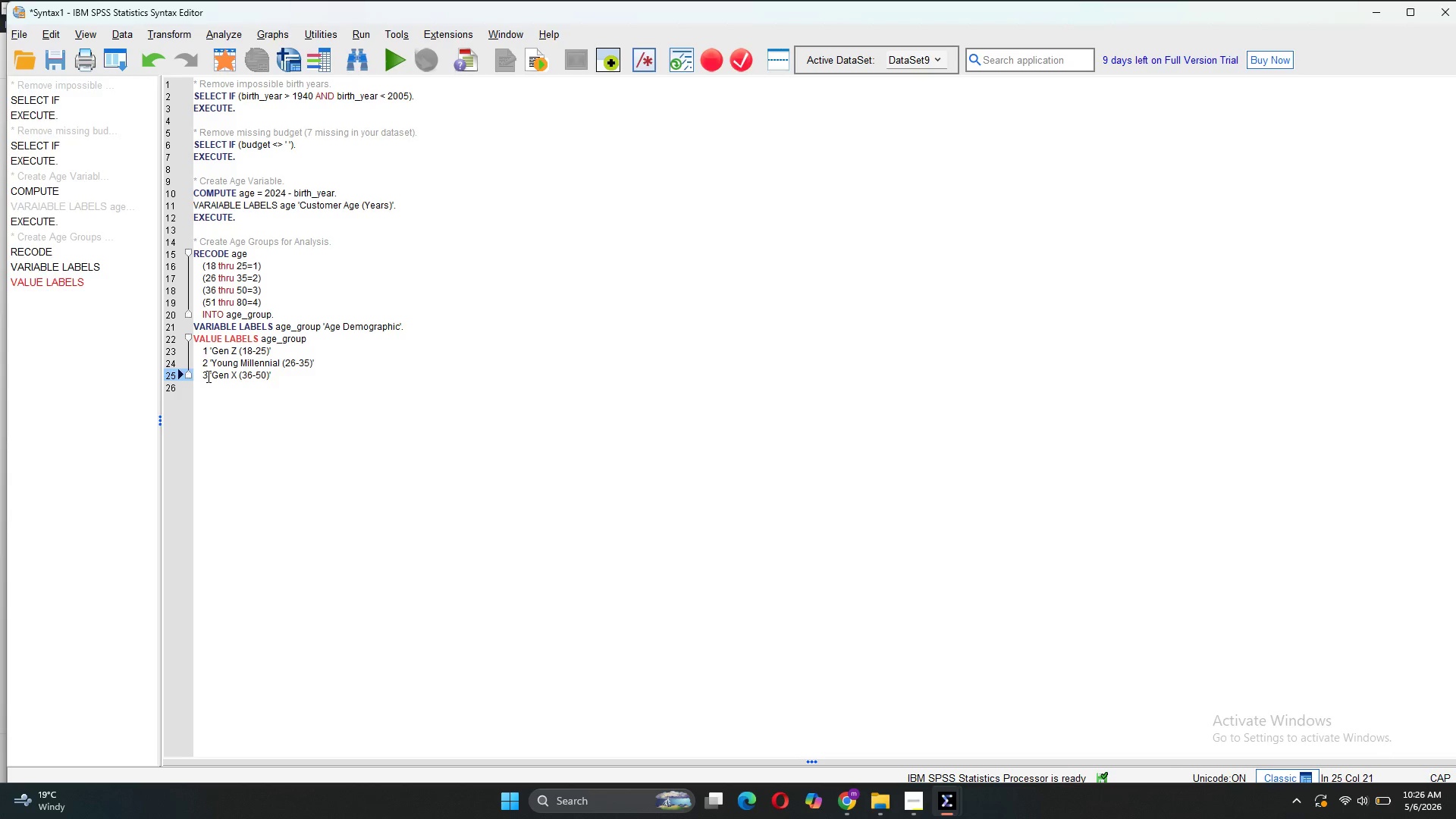 
key(Enter)
 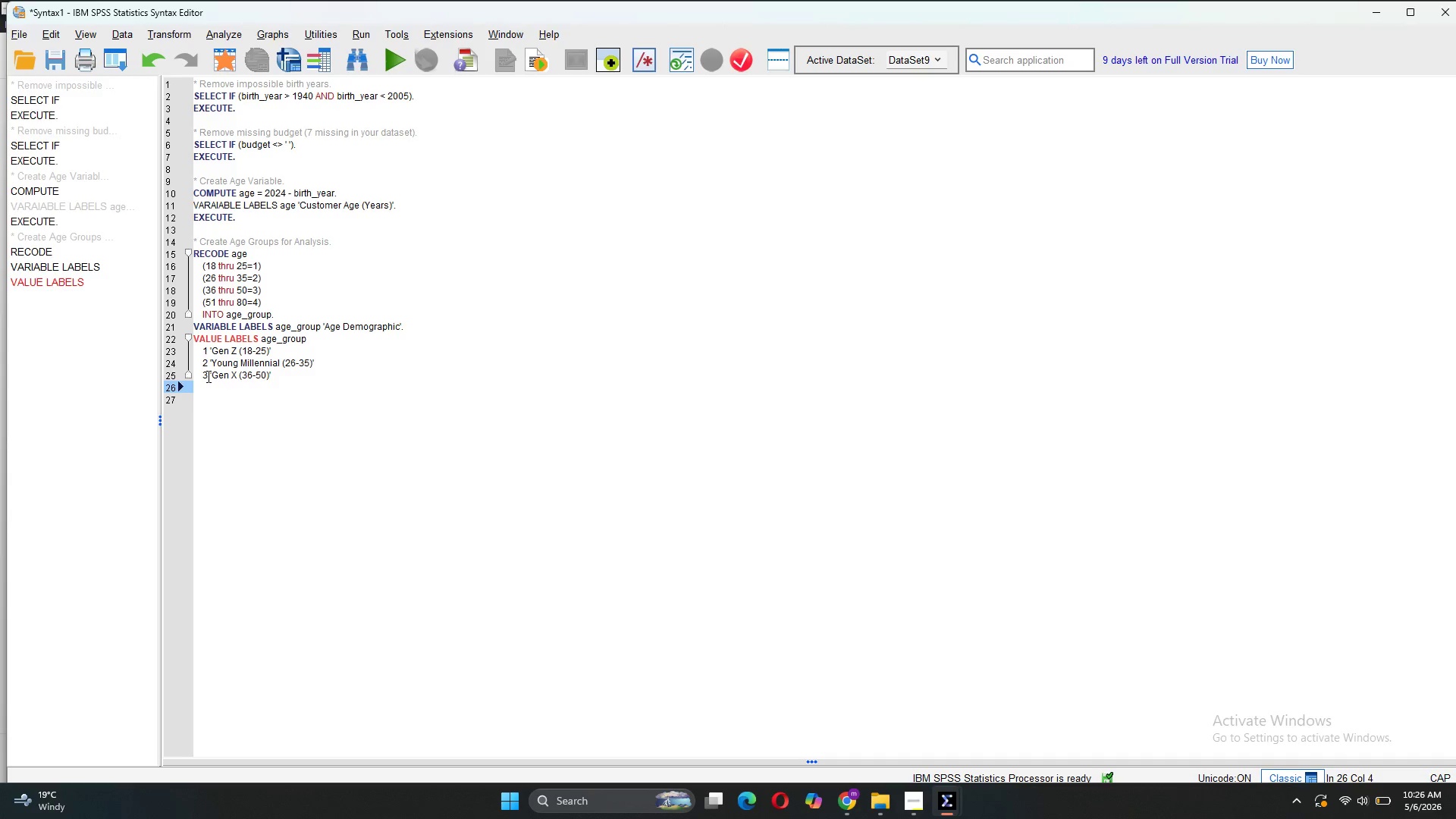 
type(4 'Boomer )
key(Backspace)
type(+ (51))
 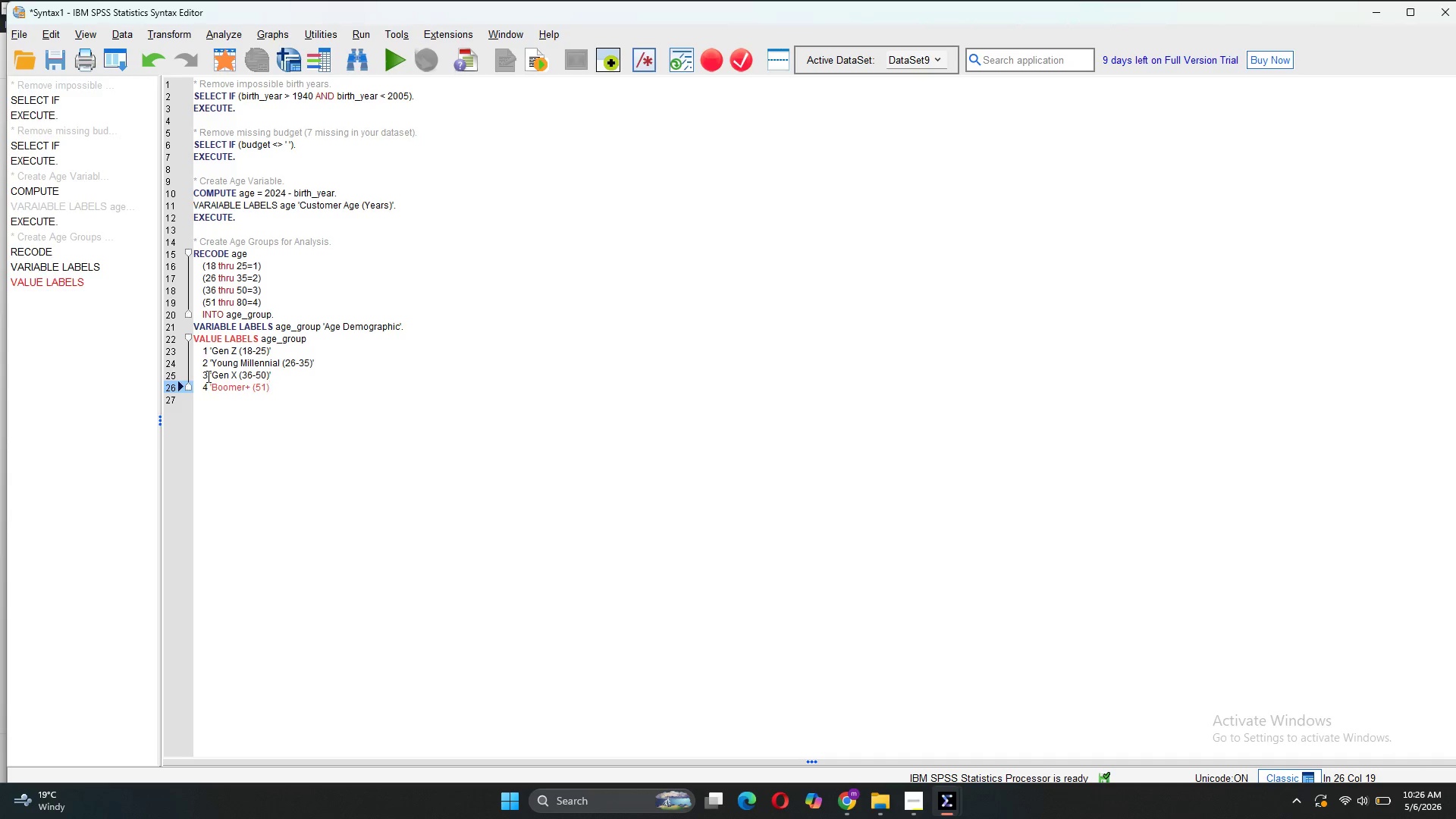 
key(ArrowLeft)
 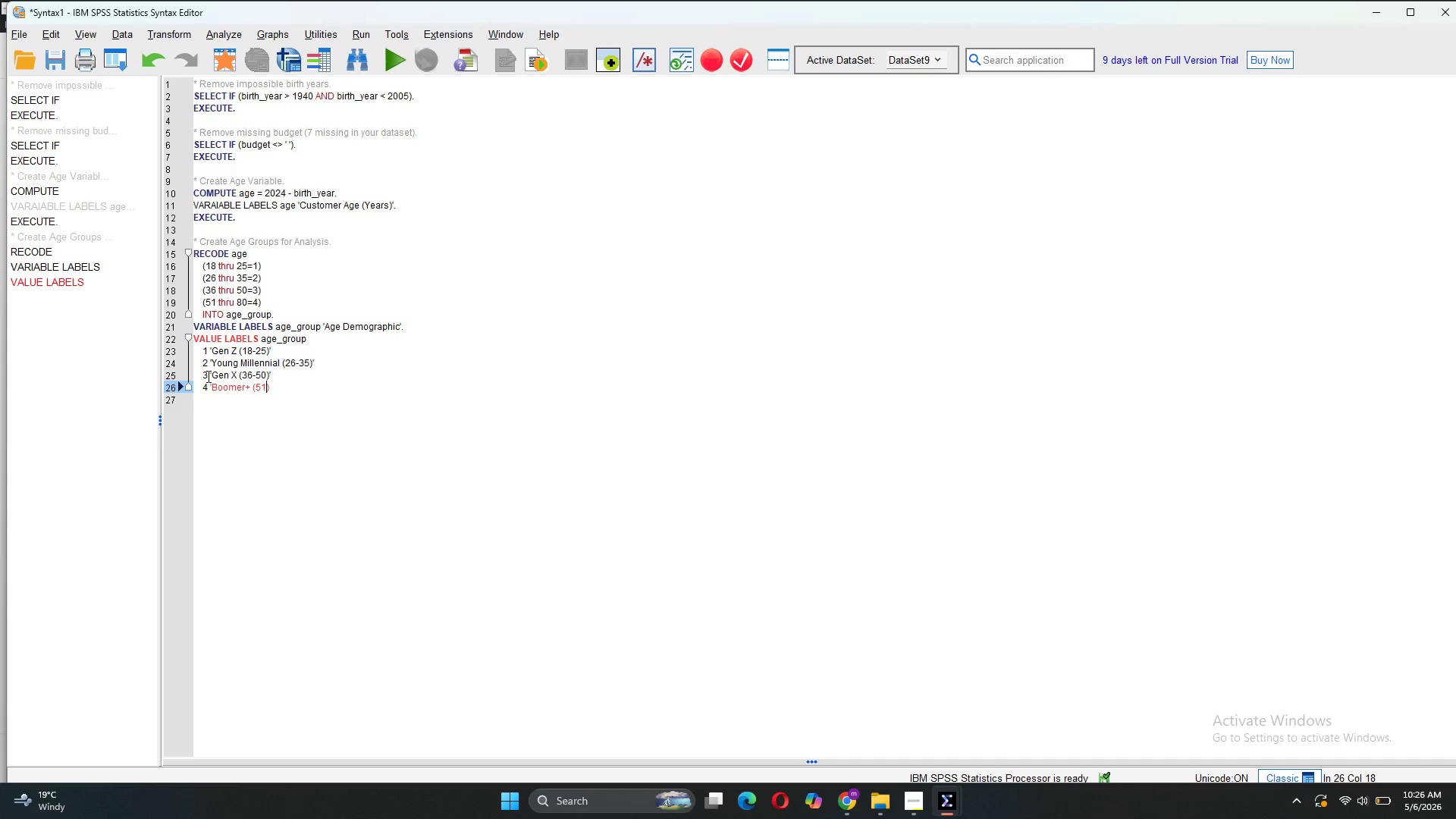 
key(Shift+Equal)
 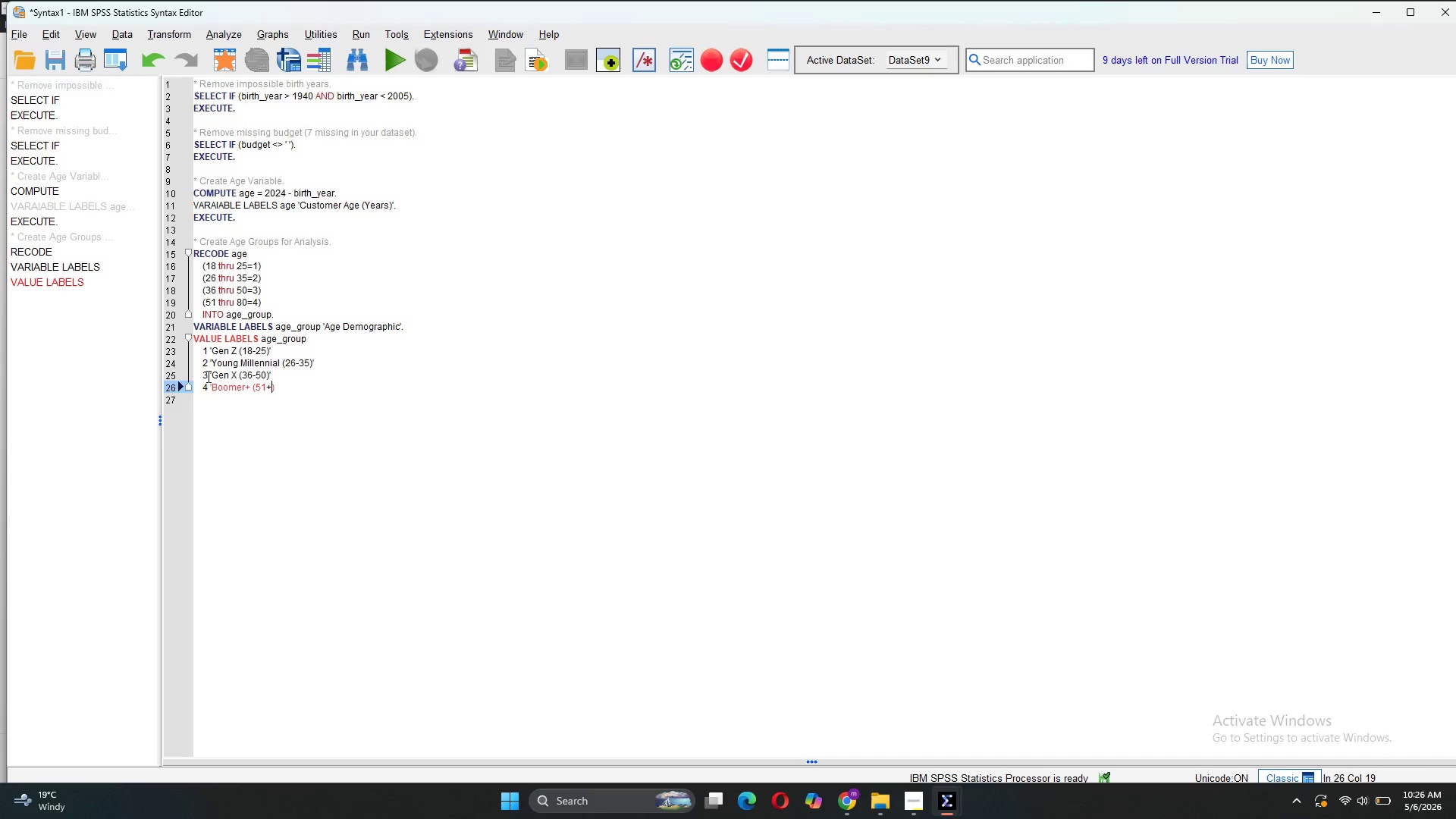 
key(ArrowRight)
 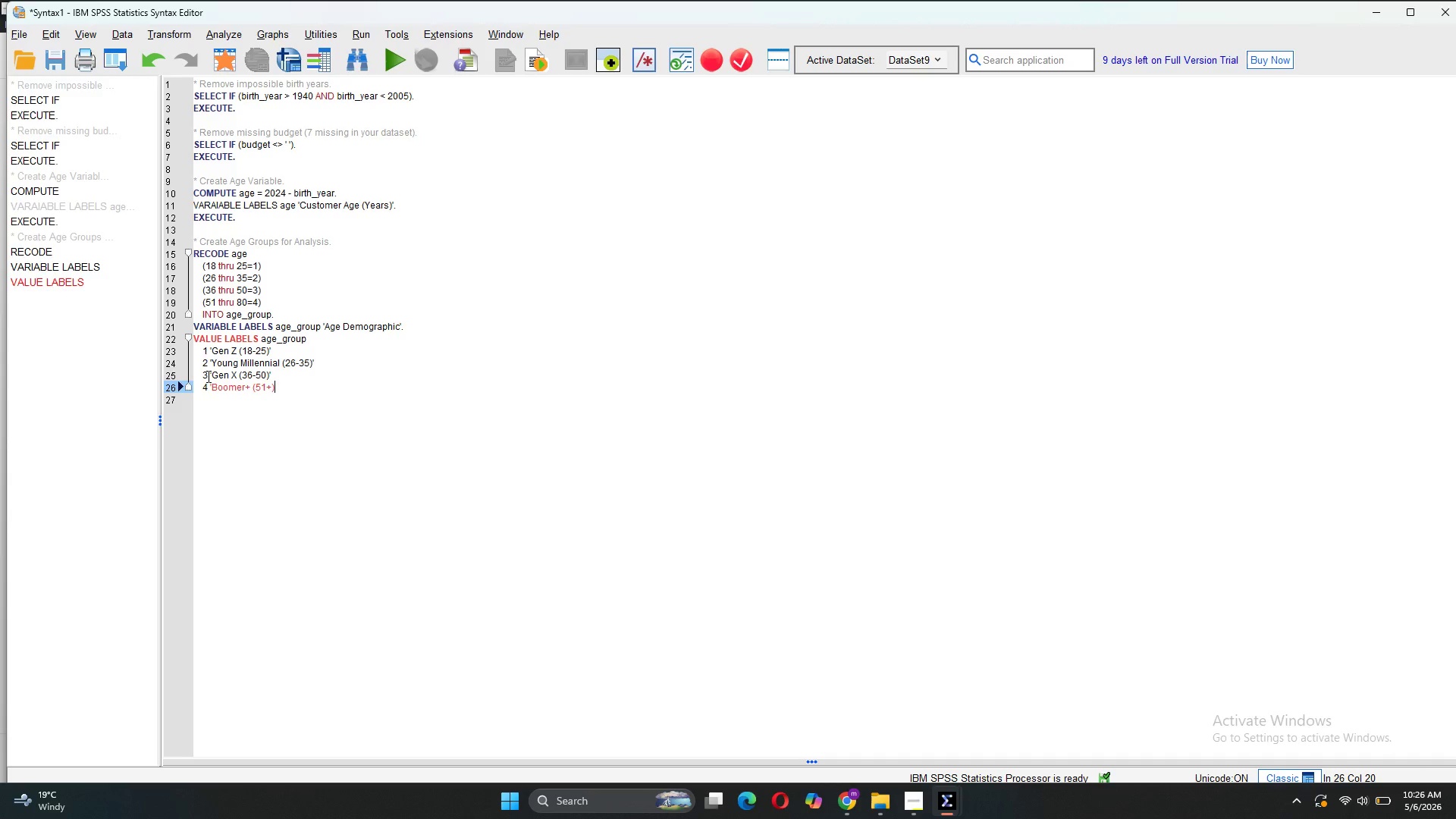 
key(Quote)
 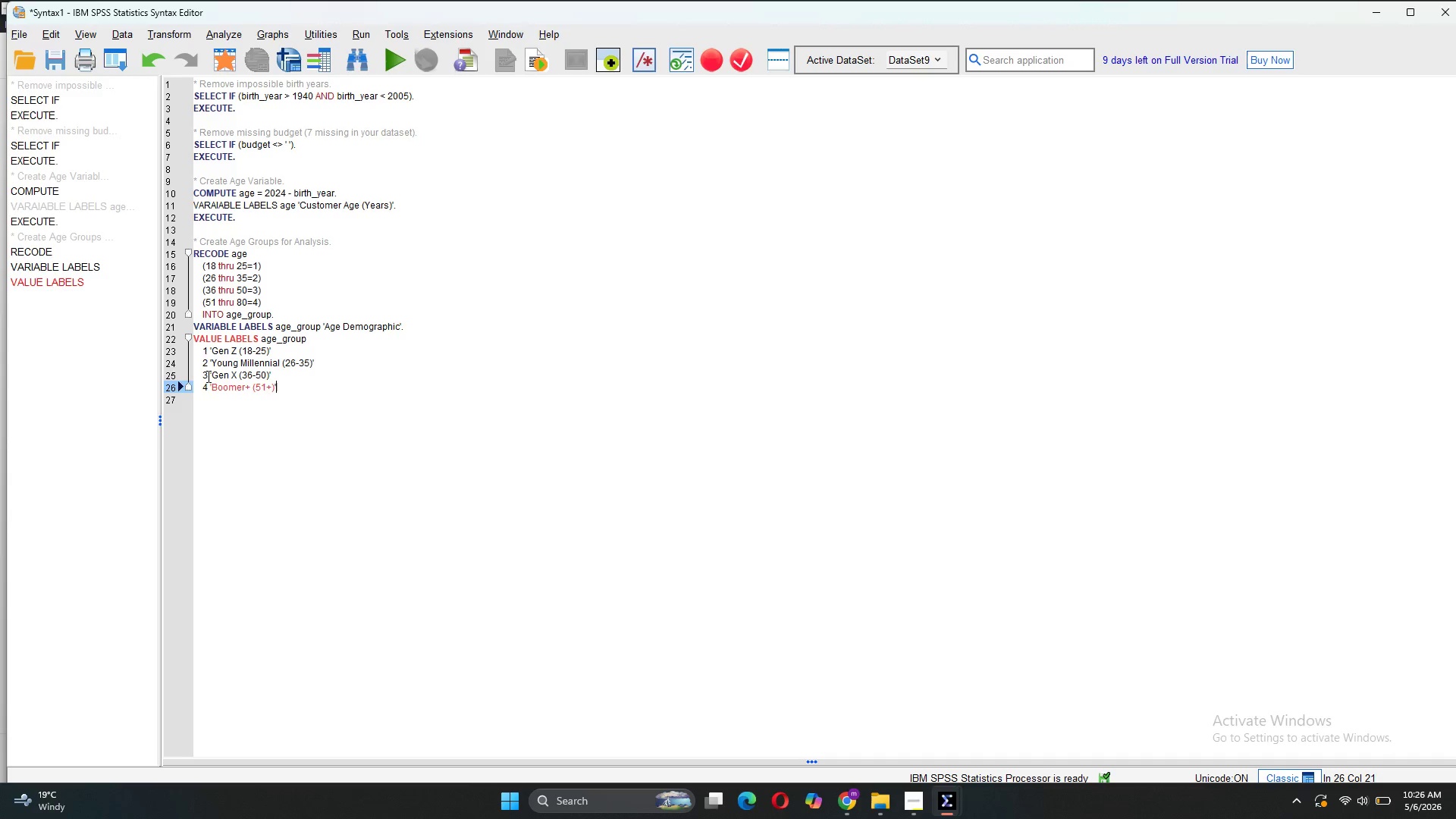 
key(Period)
 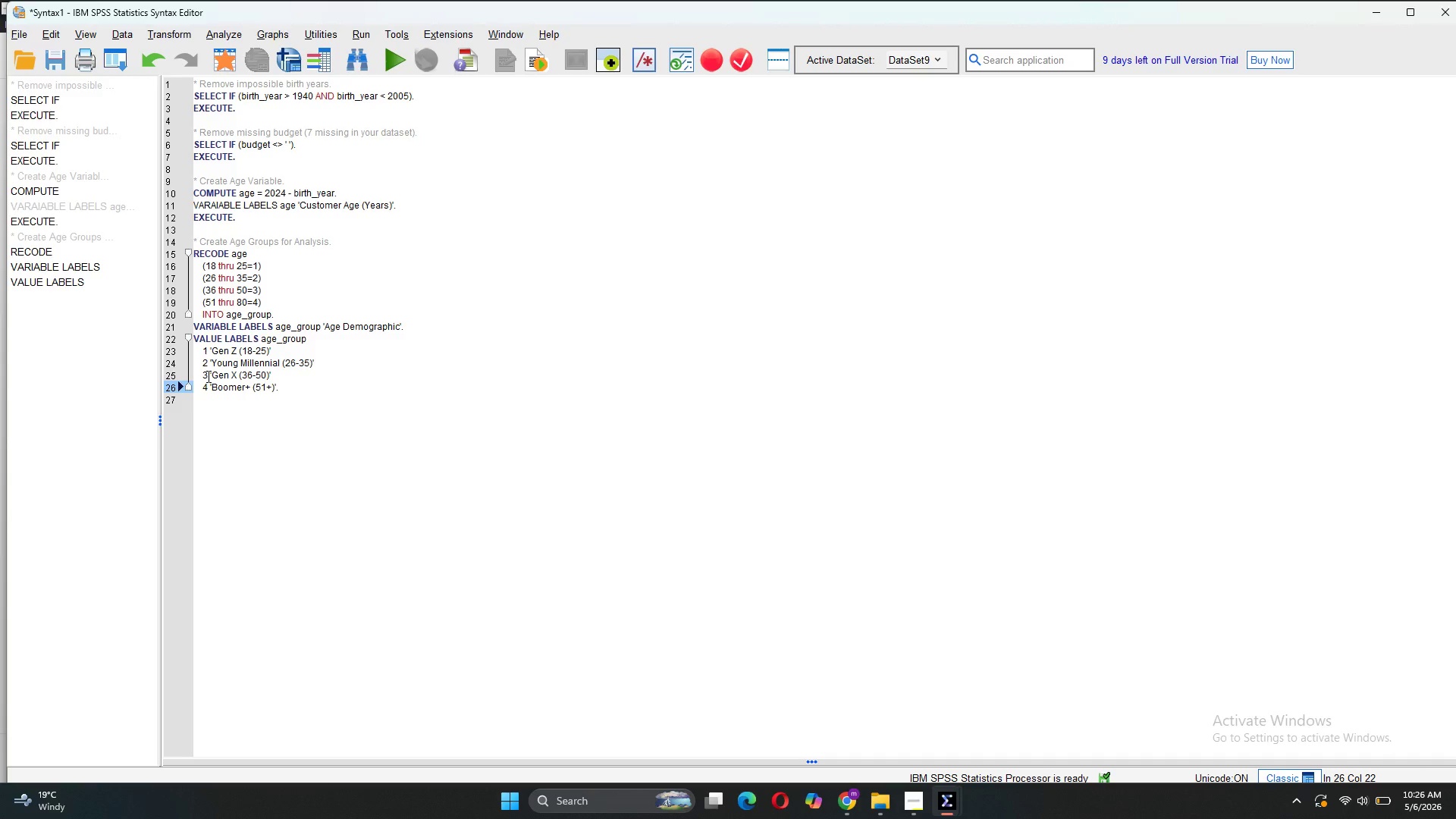 
key(Enter)
 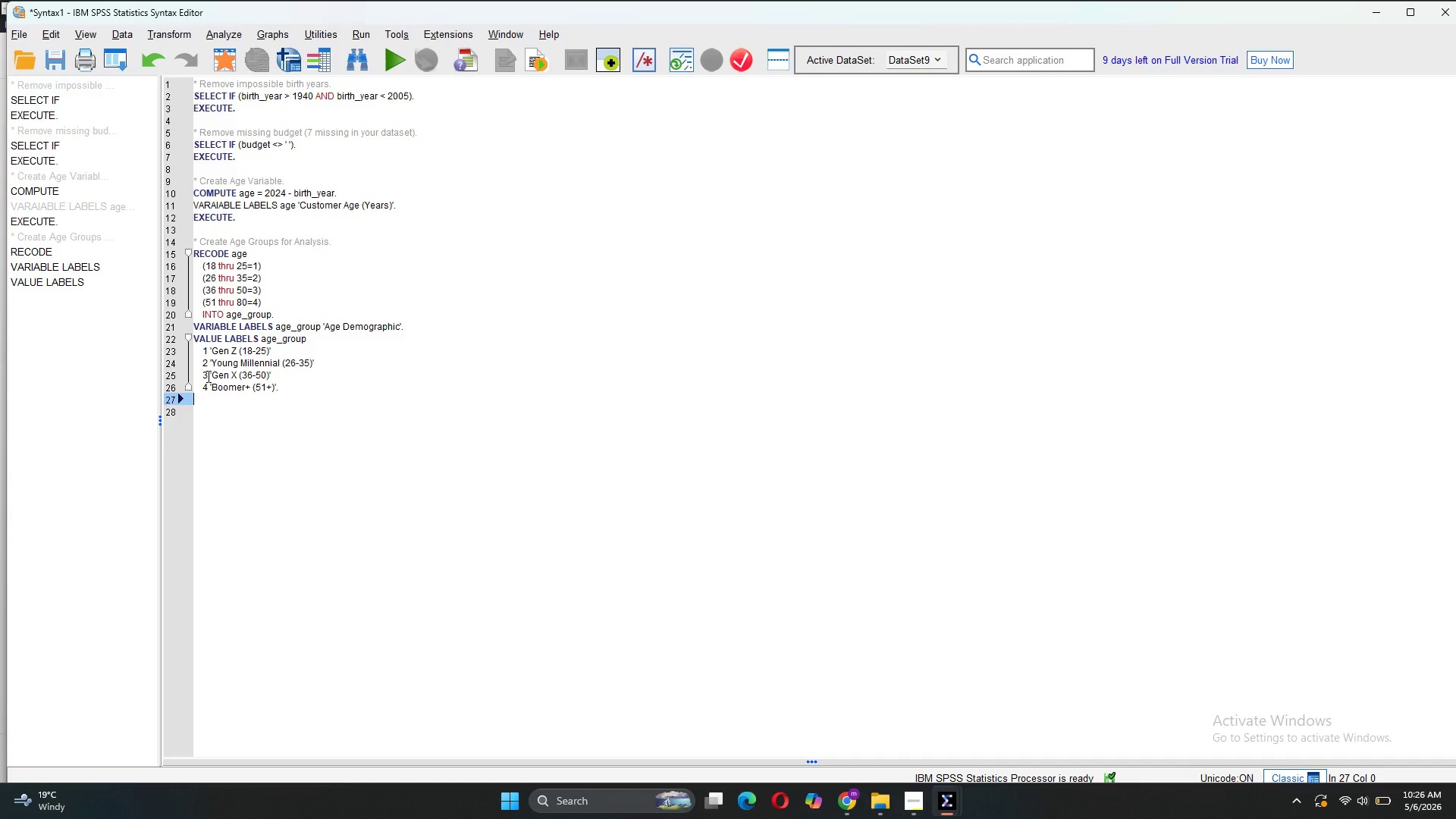 
type(EXEV)
key(Backspace)
type(CUTE.)
 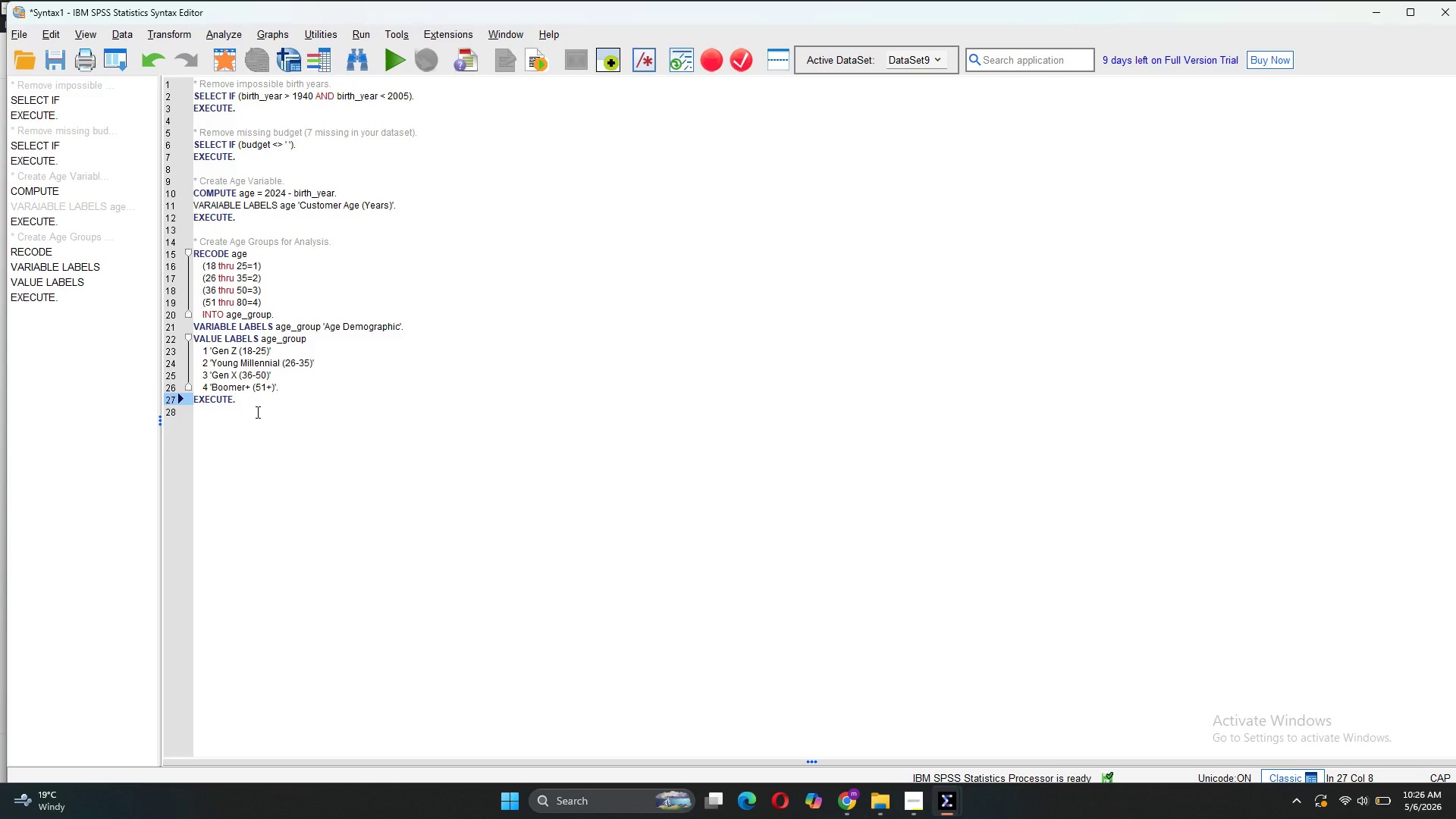 
scroll: coordinate [311, 224], scroll_direction: up, amount: 2.0
 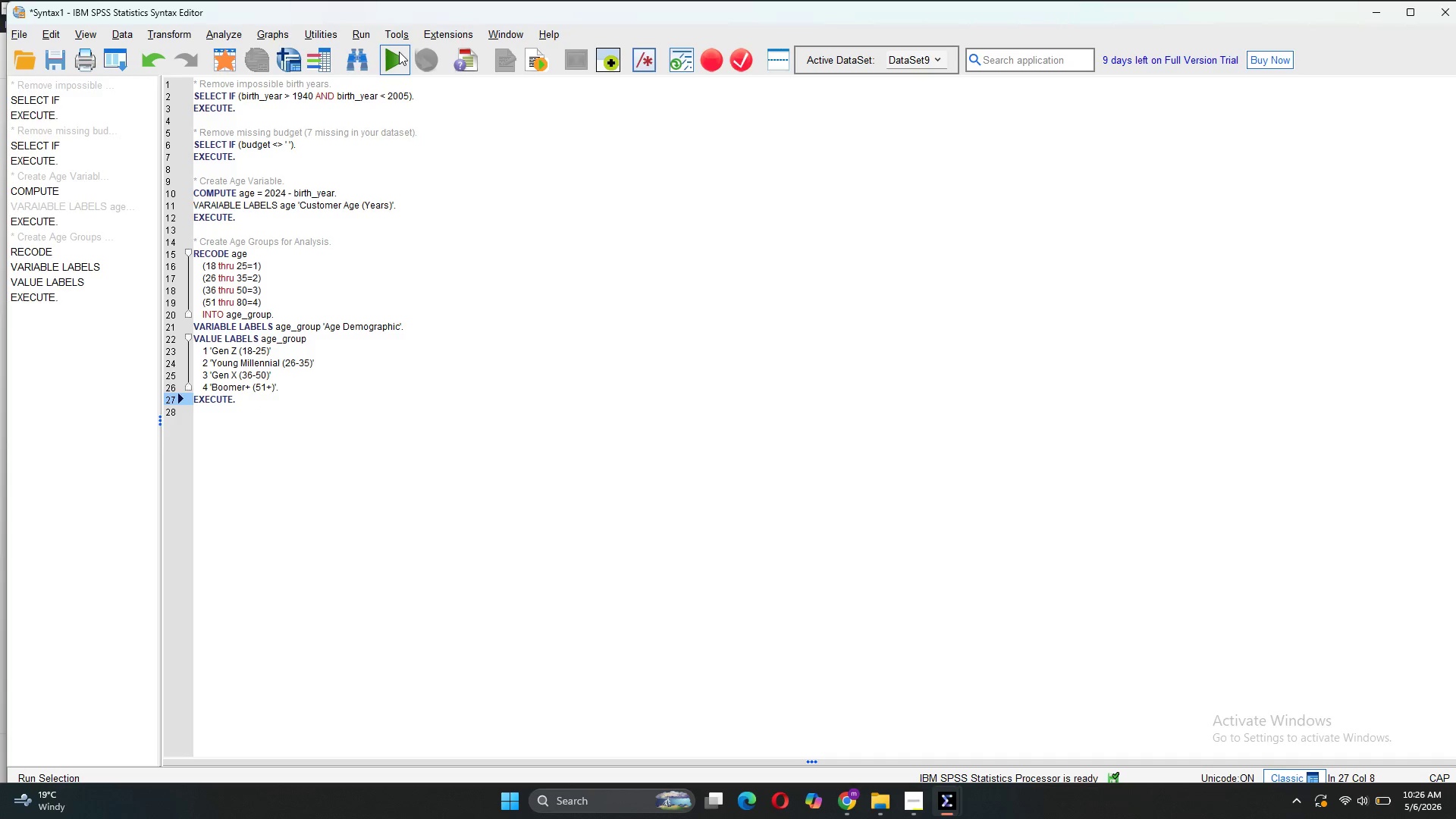 
left_click([399, 52])
 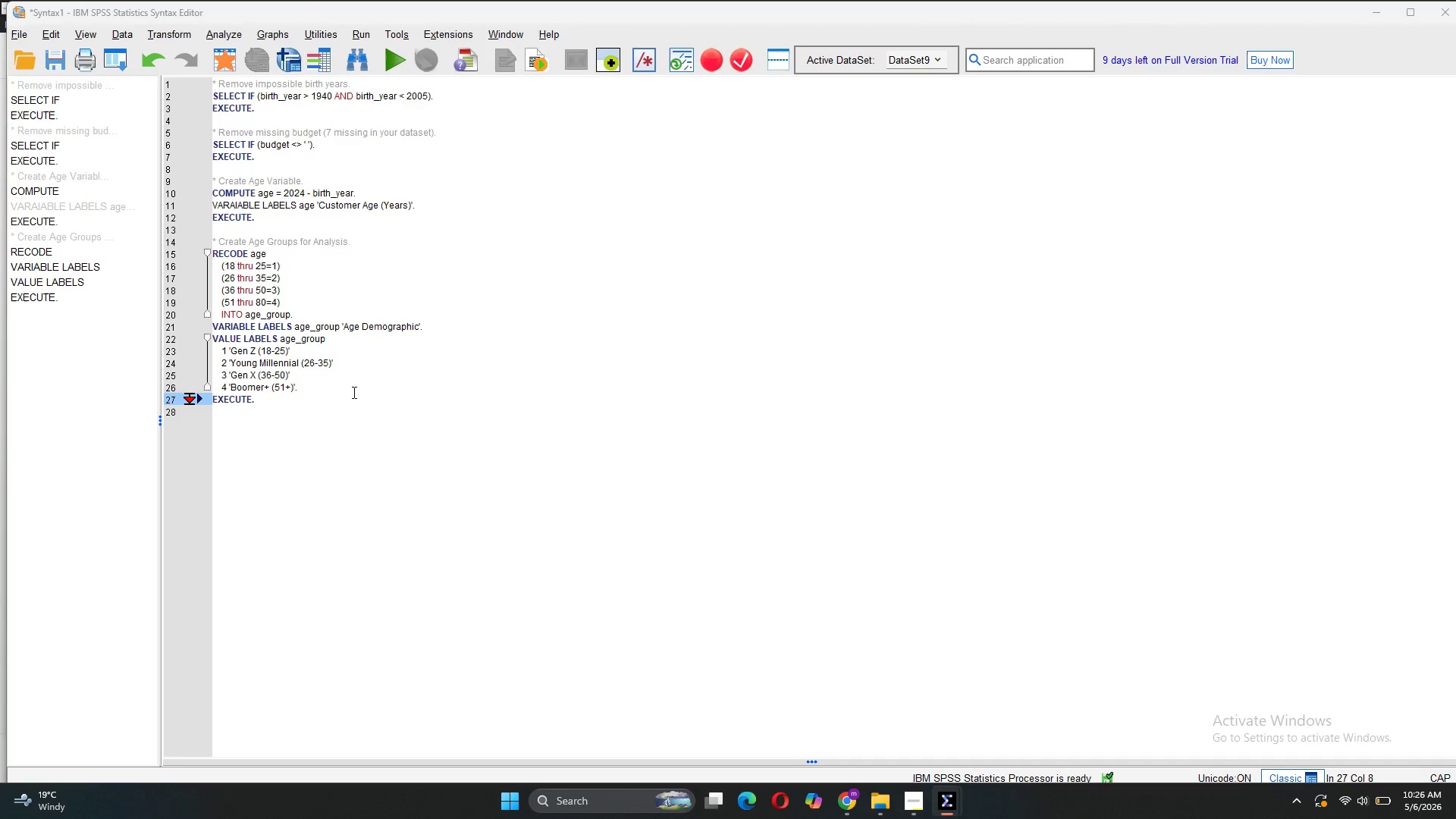 
left_click([374, 452])
 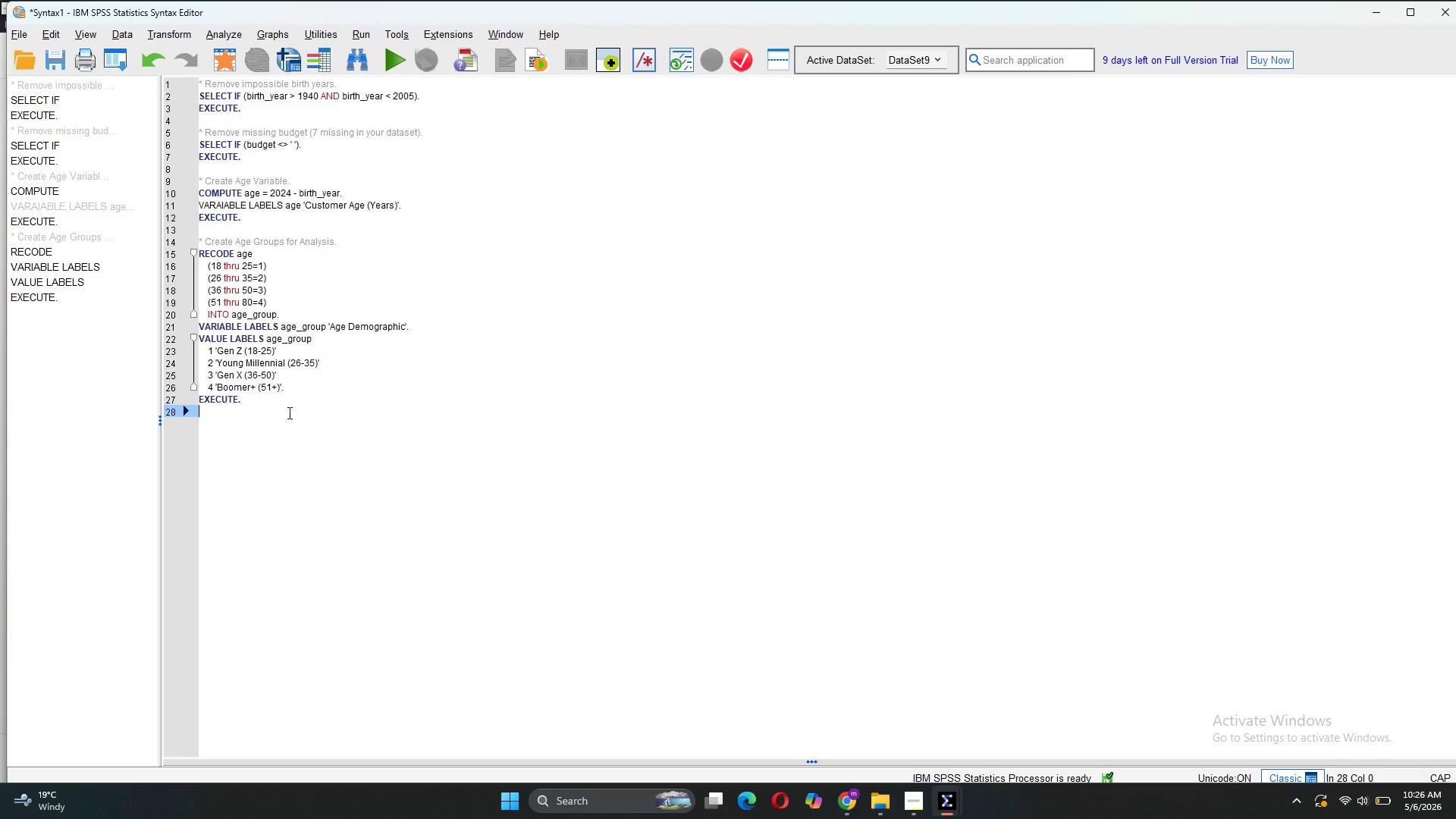 
left_click_drag(start_coordinate=[264, 404], to_coordinate=[171, 79])
 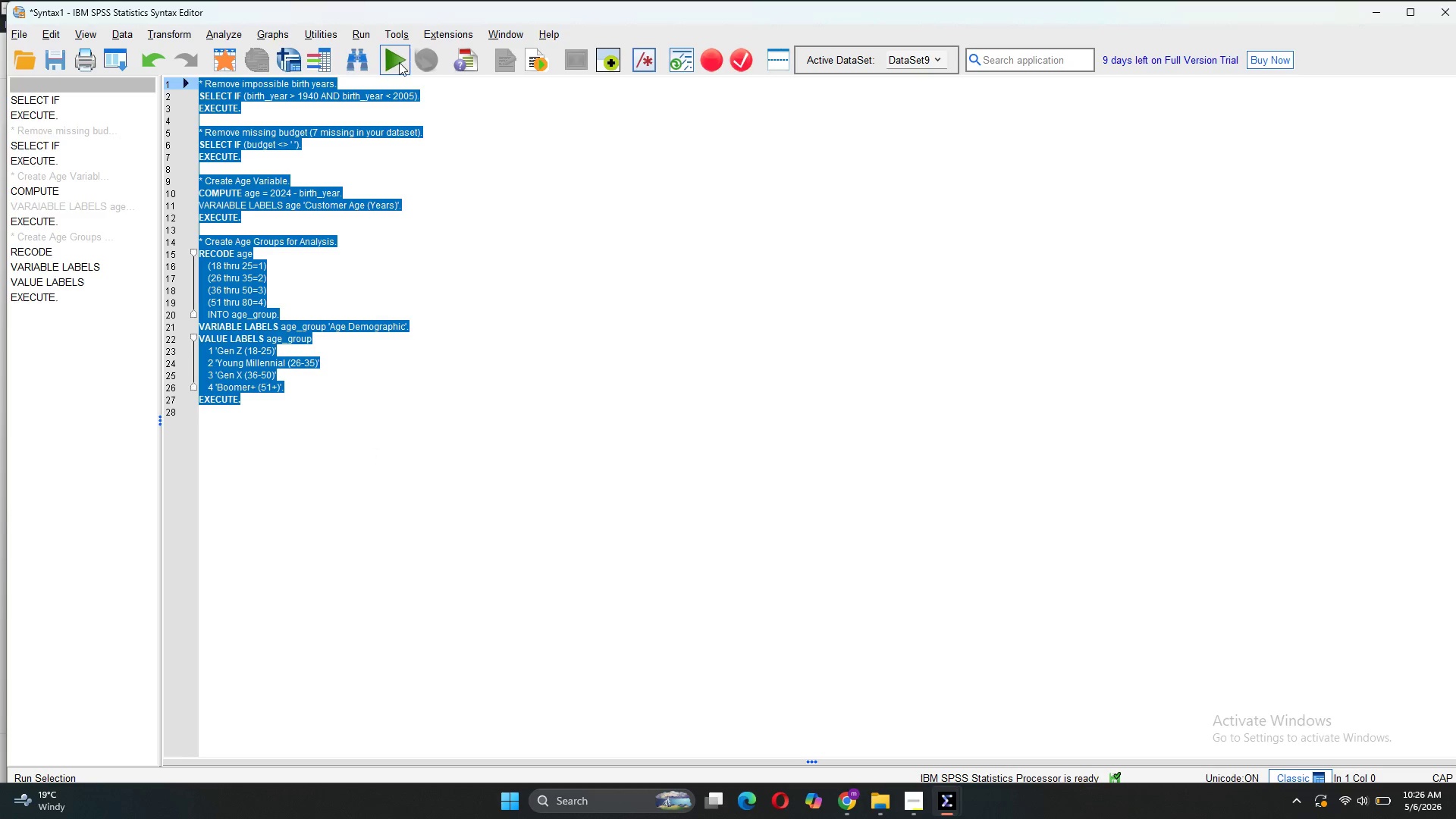 
left_click([397, 64])
 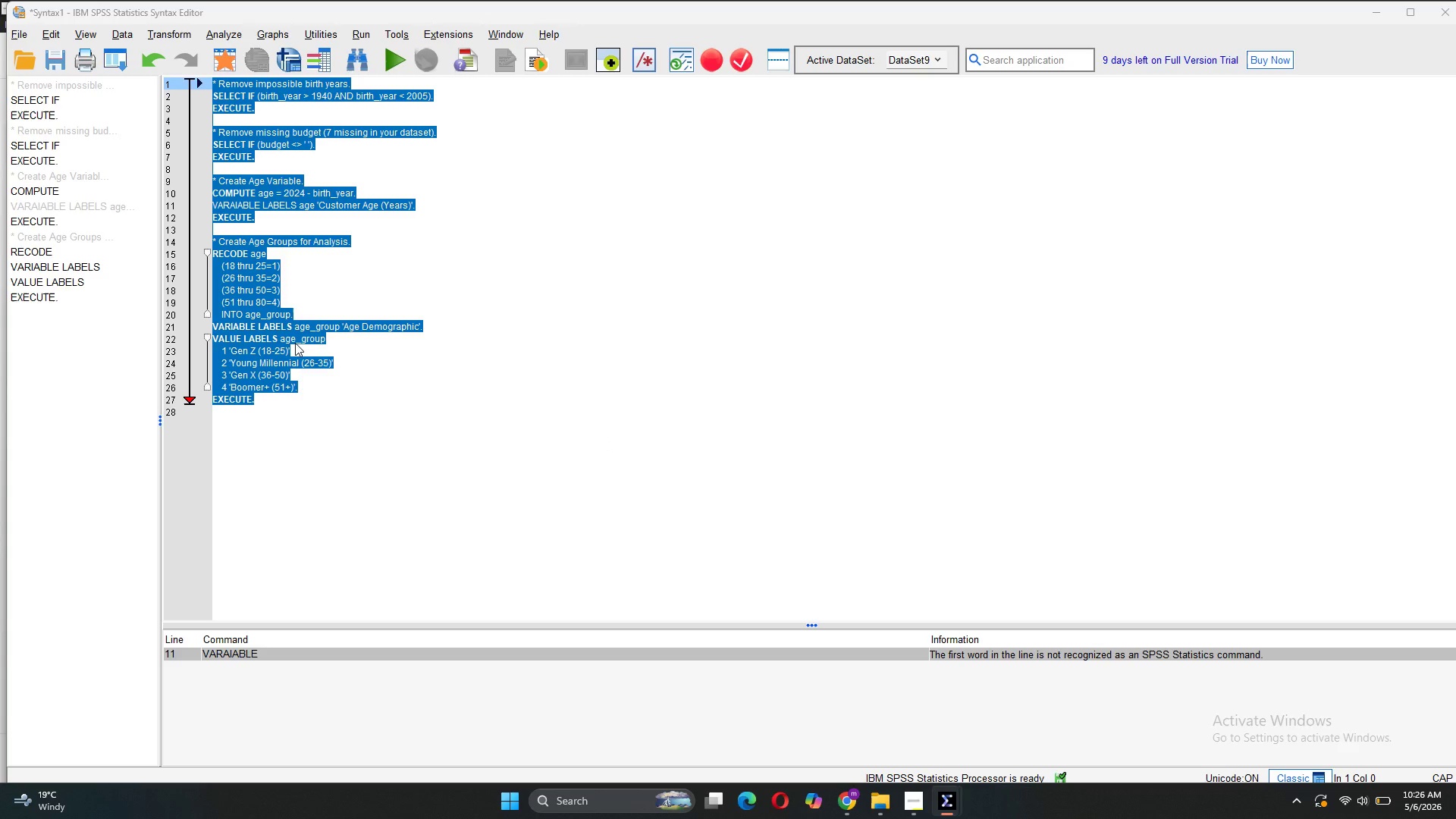 
wait(12.05)
 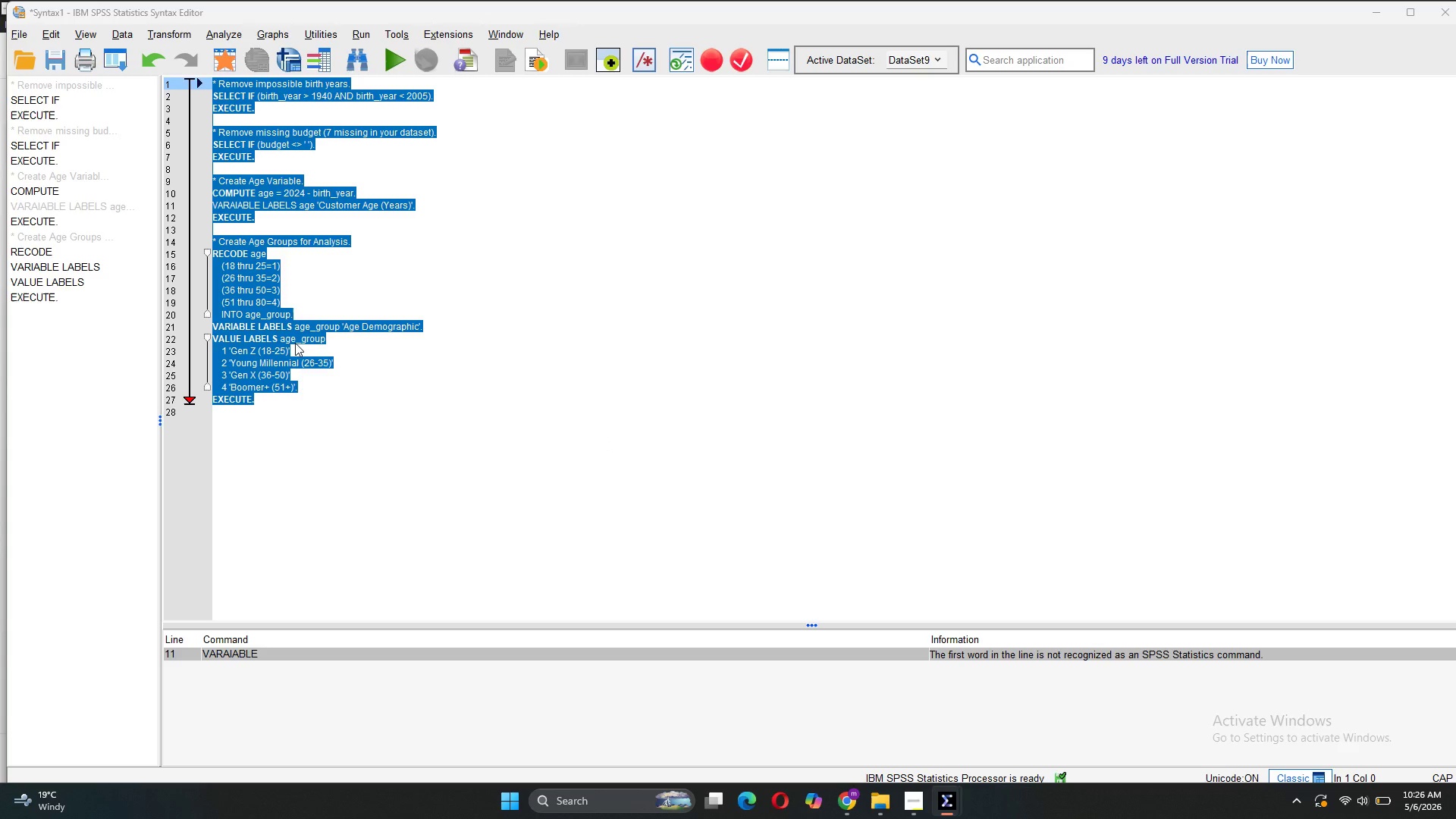 
left_click([244, 210])
 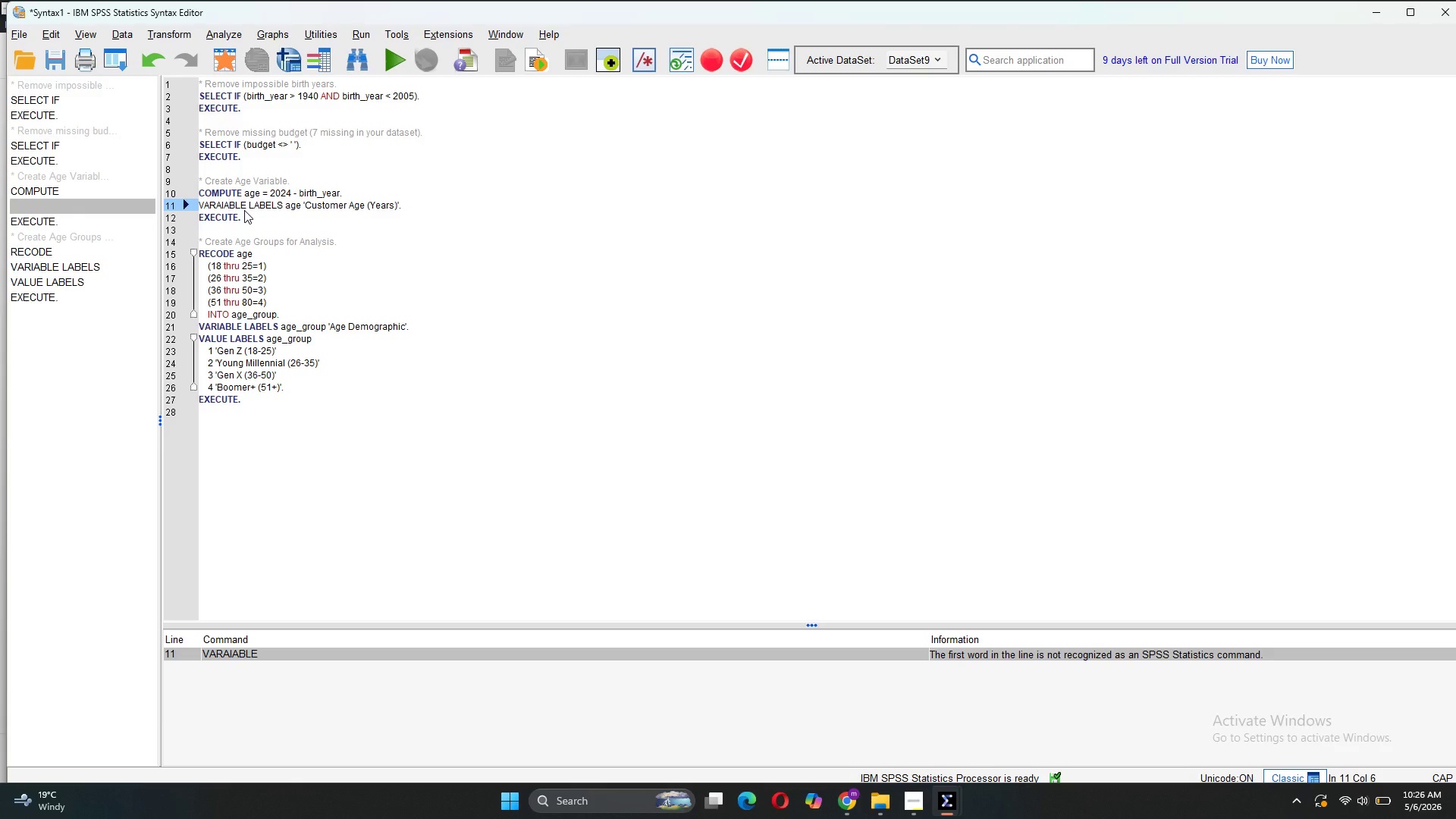 
key(Backspace)
 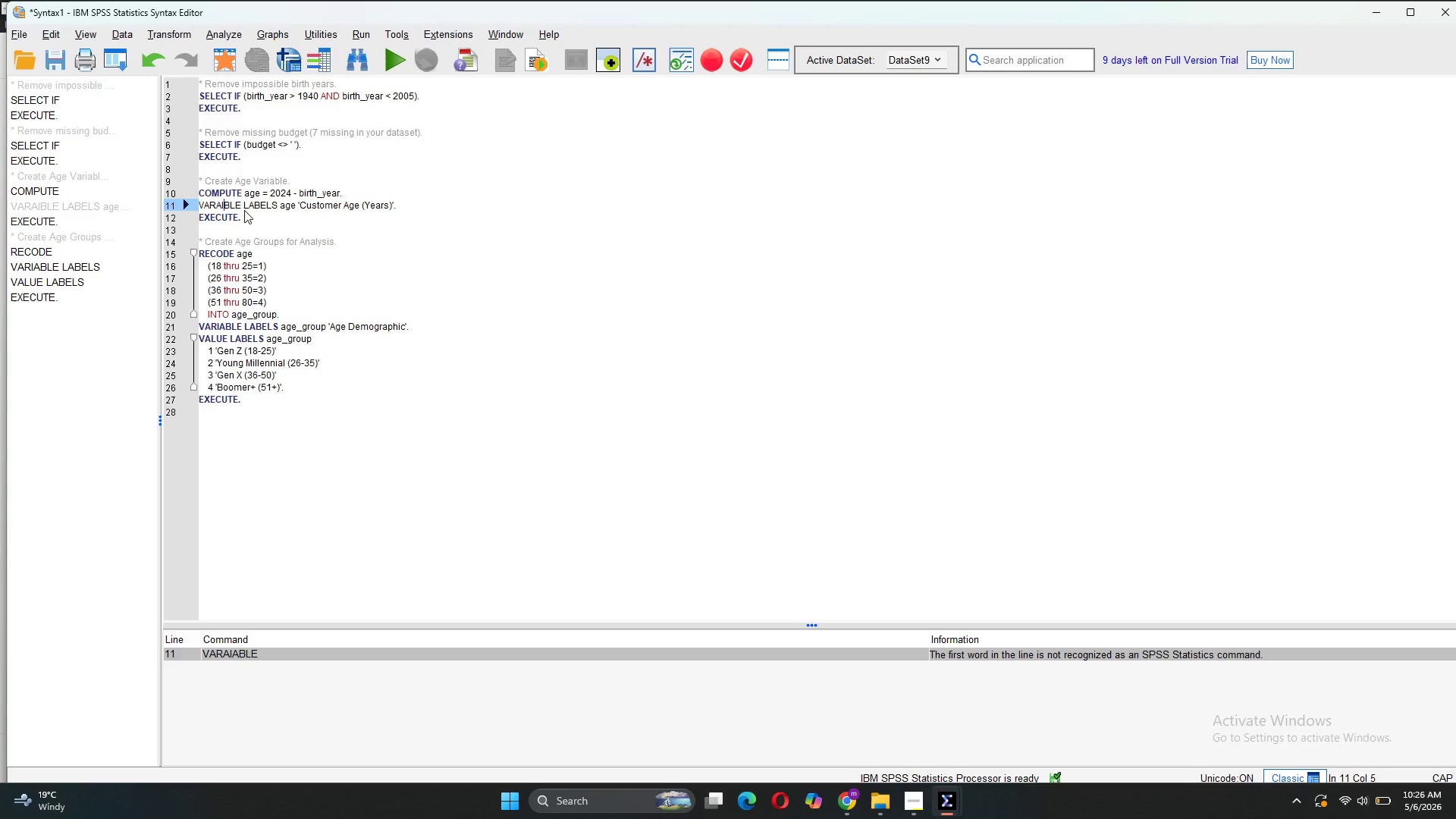 
key(Backspace)
 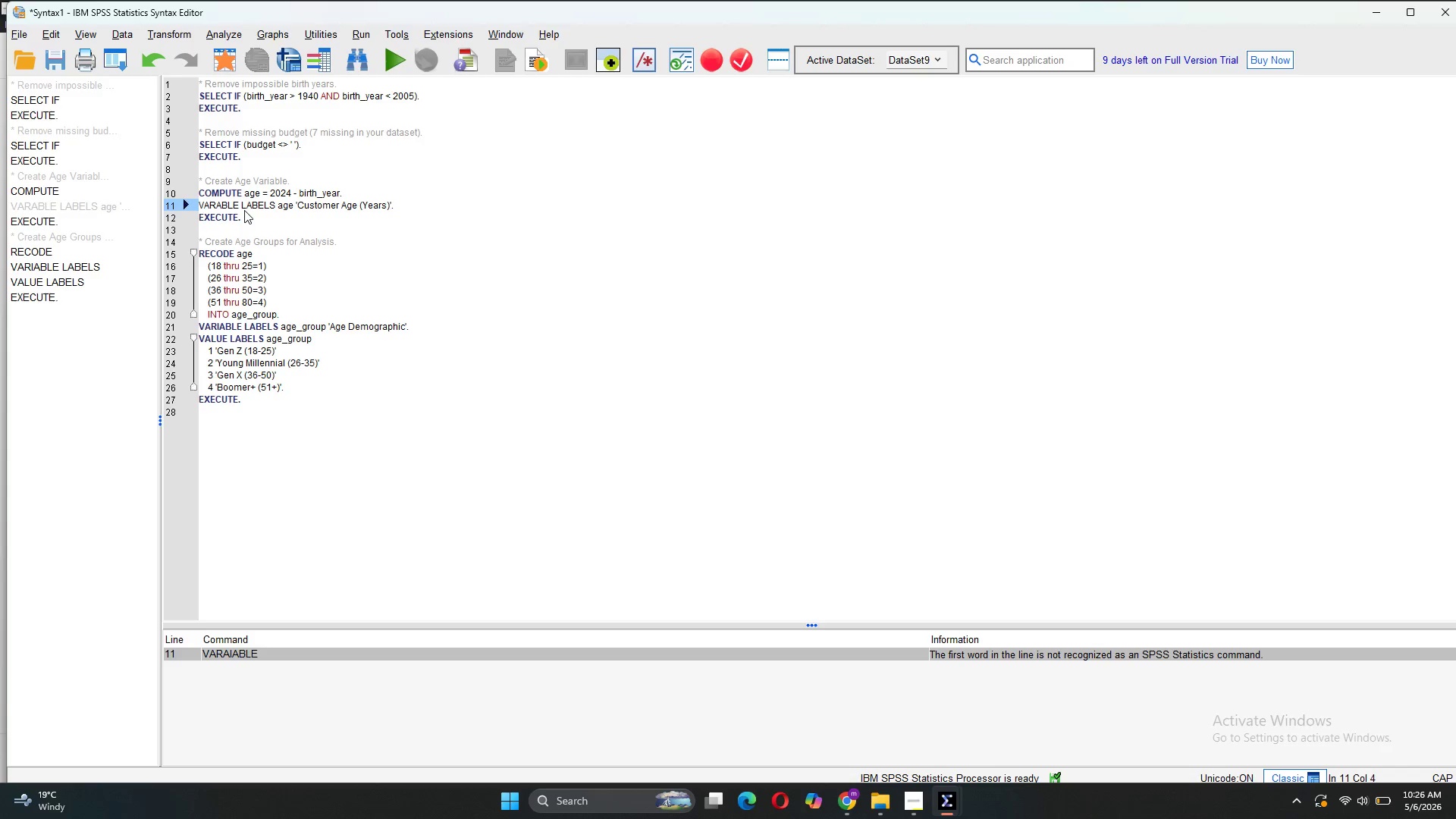 
key(ArrowLeft)
 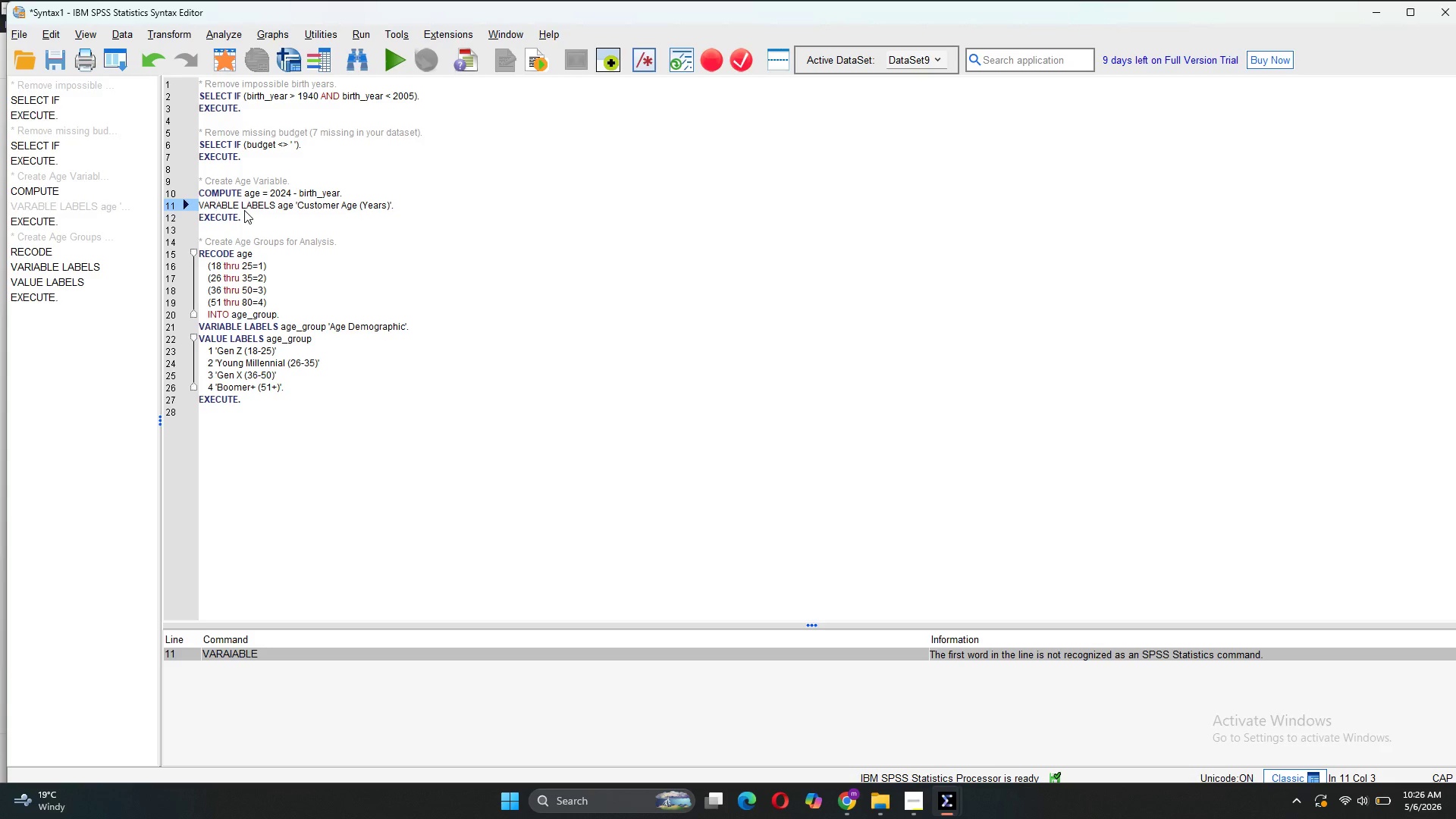 
key(I)
 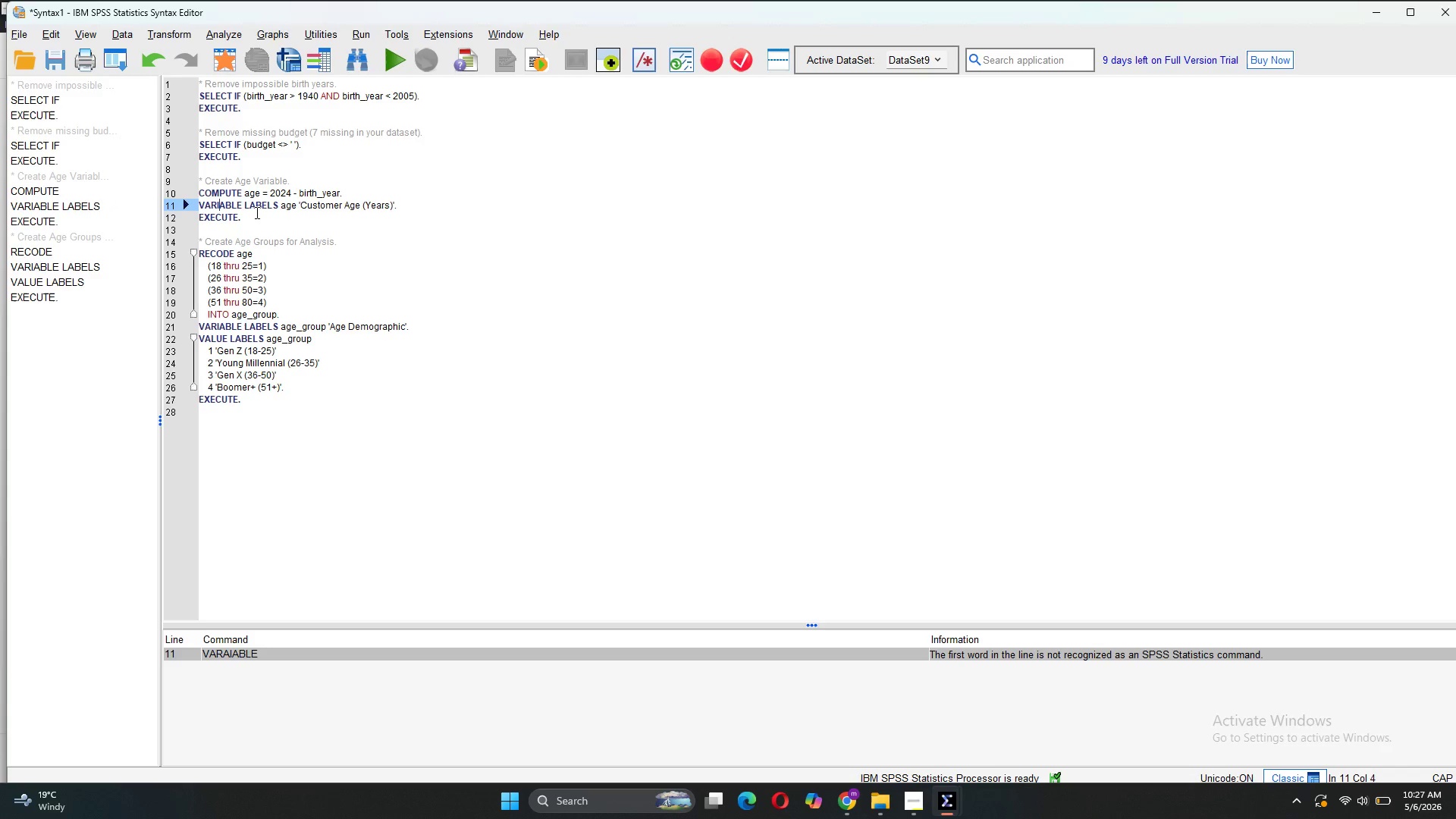 
left_click([258, 212])
 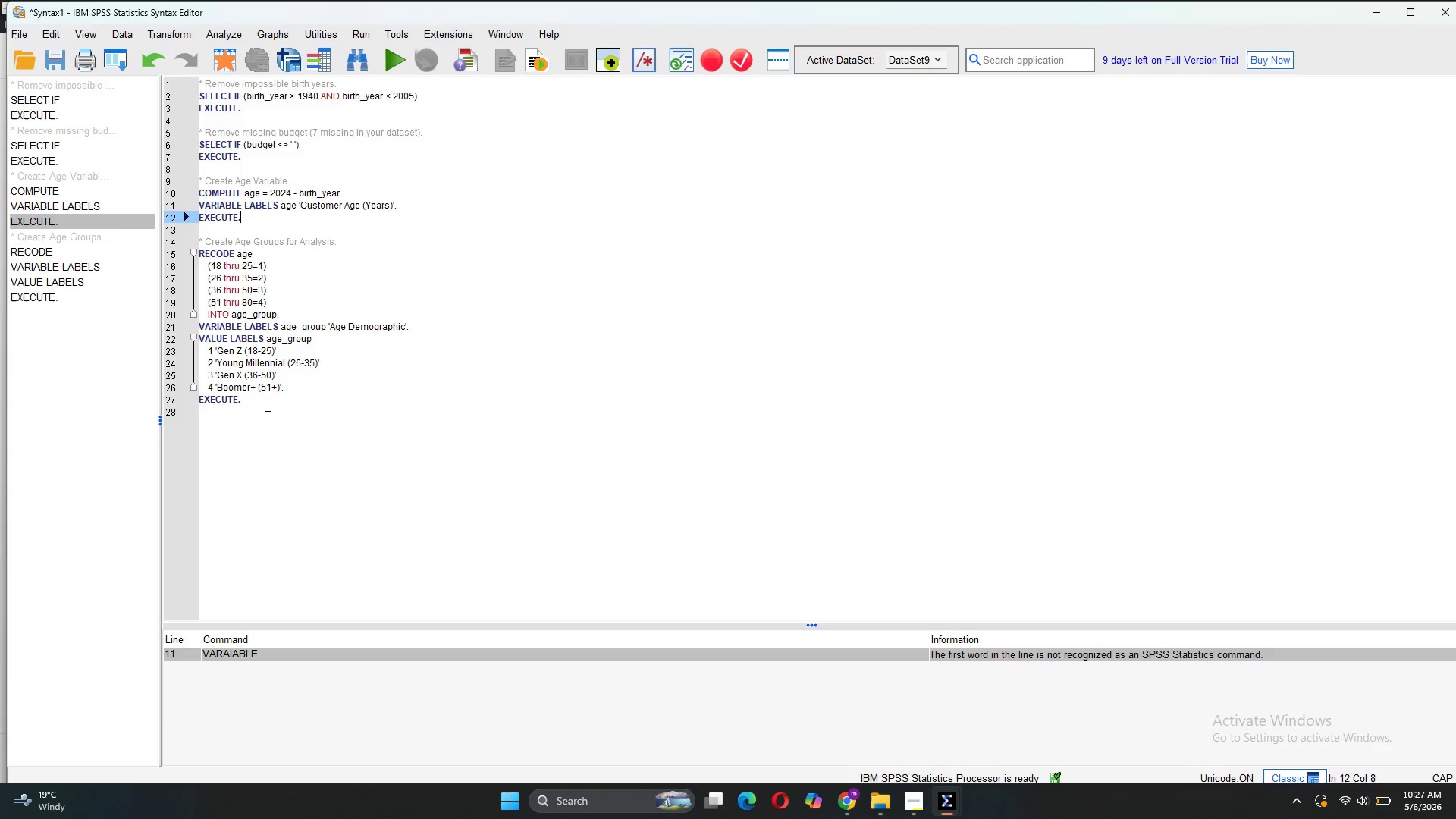 
left_click_drag(start_coordinate=[262, 410], to_coordinate=[188, 75])
 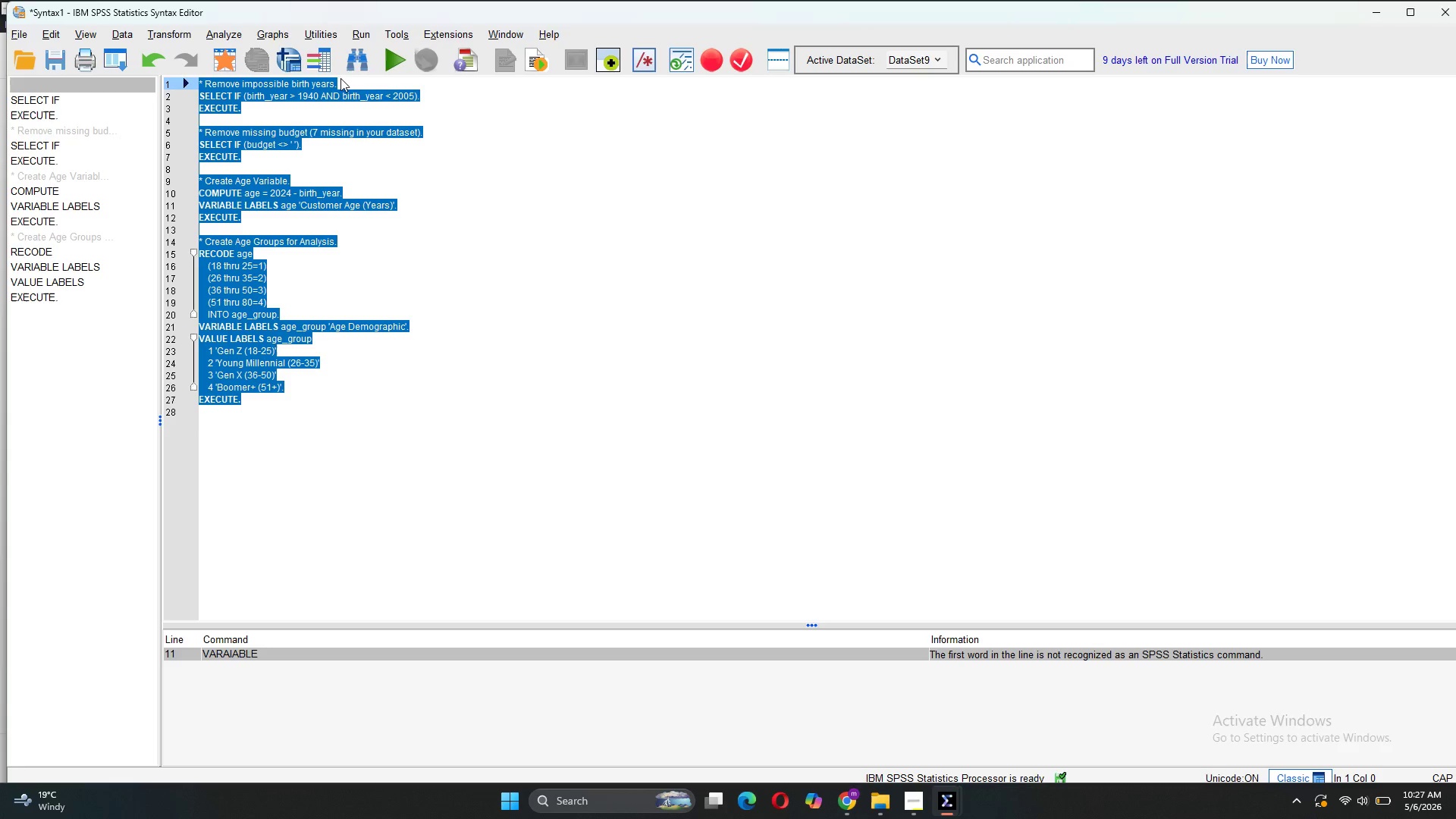 
left_click([398, 71])
 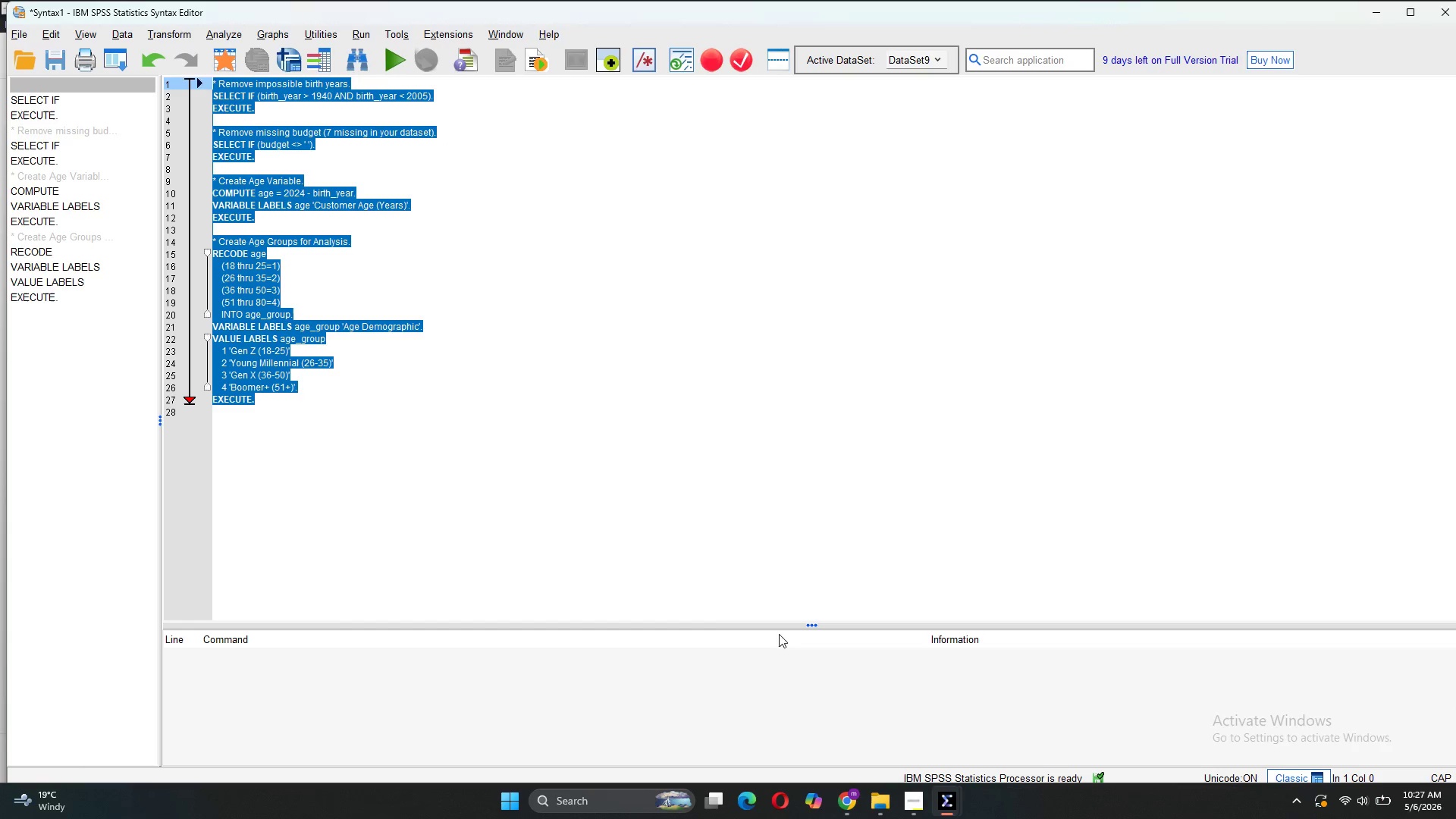 
wait(17.72)
 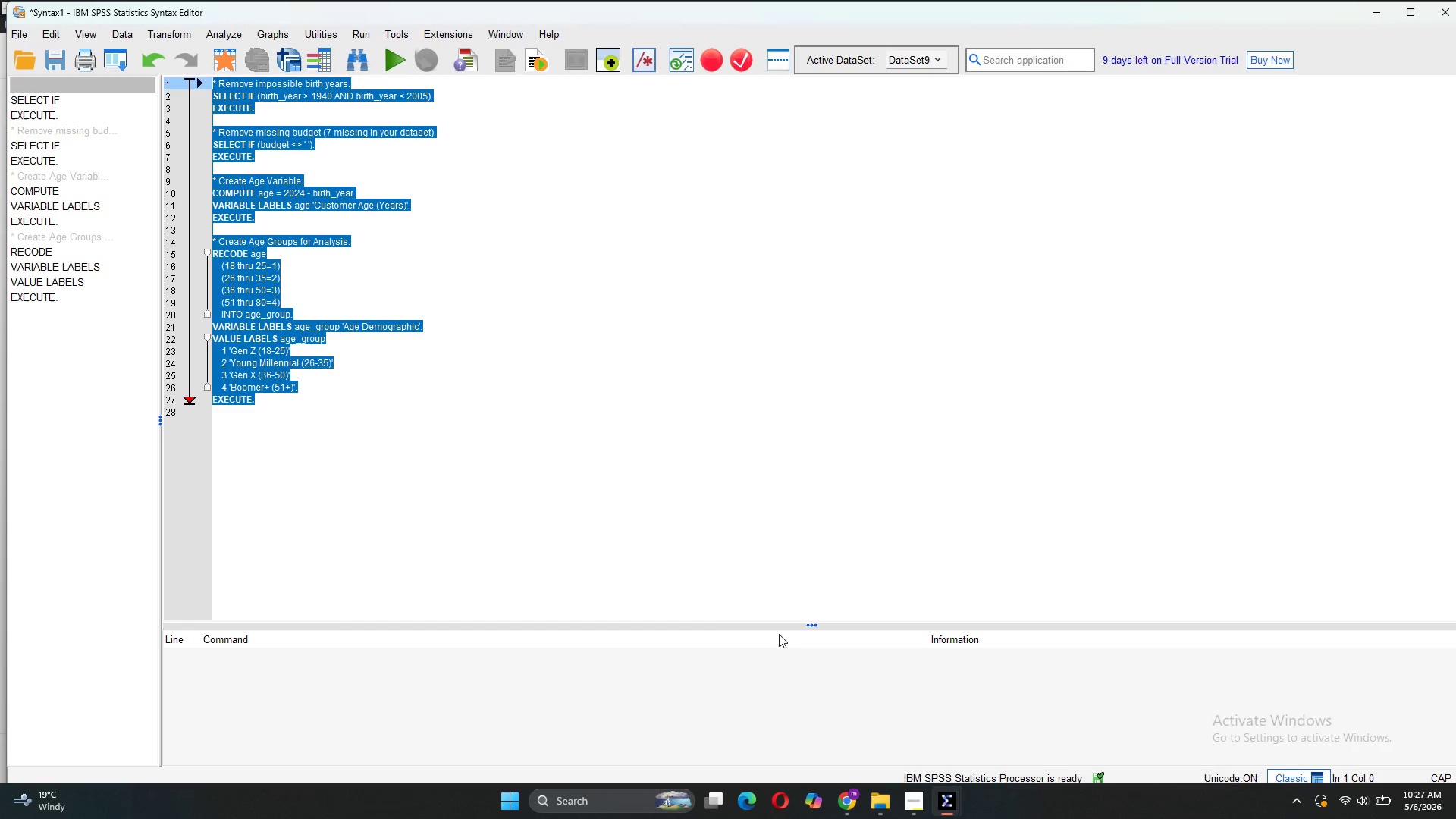 
mouse_move([1100, 714])
 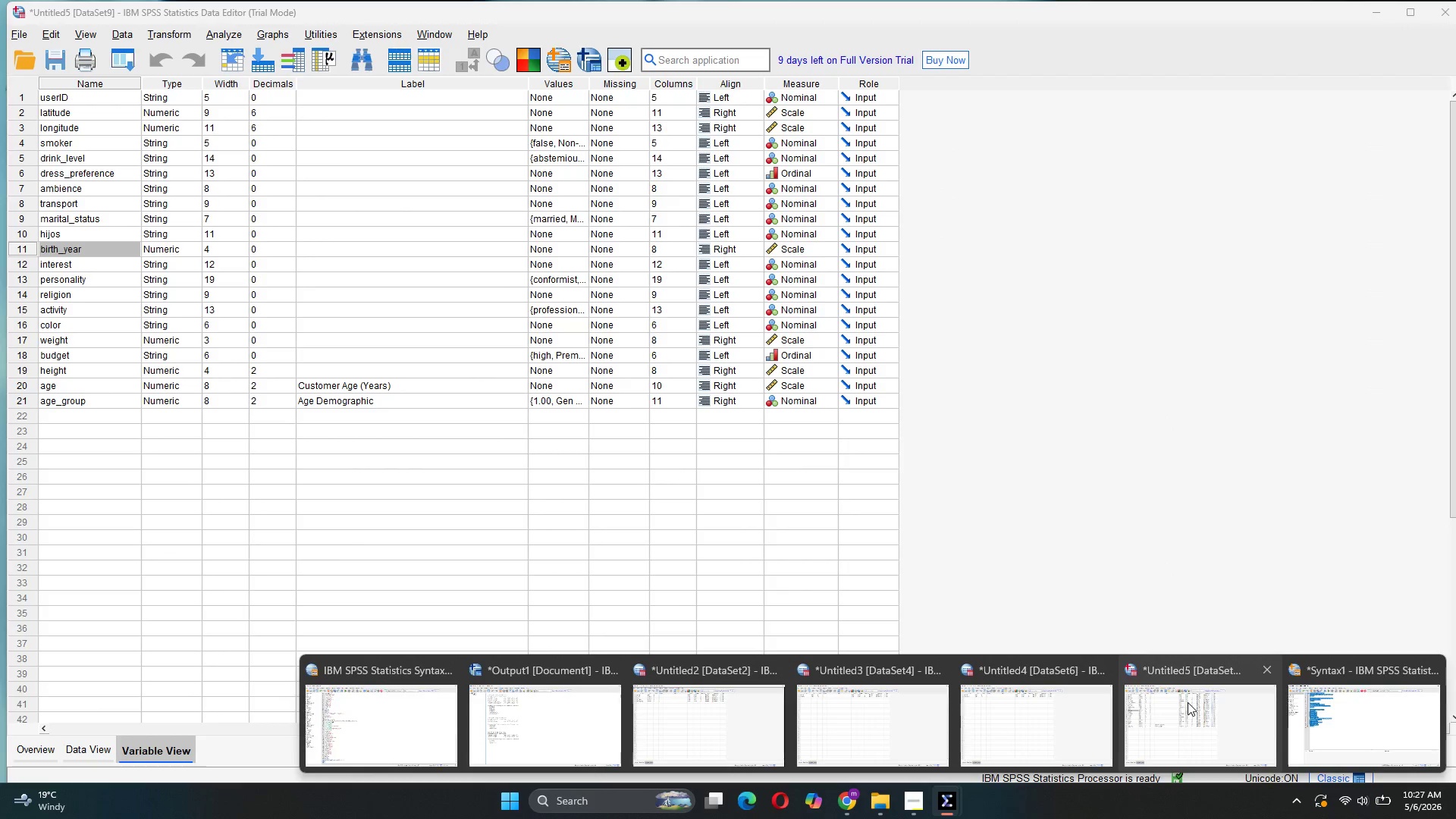 
left_click([1188, 702])
 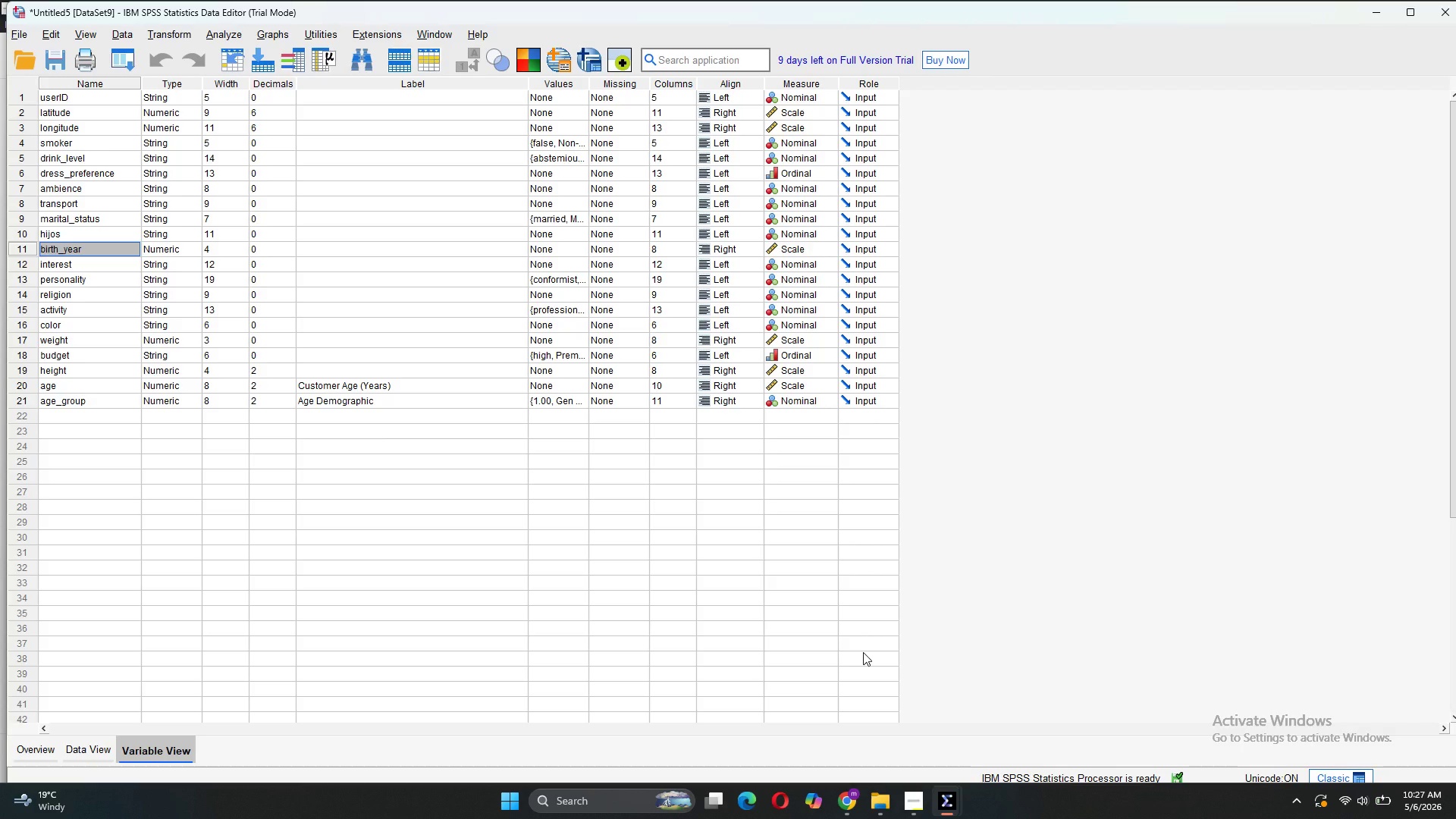 
wait(30.29)
 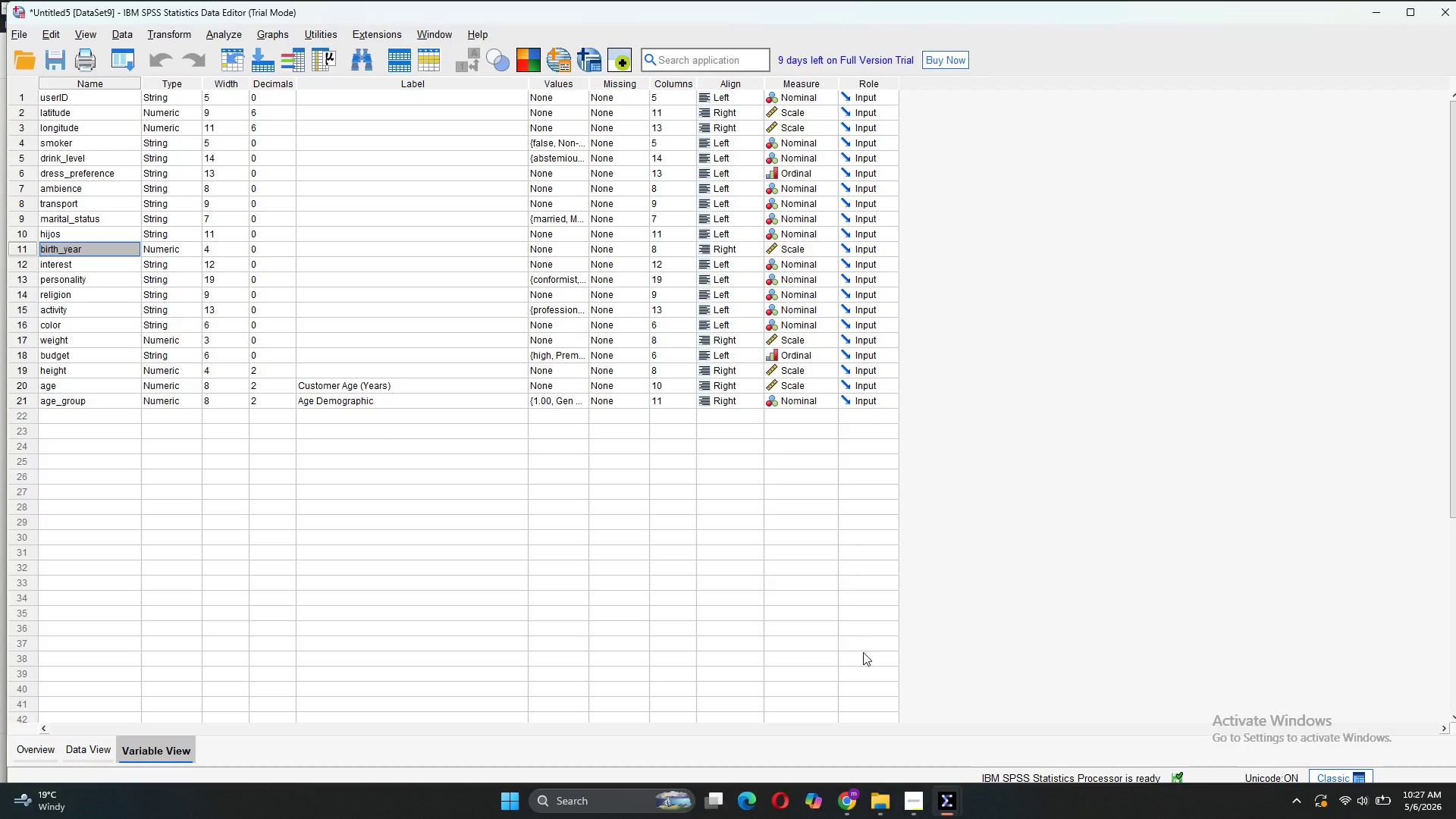 
mouse_move([937, 780])
 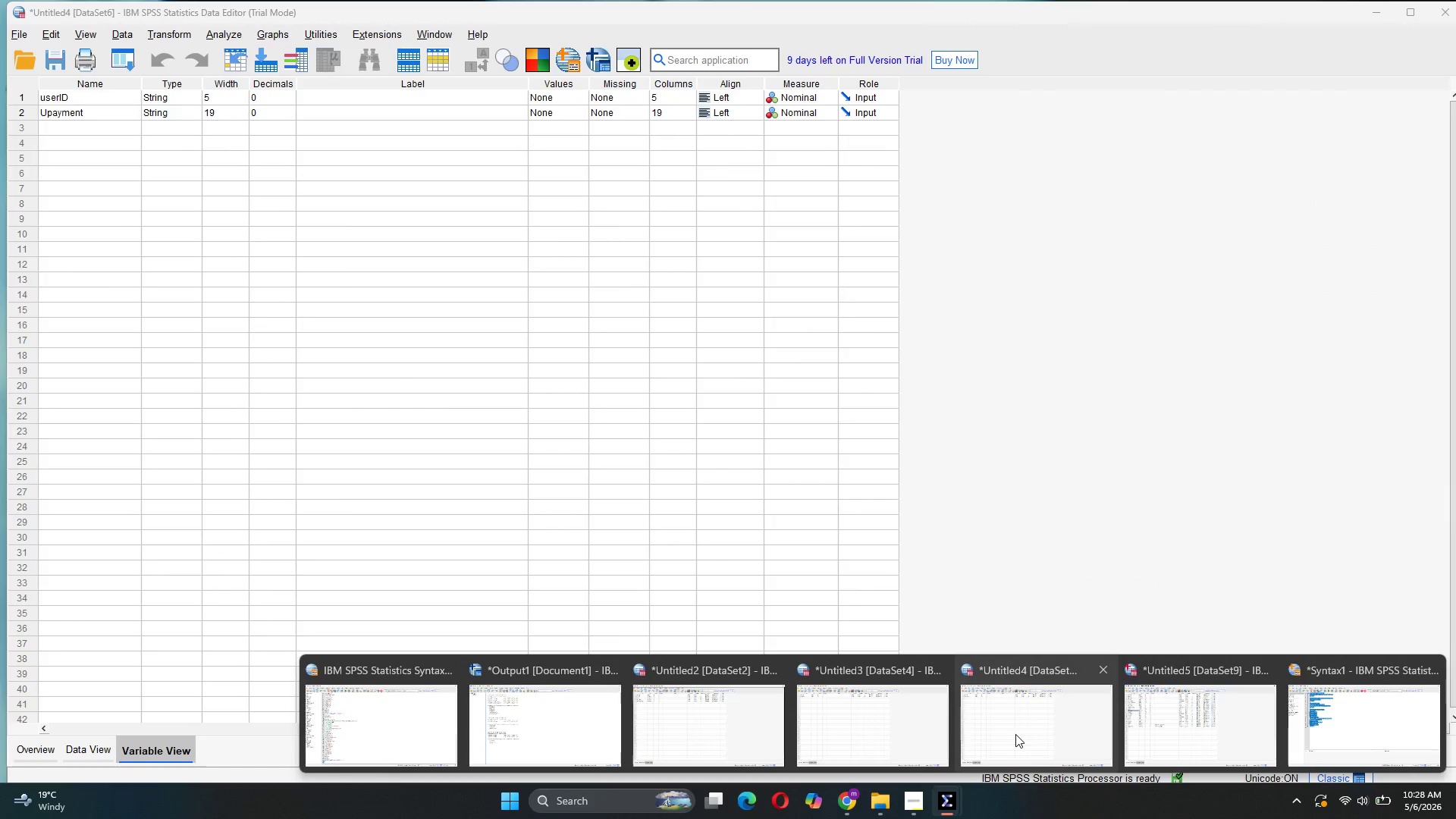 
wait(6.82)
 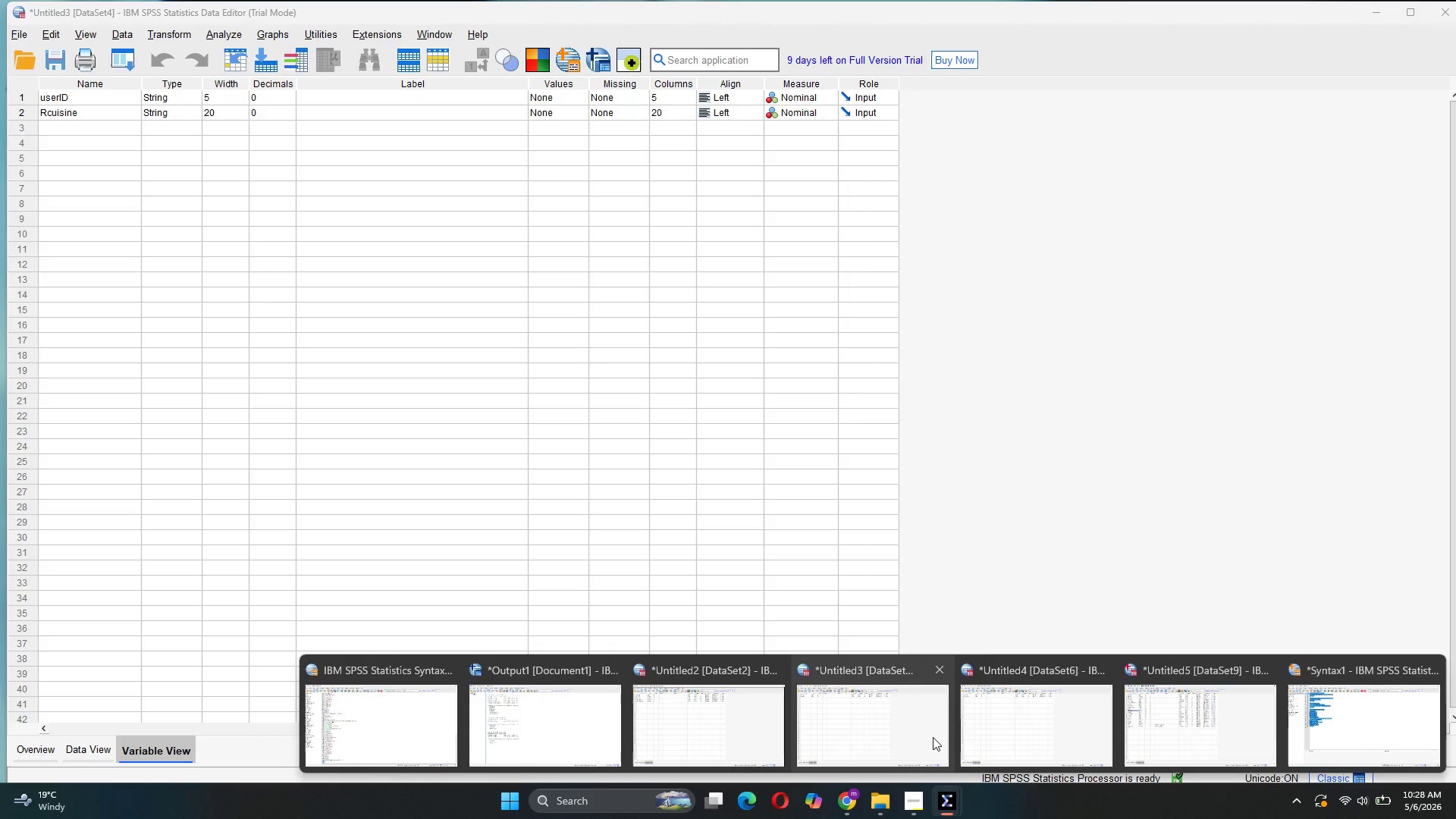 
mouse_move([708, 717])
 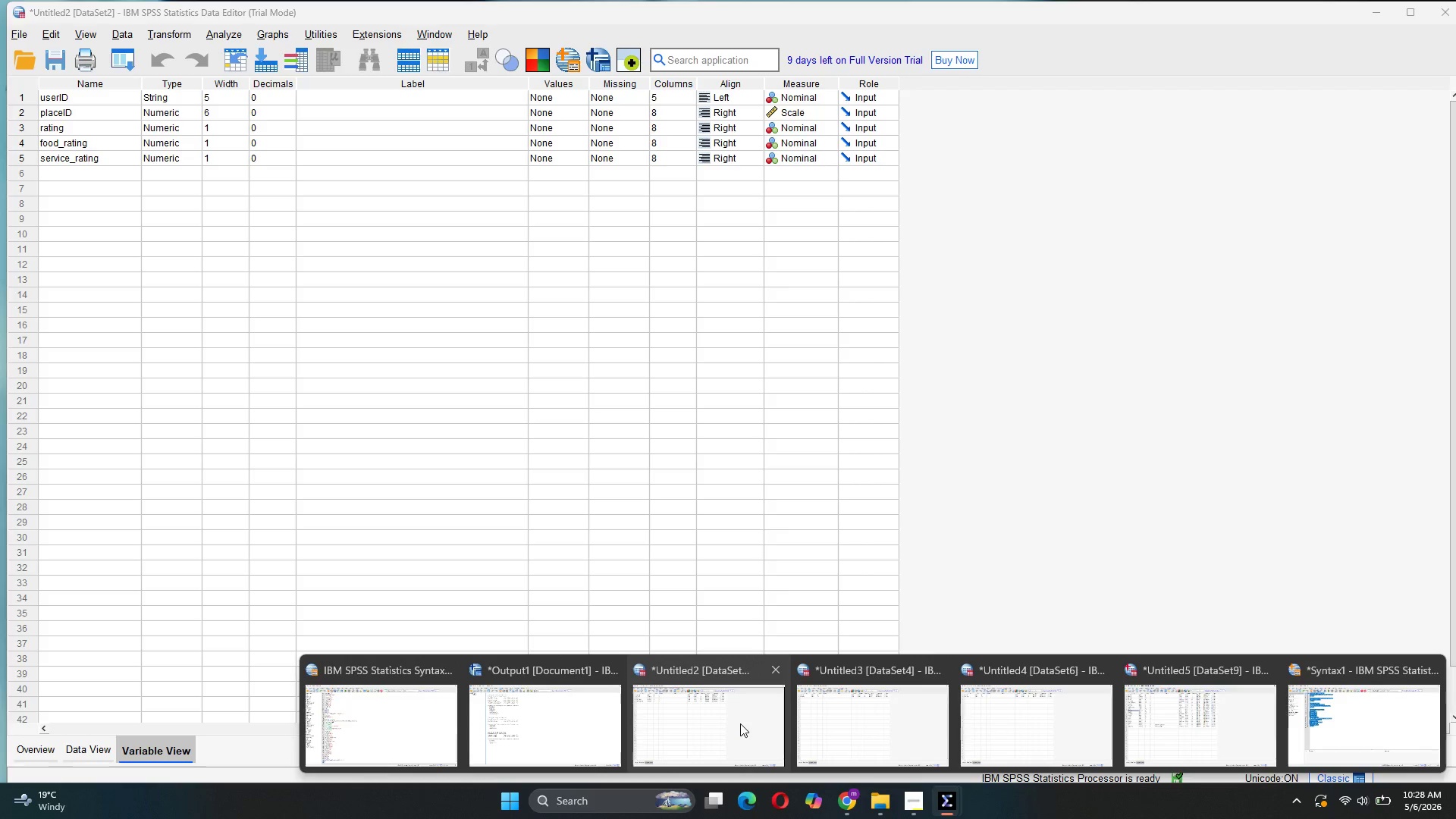 
wait(22.21)
 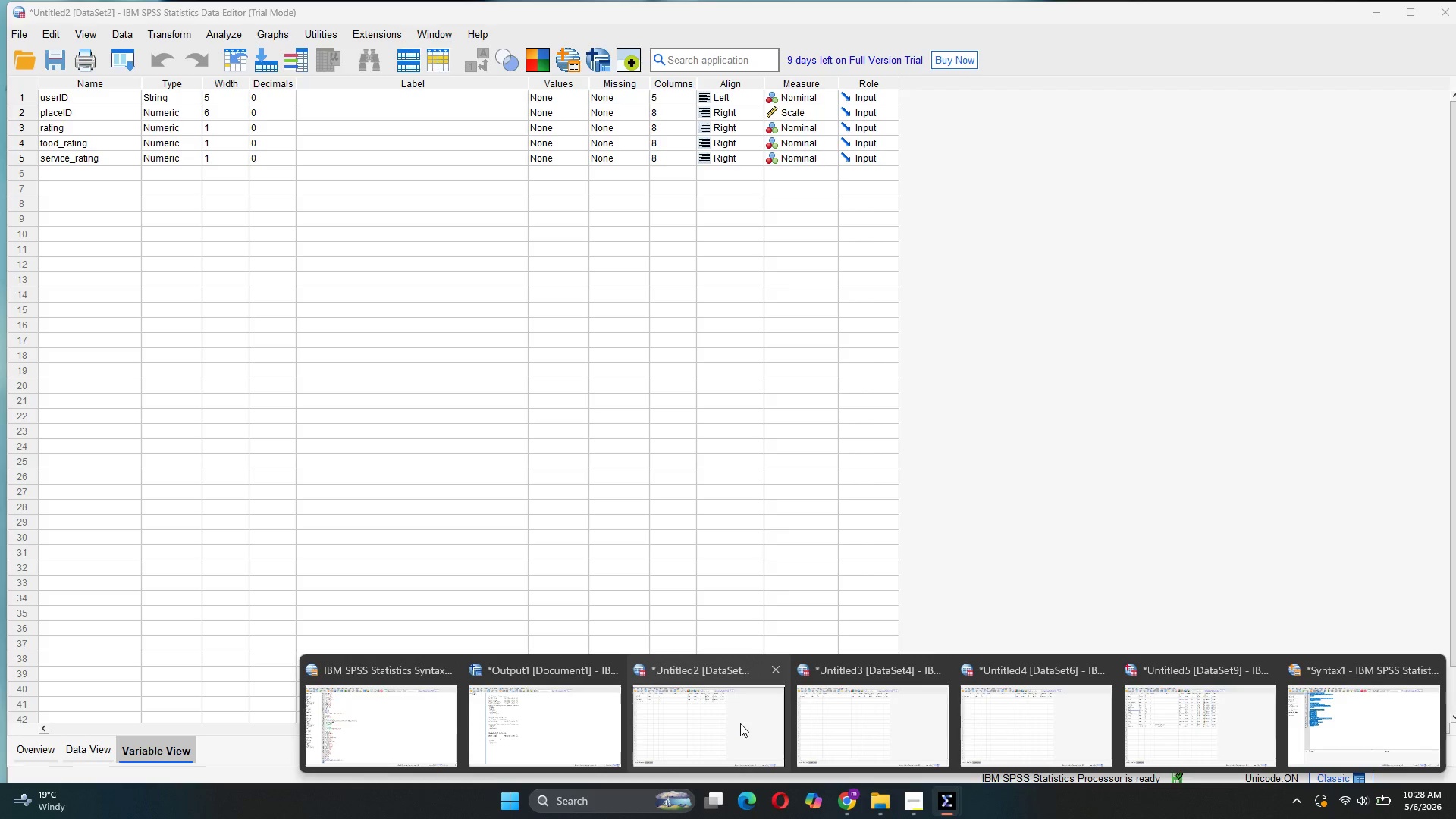 
left_click([708, 746])
 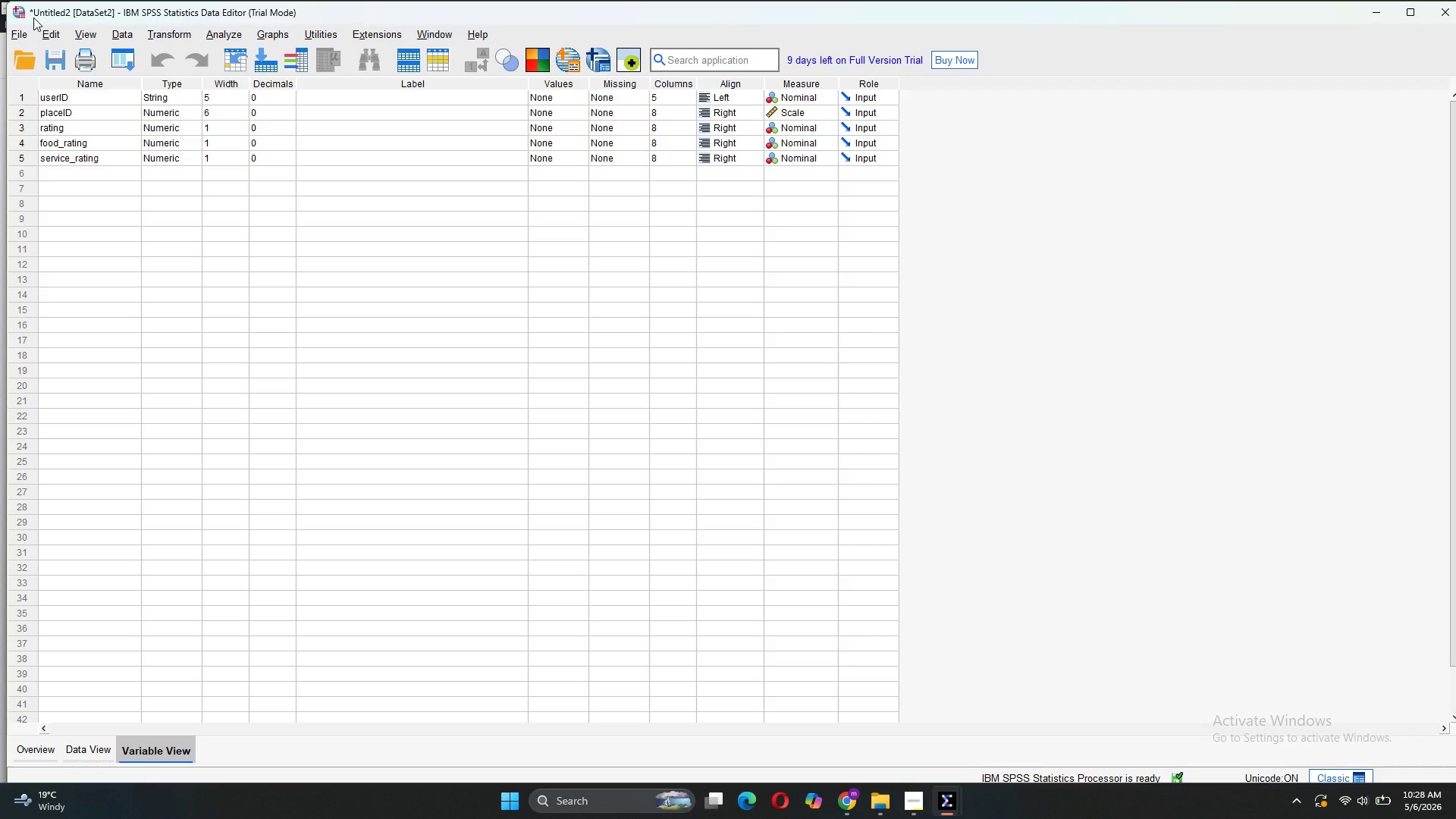 
wait(6.89)
 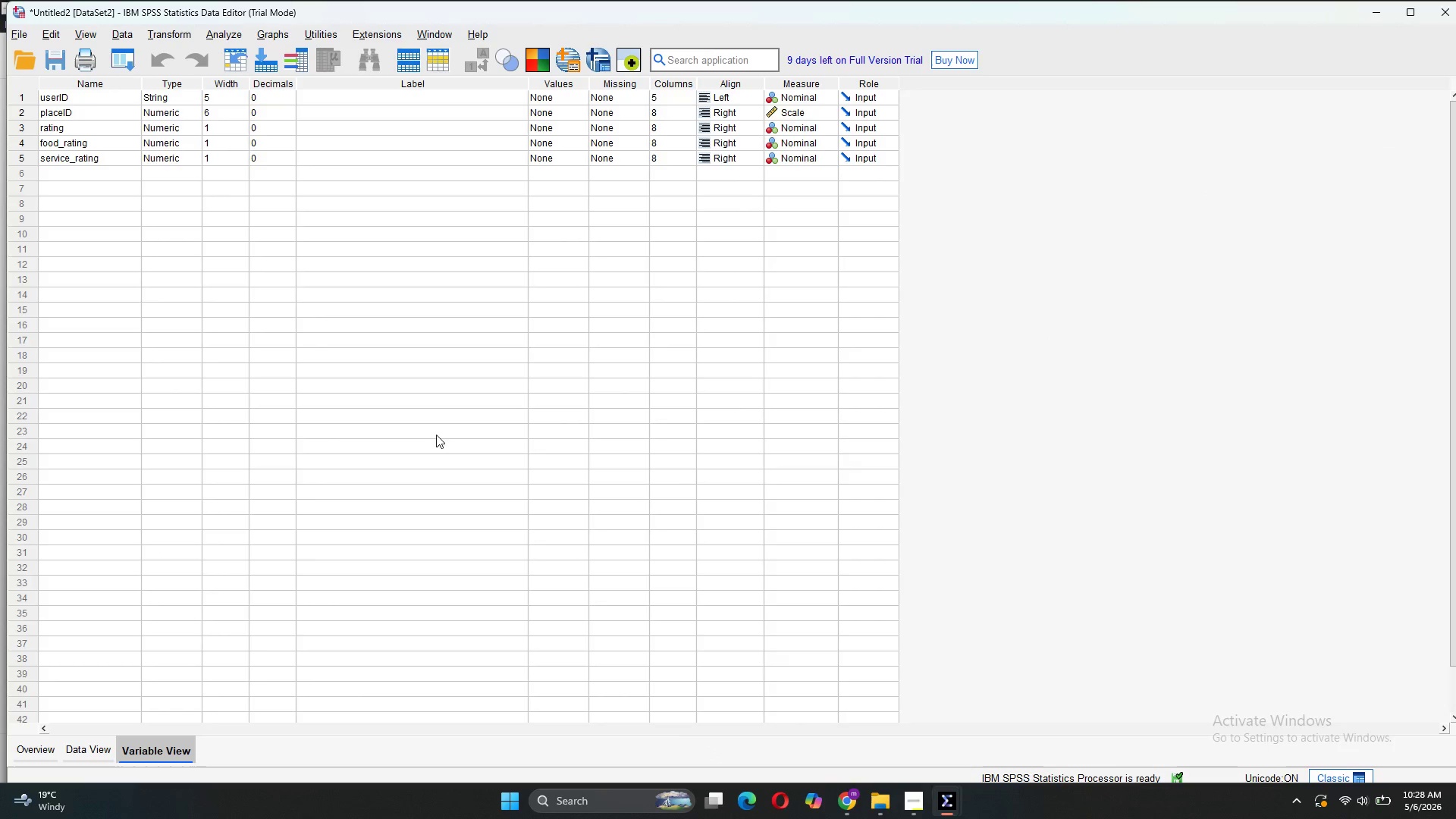 
left_click([25, 36])
 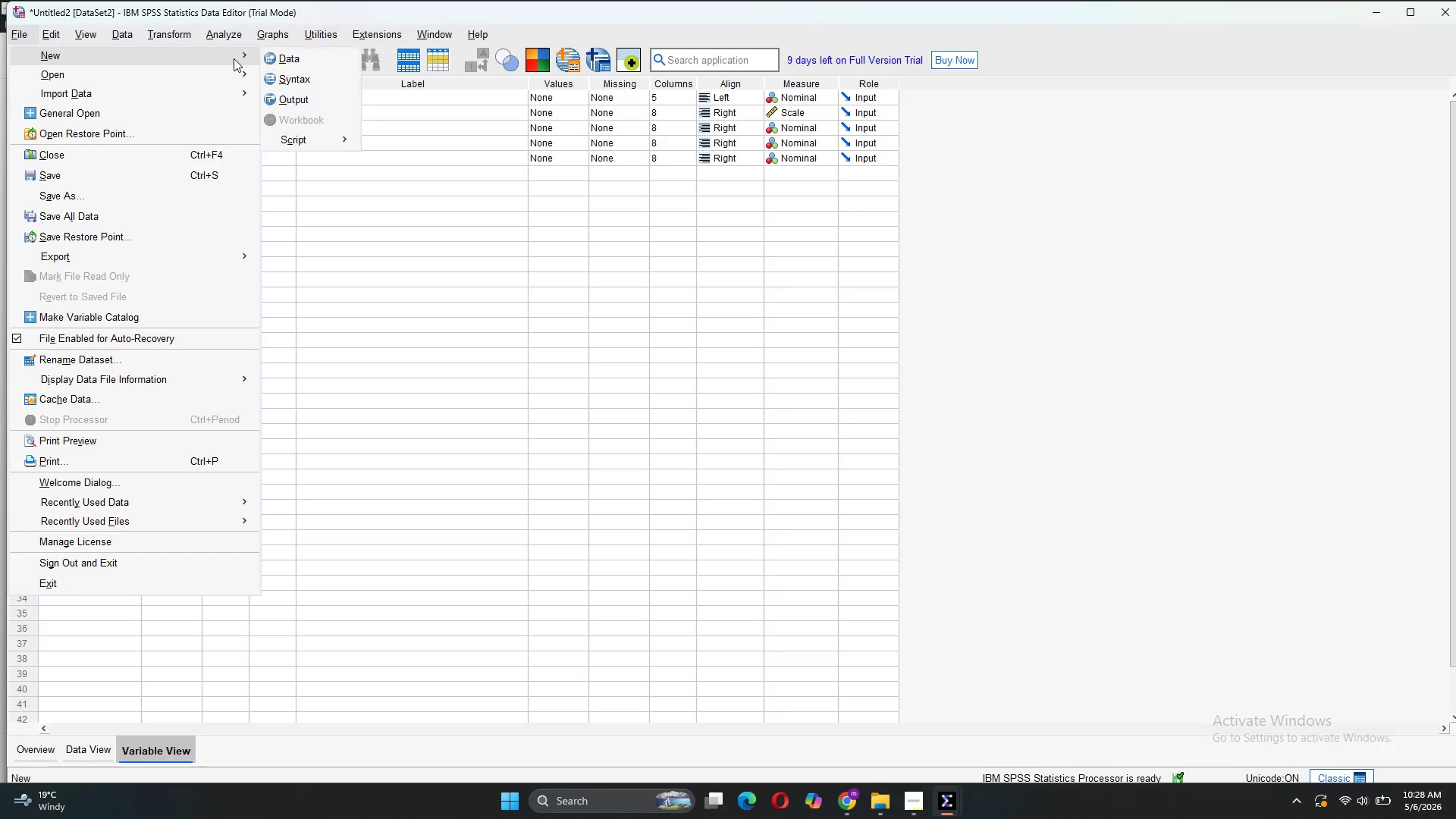 
left_click([282, 77])
 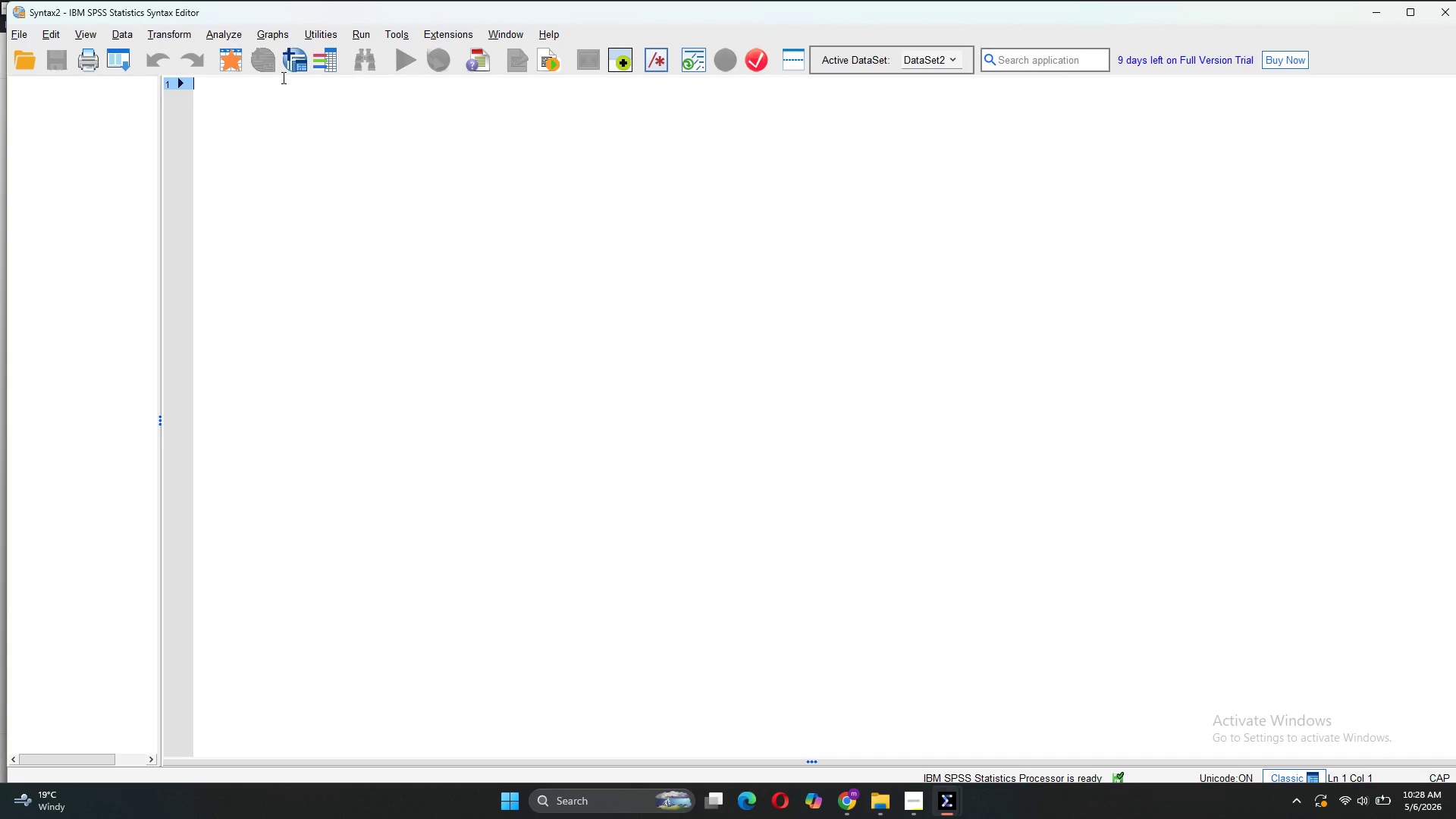 
wait(13.64)
 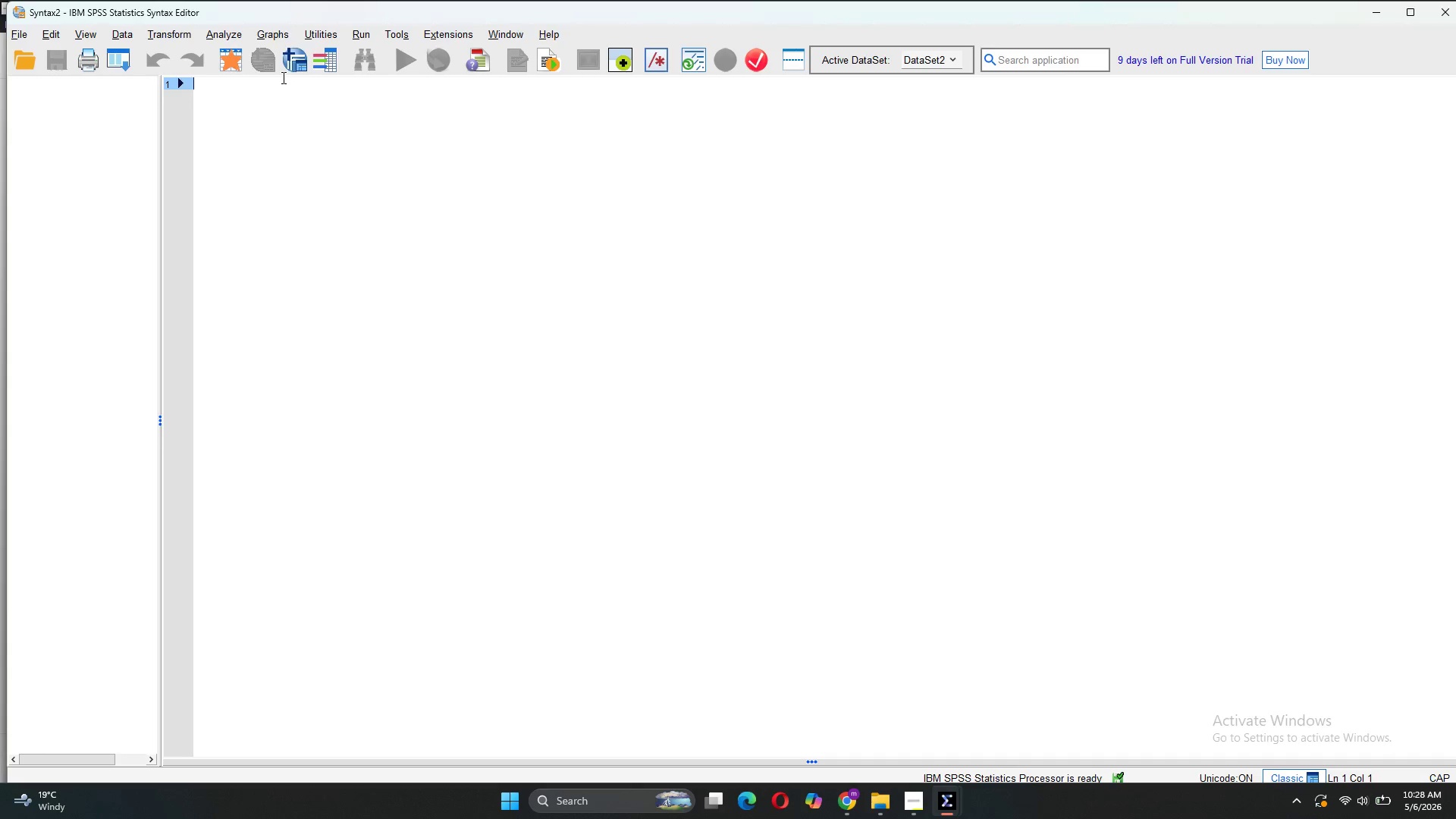 
left_click([344, 128])
 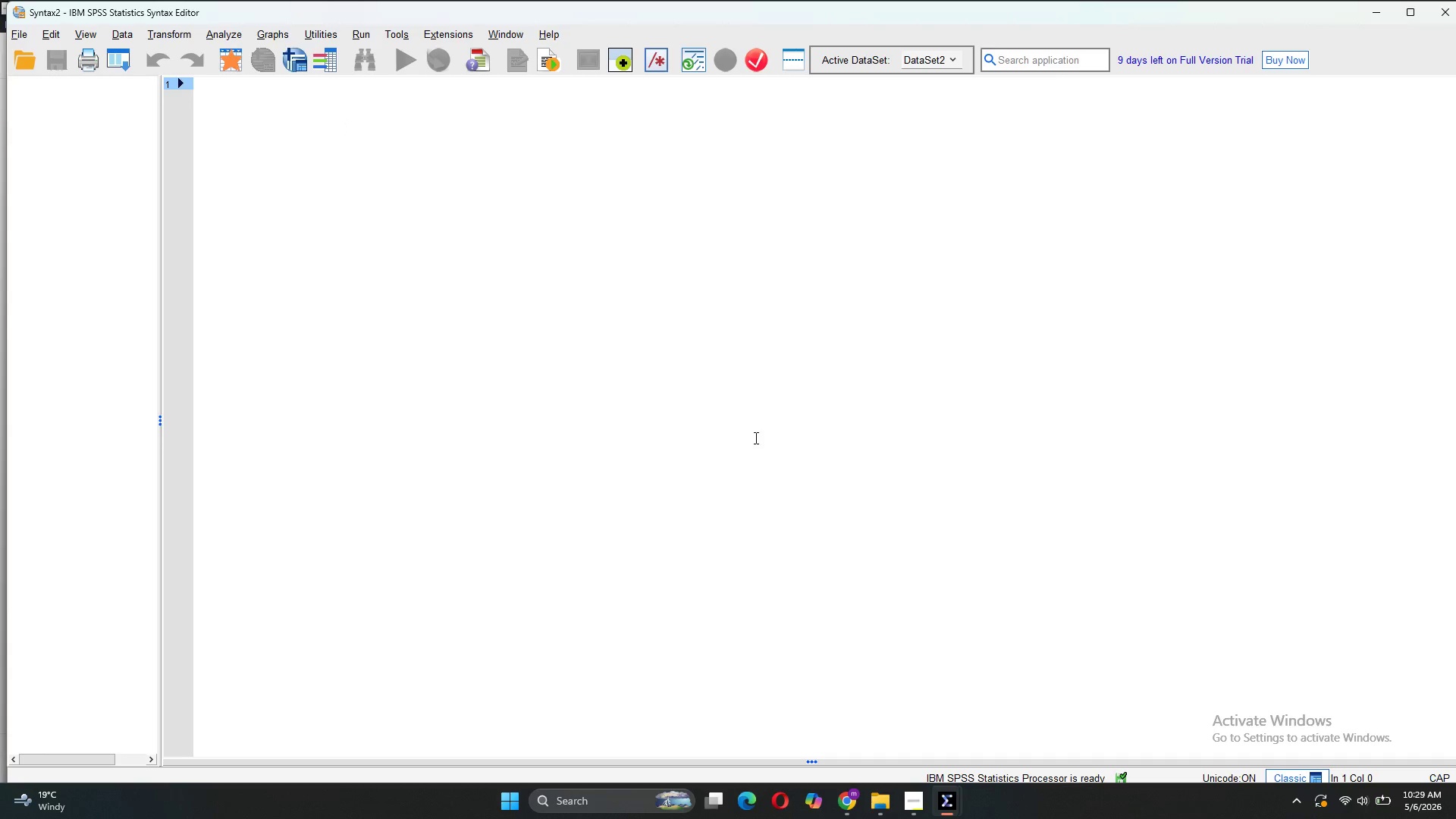 
wait(14.97)
 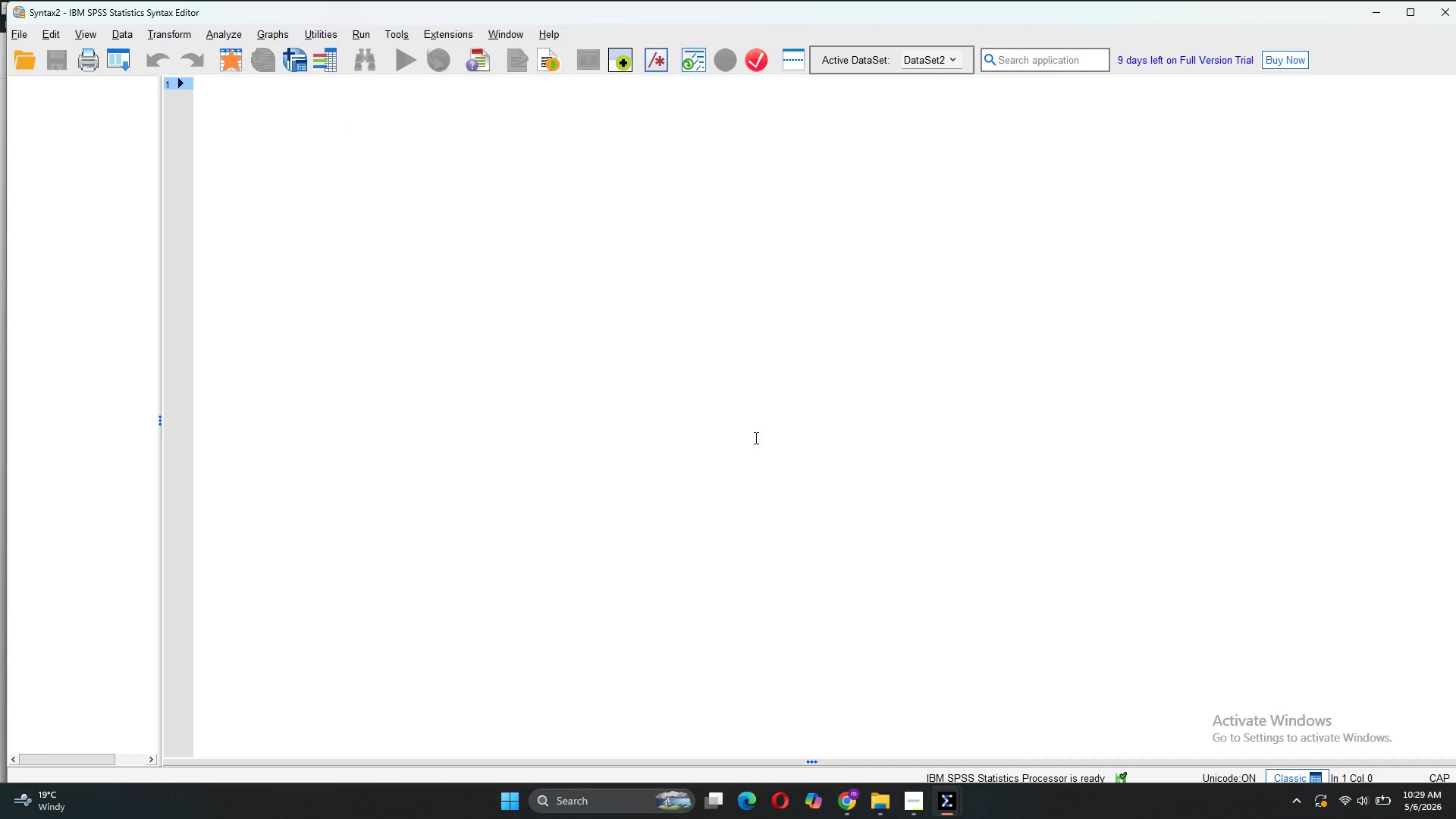 
left_click([551, 741])
 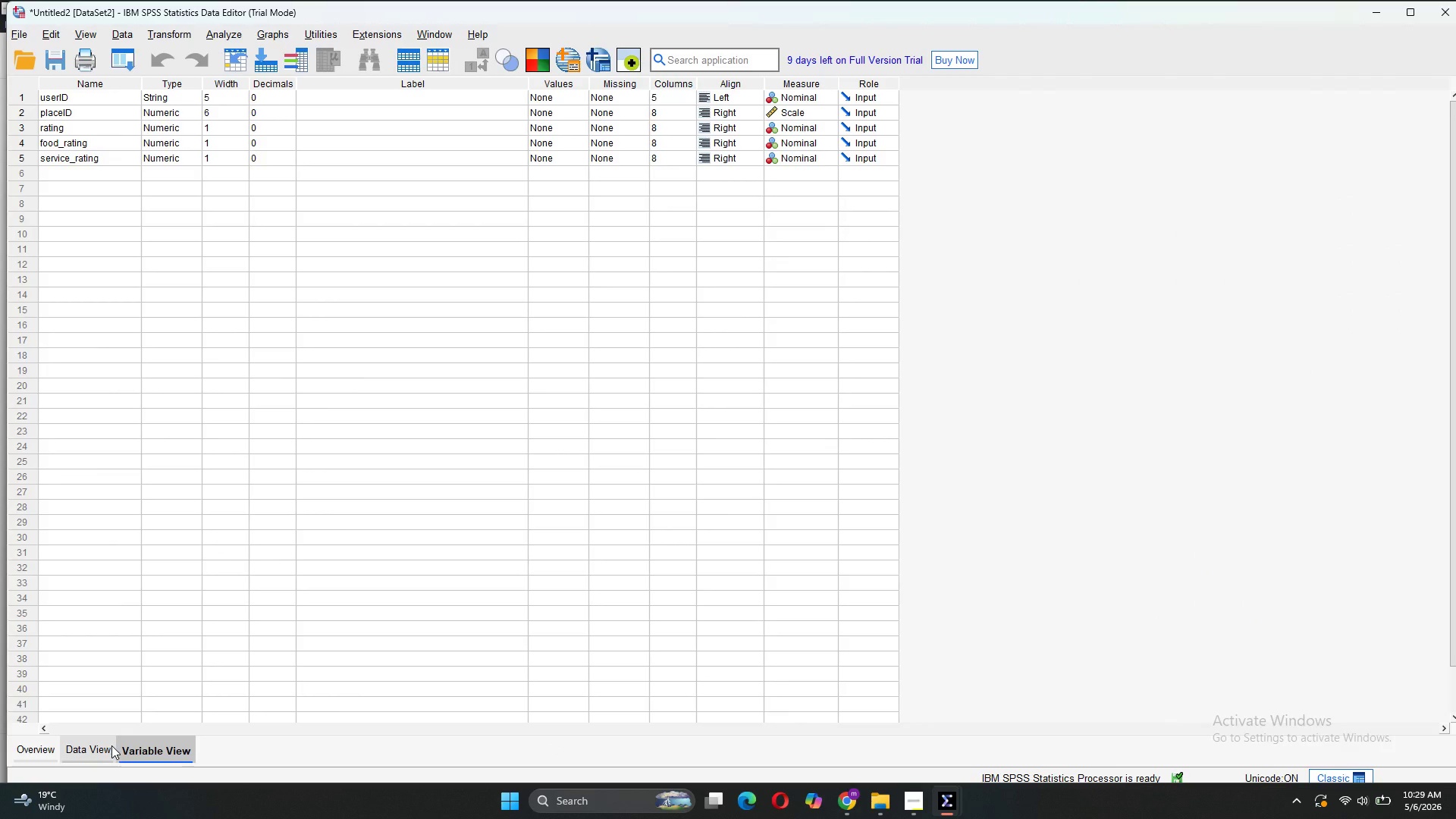 
left_click([98, 743])
 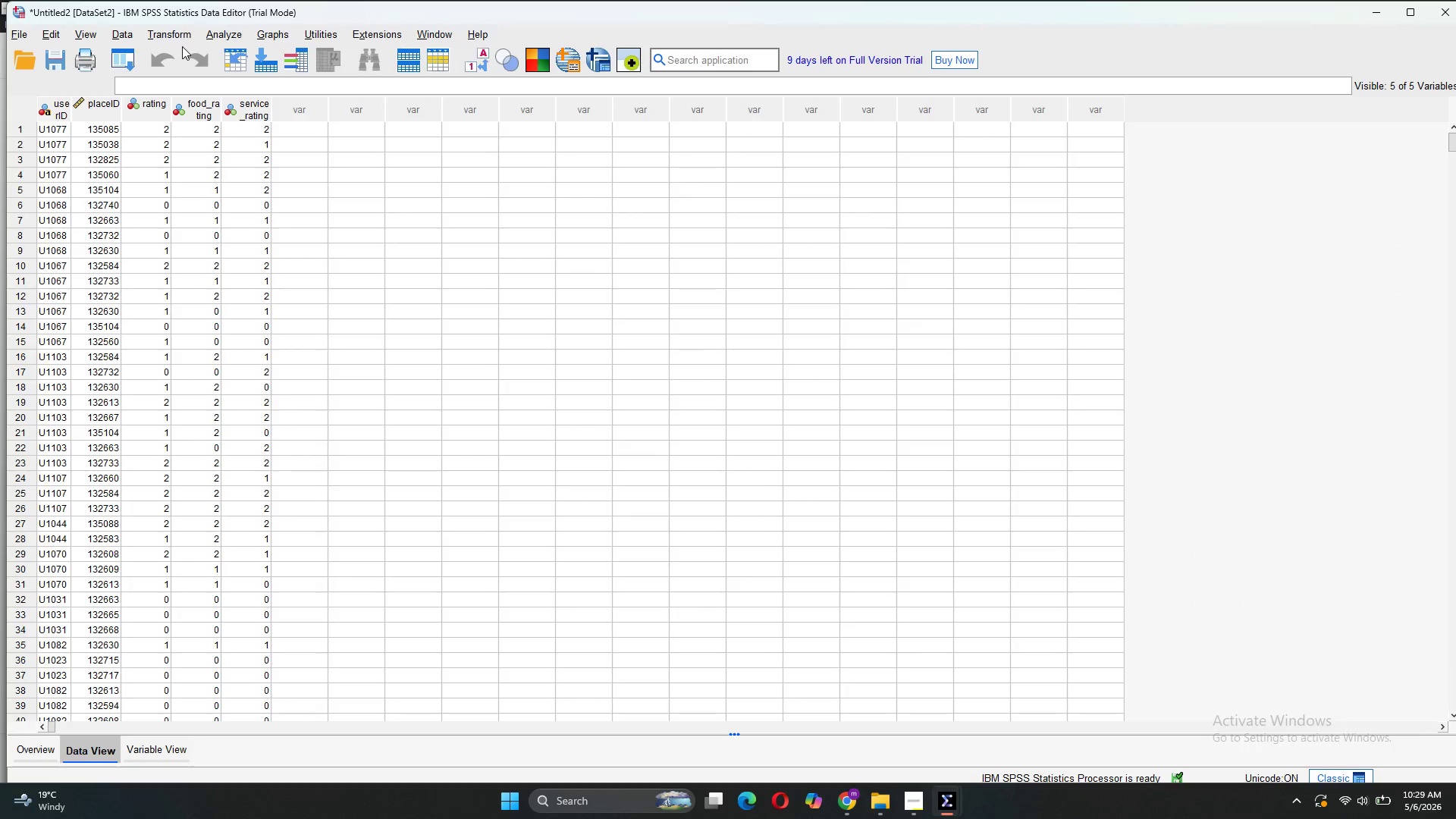 
left_click([215, 30])
 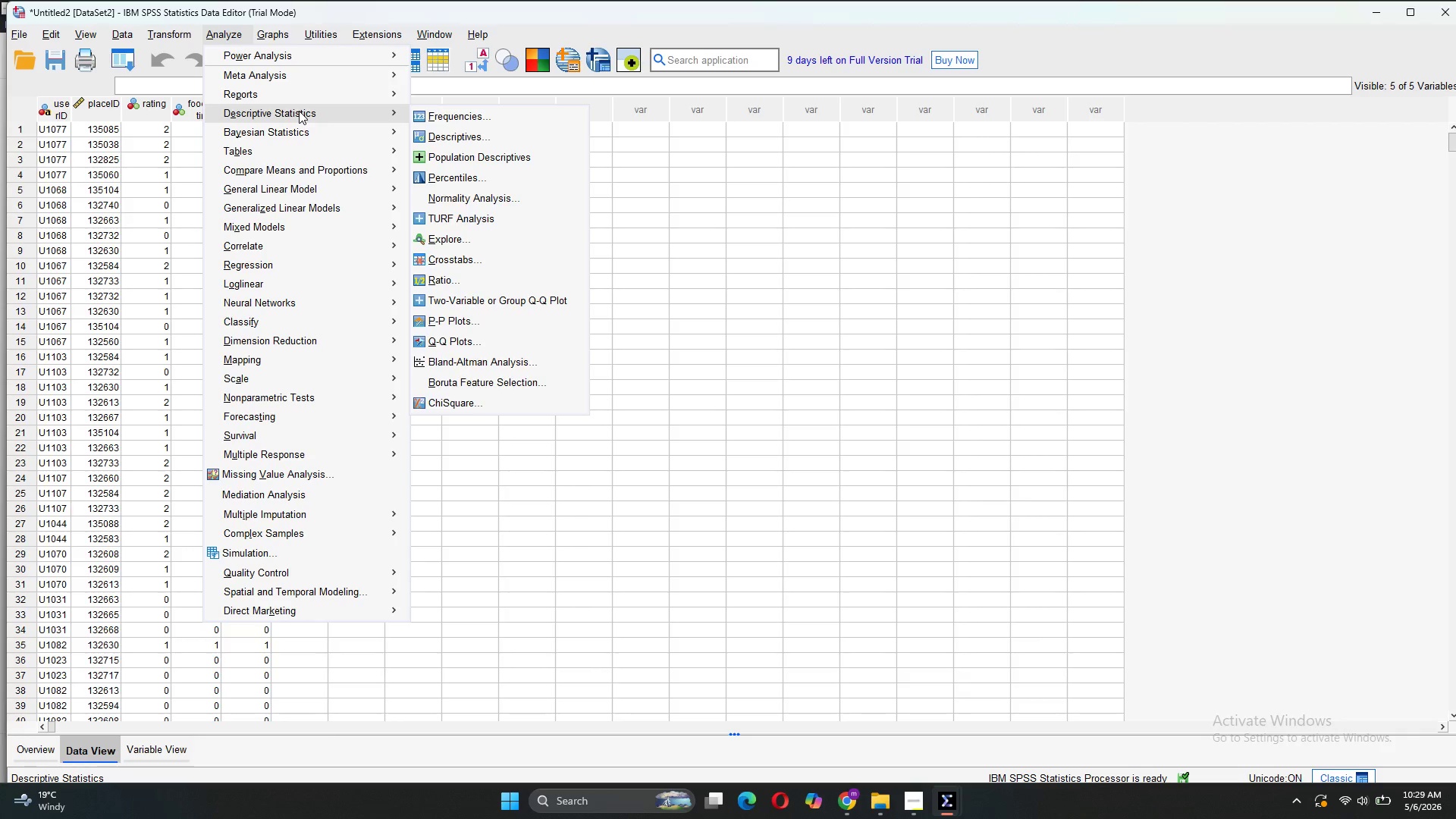 
wait(19.96)
 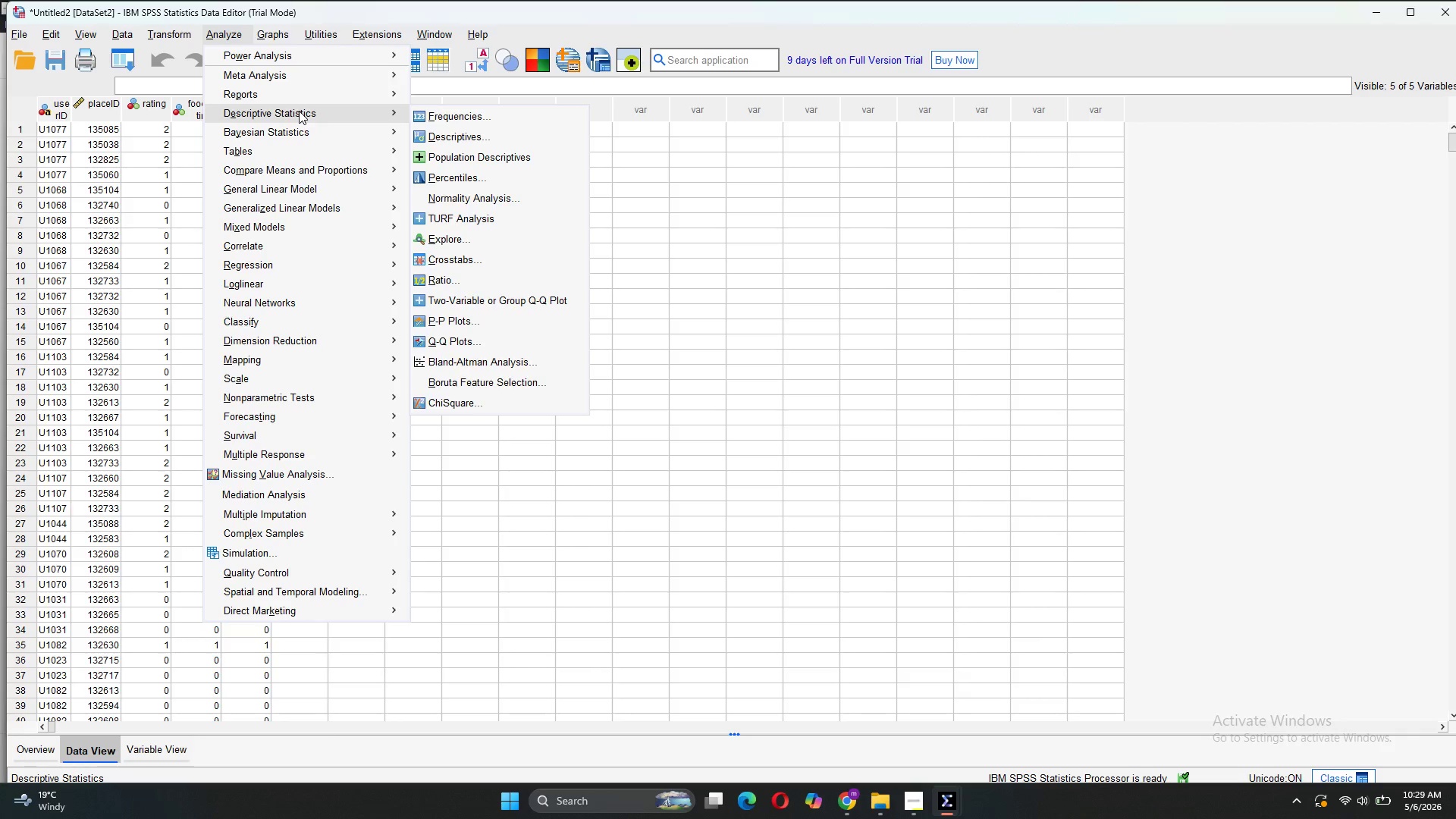 
mouse_move([966, 799])
 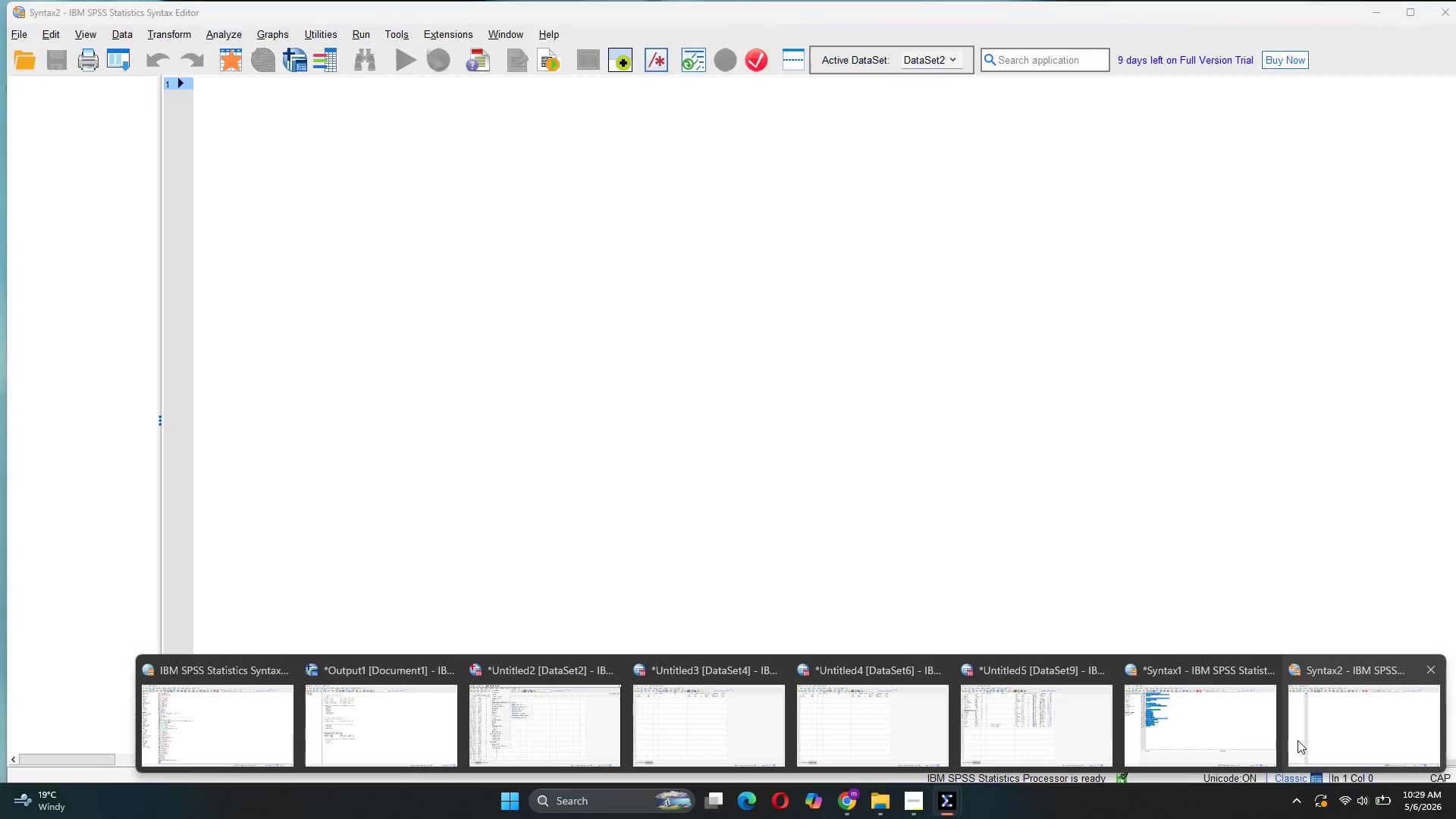 
left_click([1298, 740])
 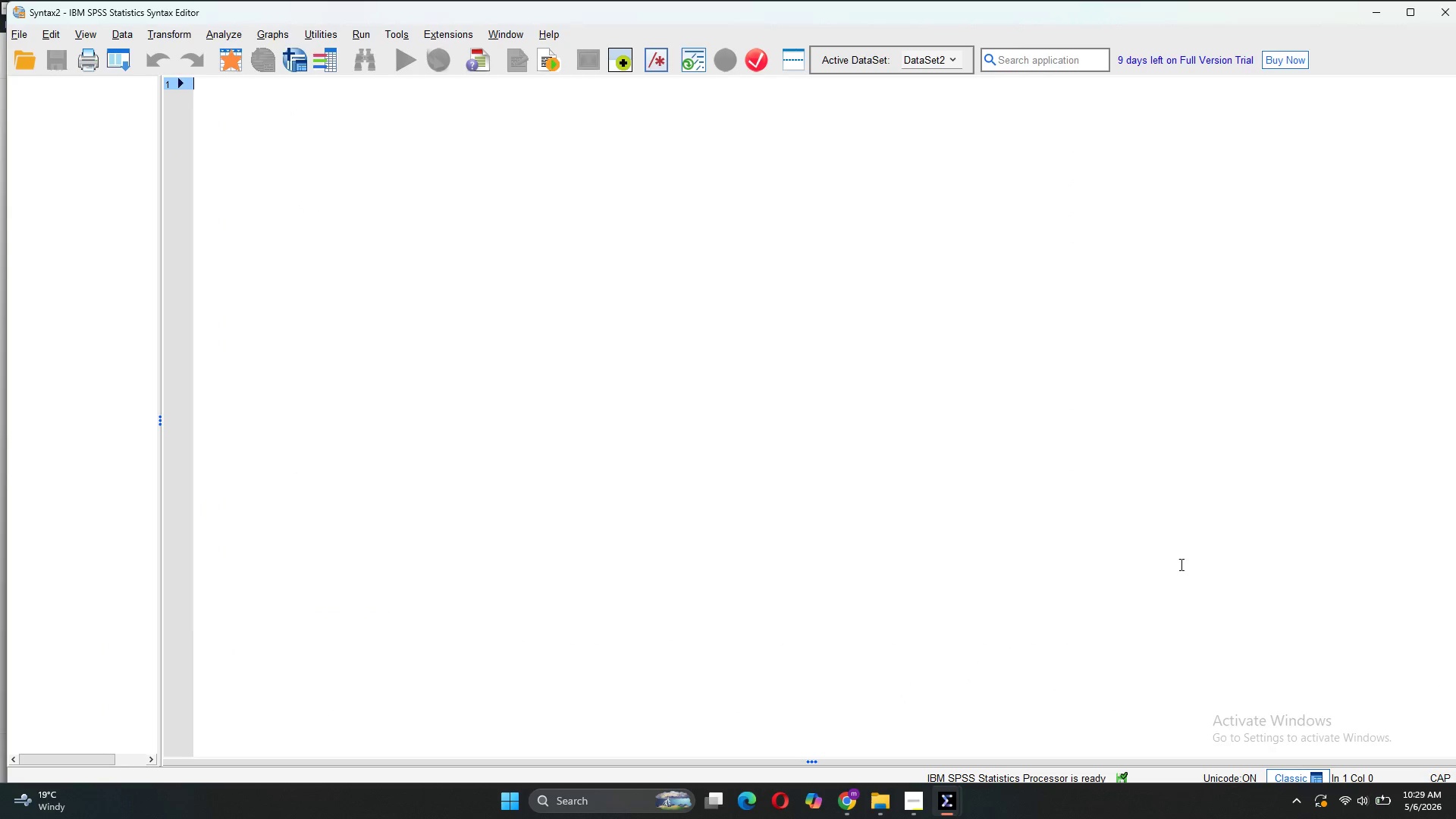 
type(AGGREGATE OUF)
key(Backspace)
type(TFILE=* MODE=ADDVARIABLES)
 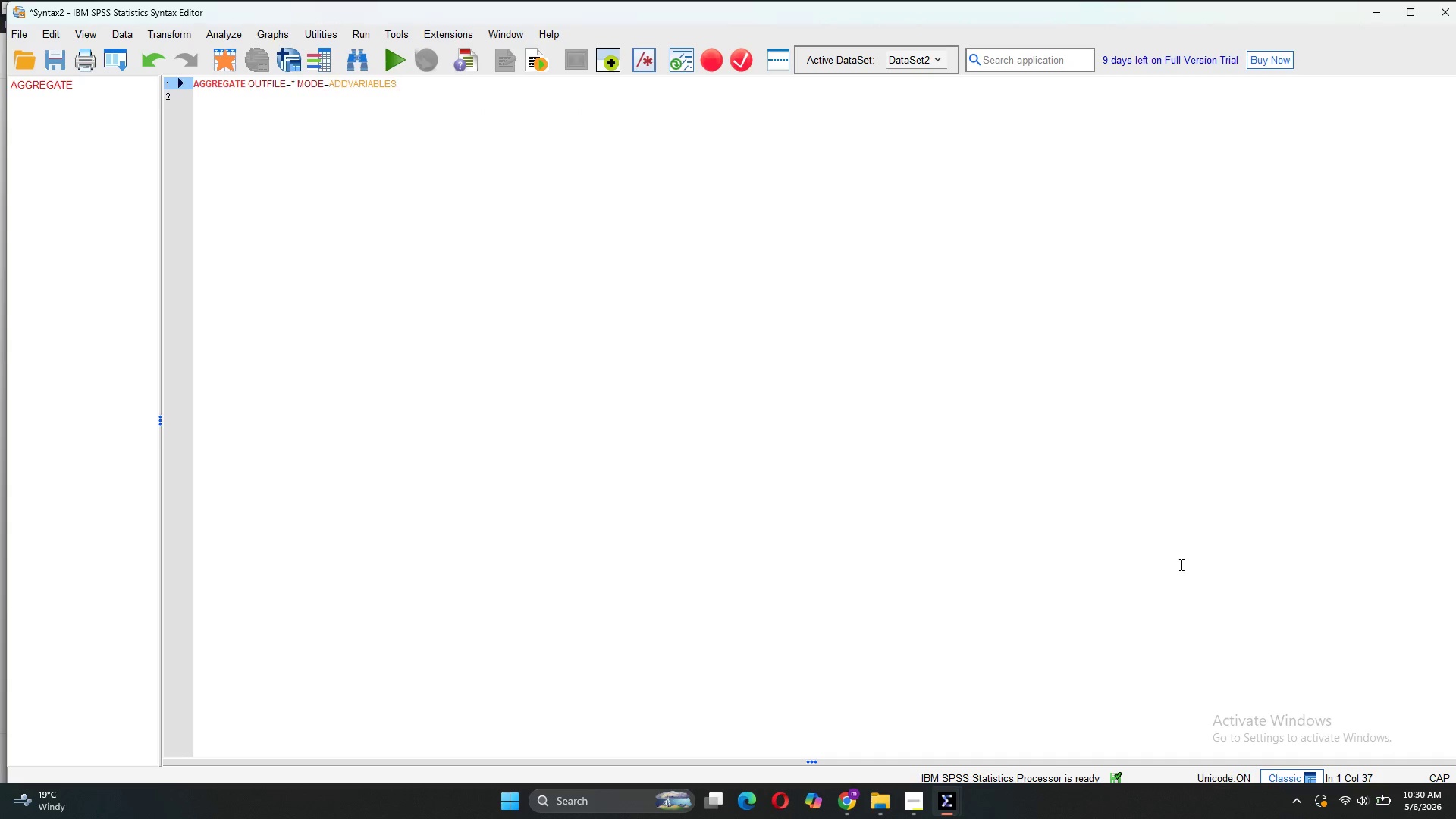 
key(Enter)
 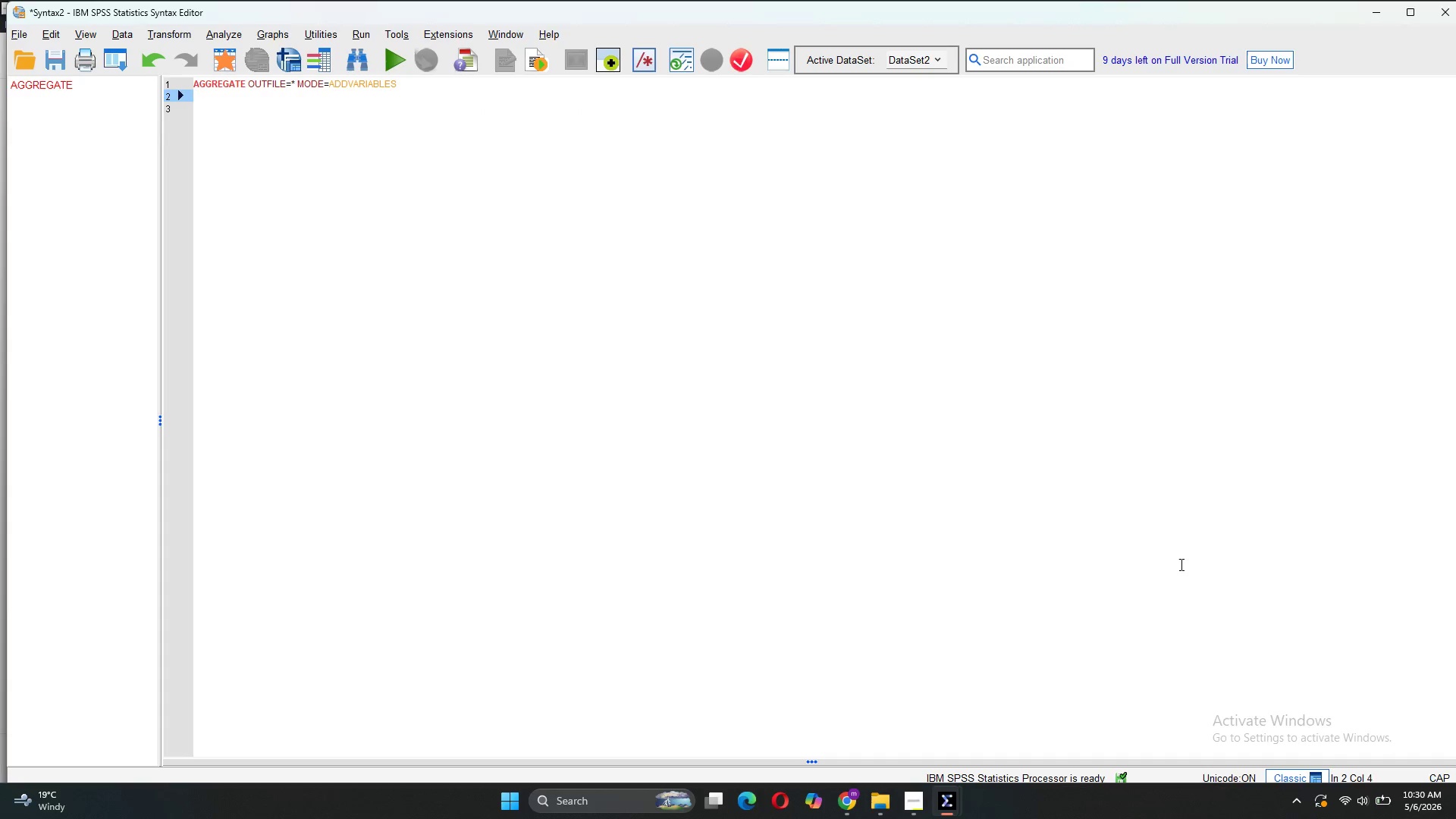 
type(/BREAK=userID)
 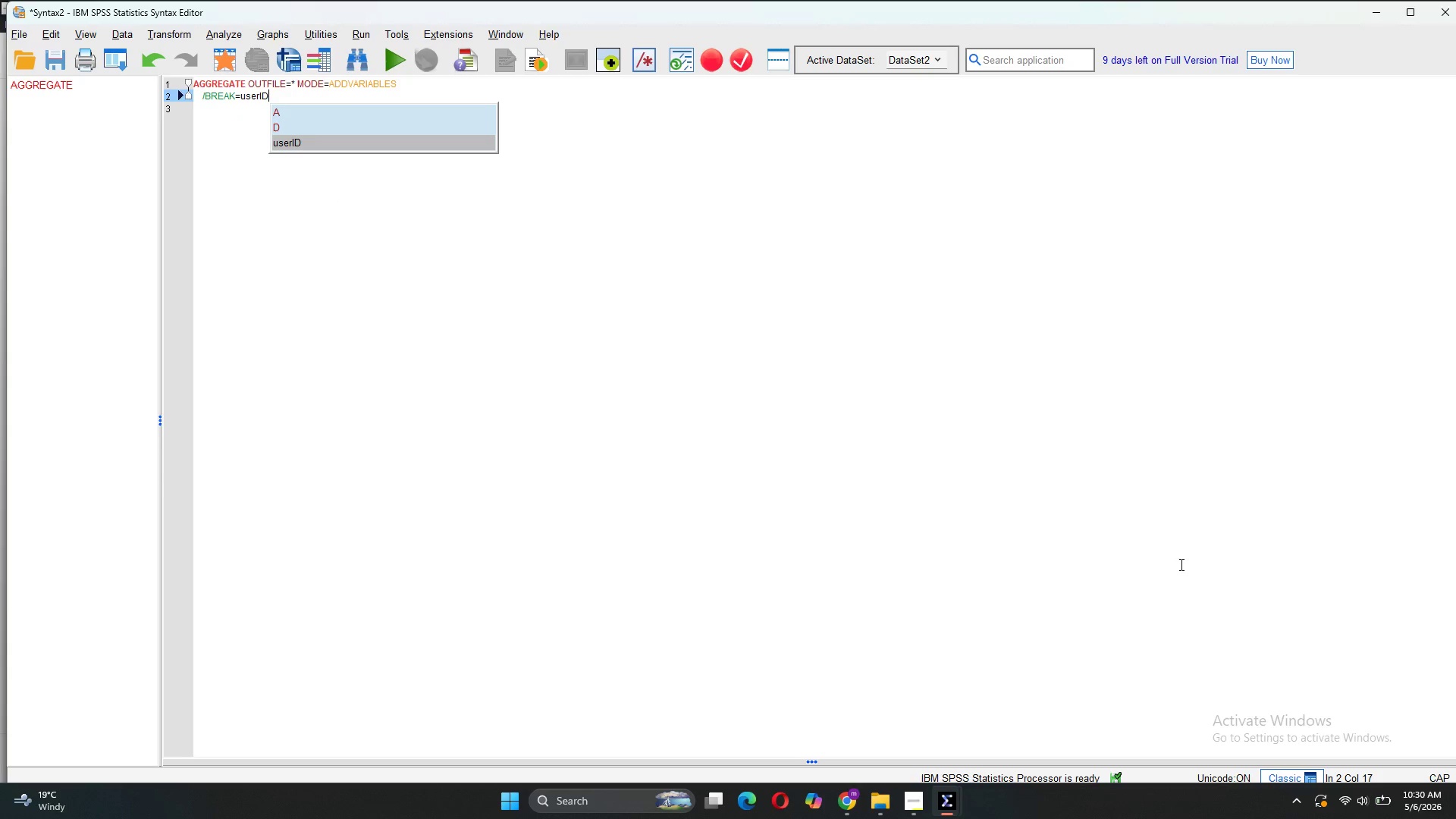 
key(Enter)
 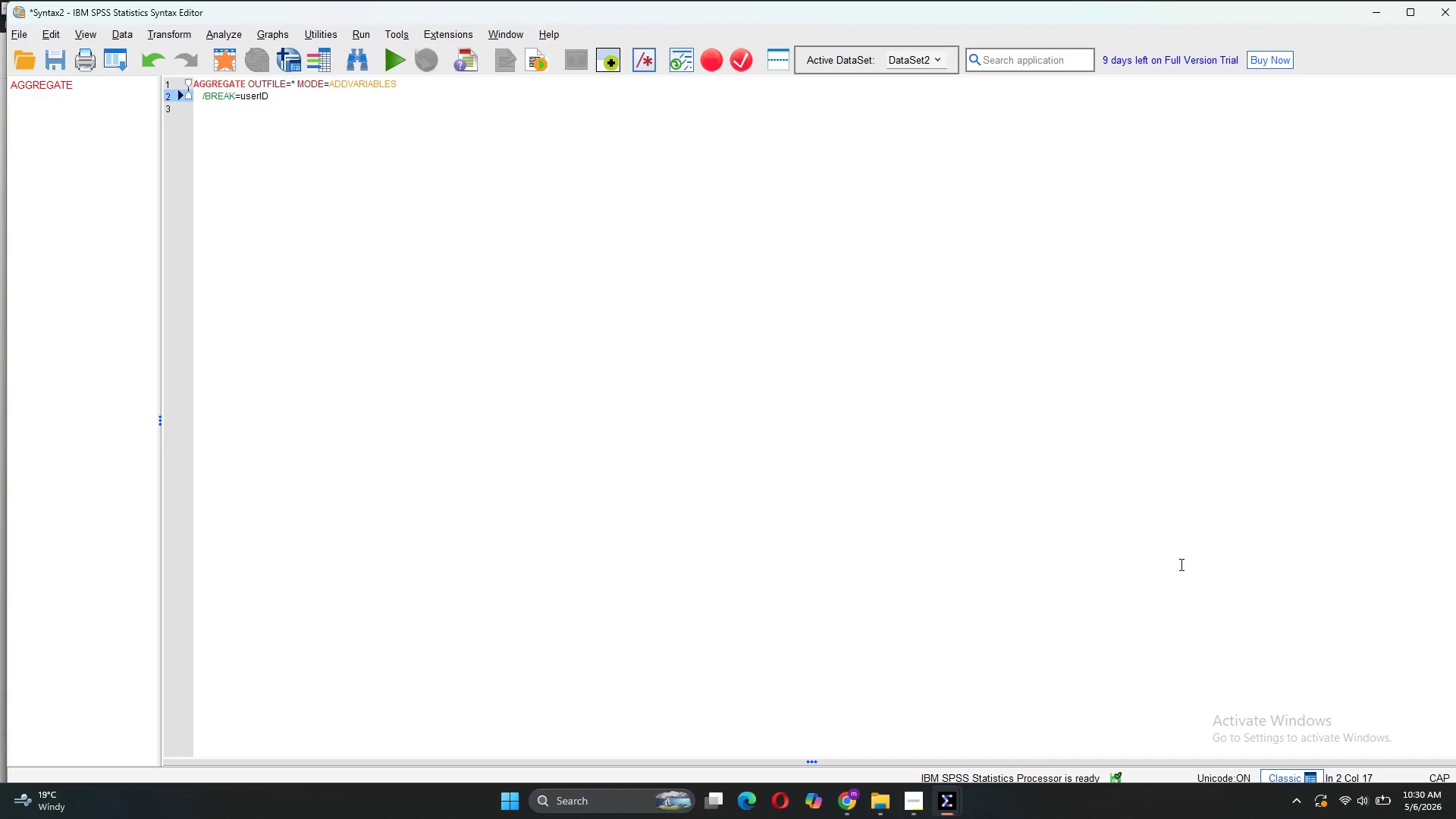 
key(Backspace)
 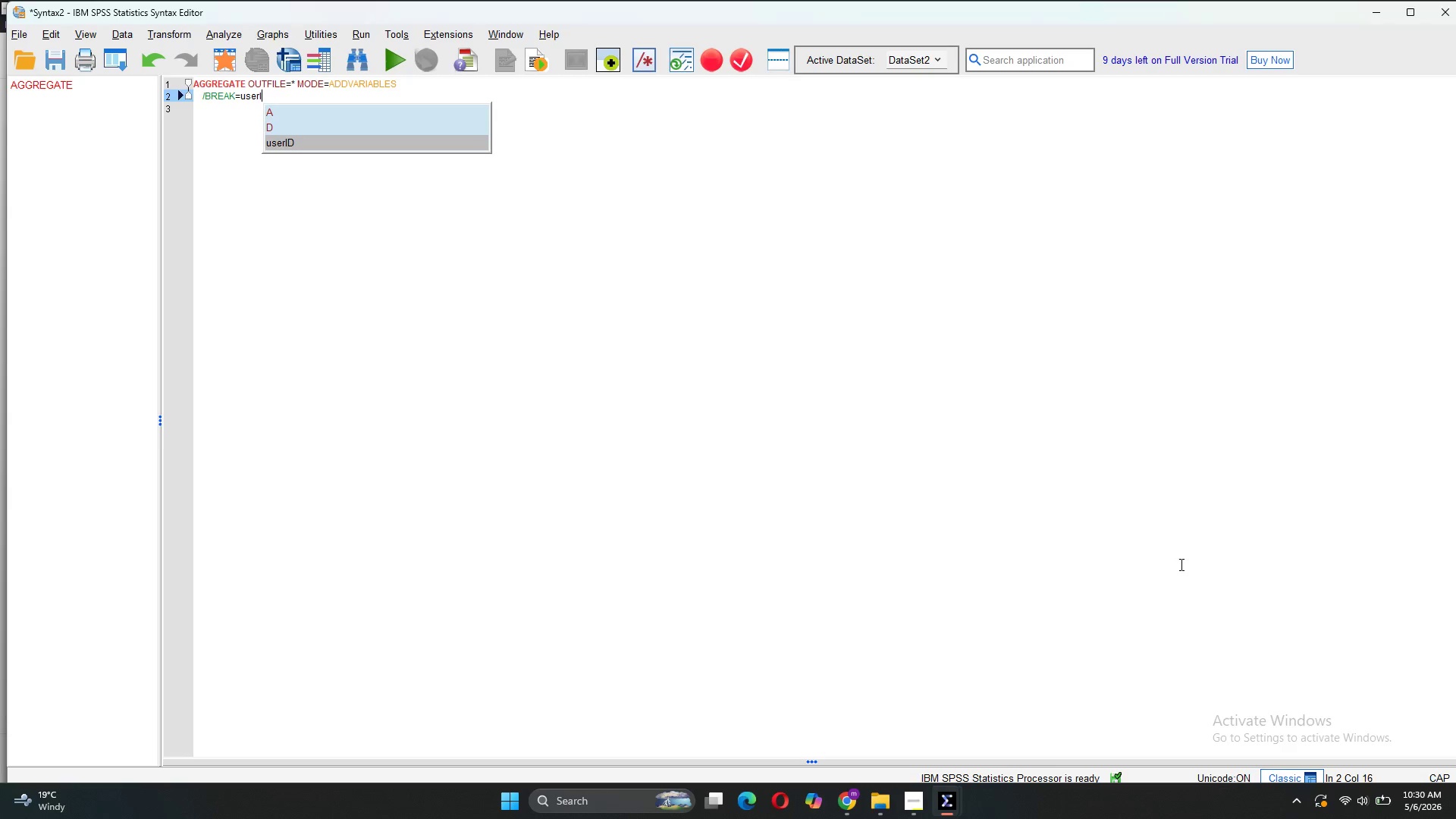 
key(D)
 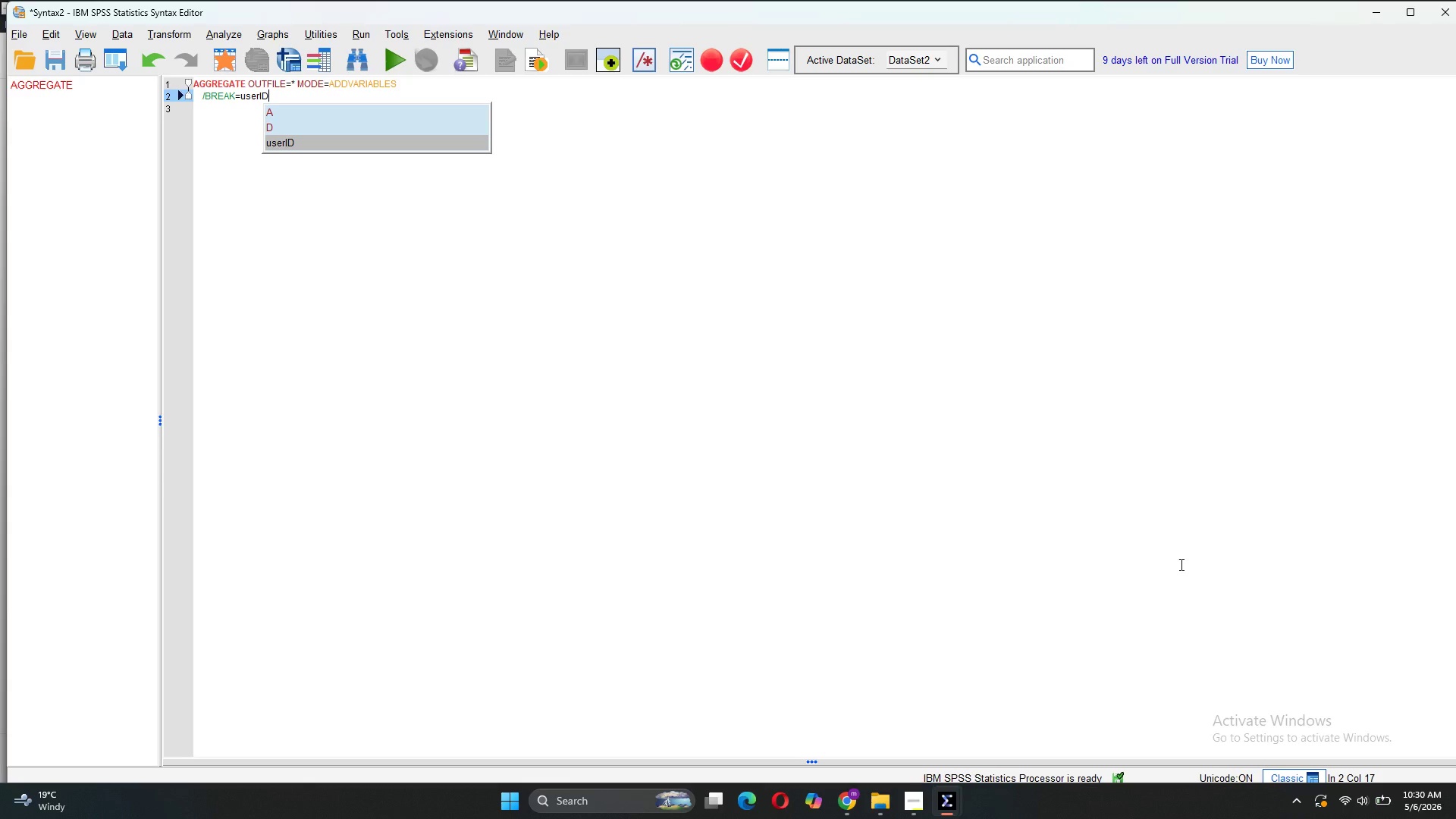 
key(CapsLock)
 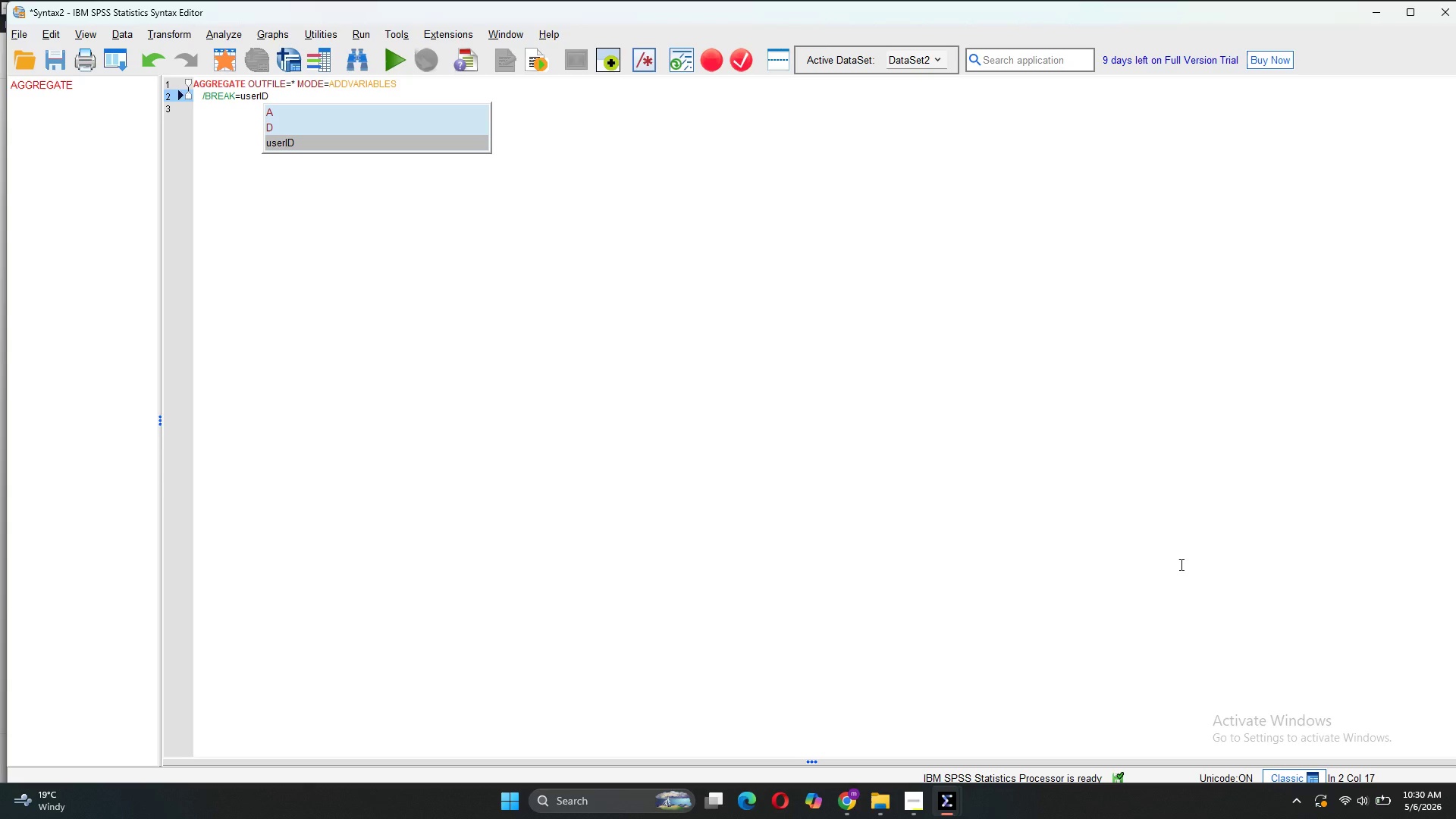 
key(Enter)
 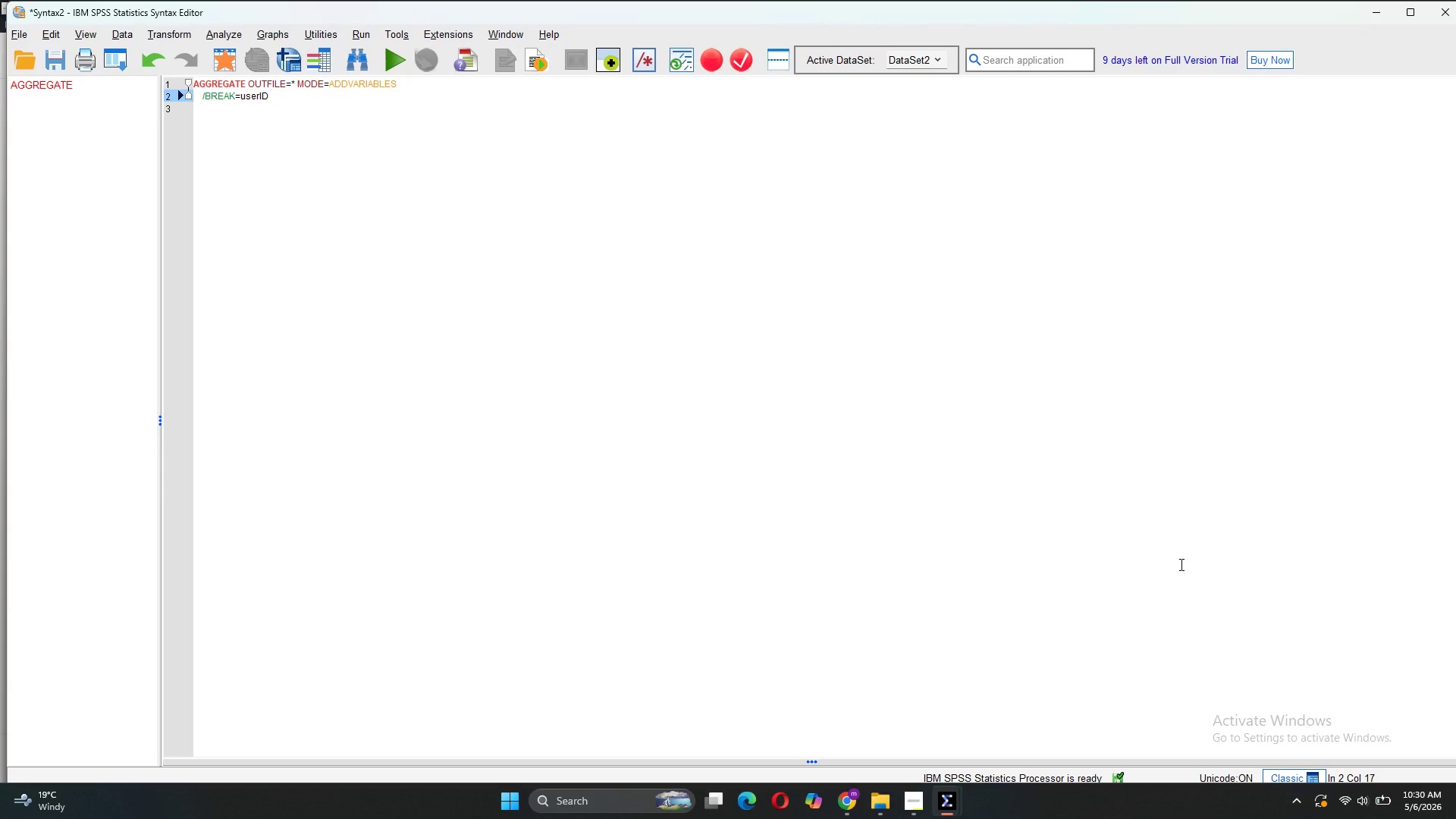 
key(Enter)
 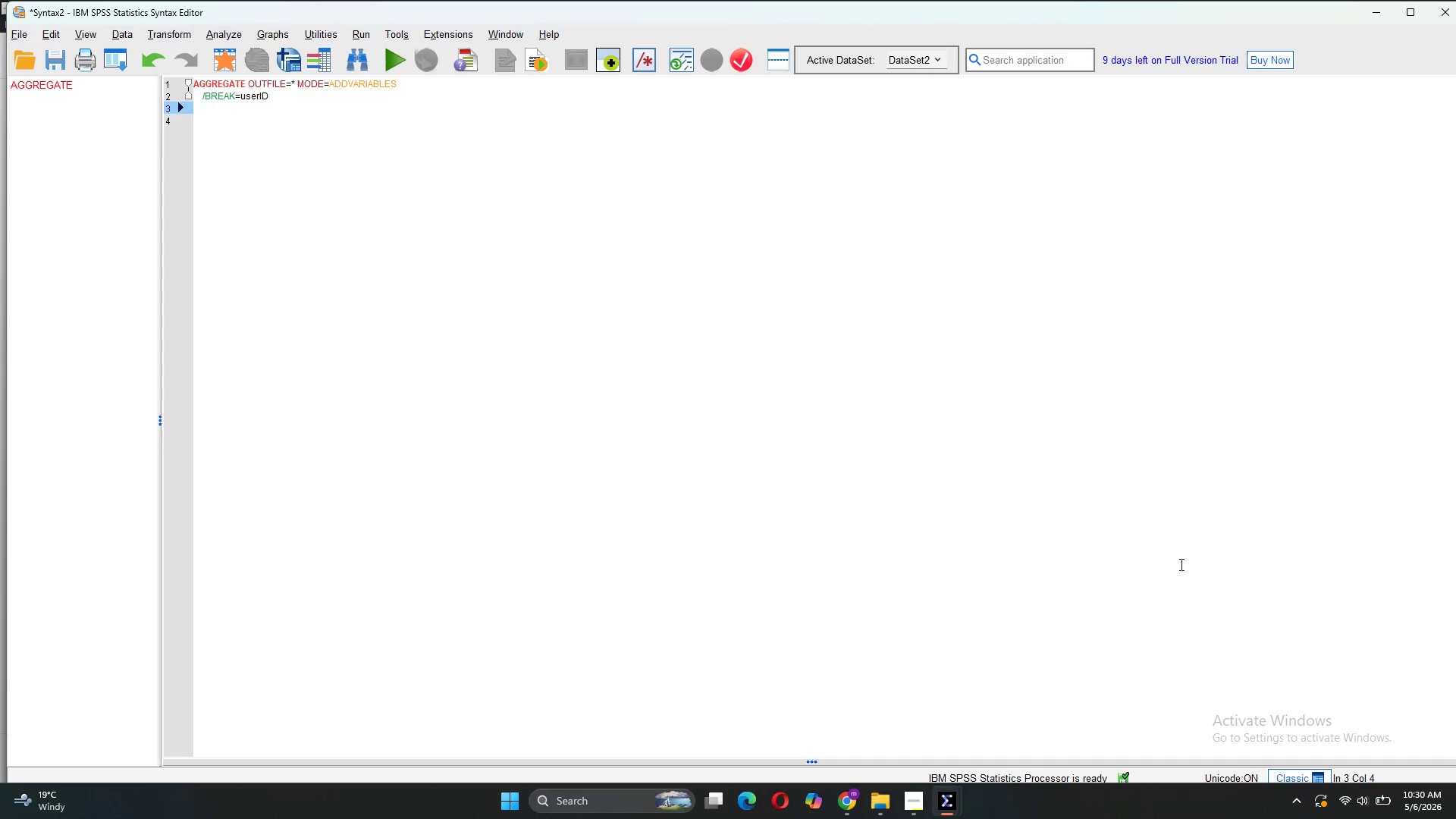 
key(Slash)
 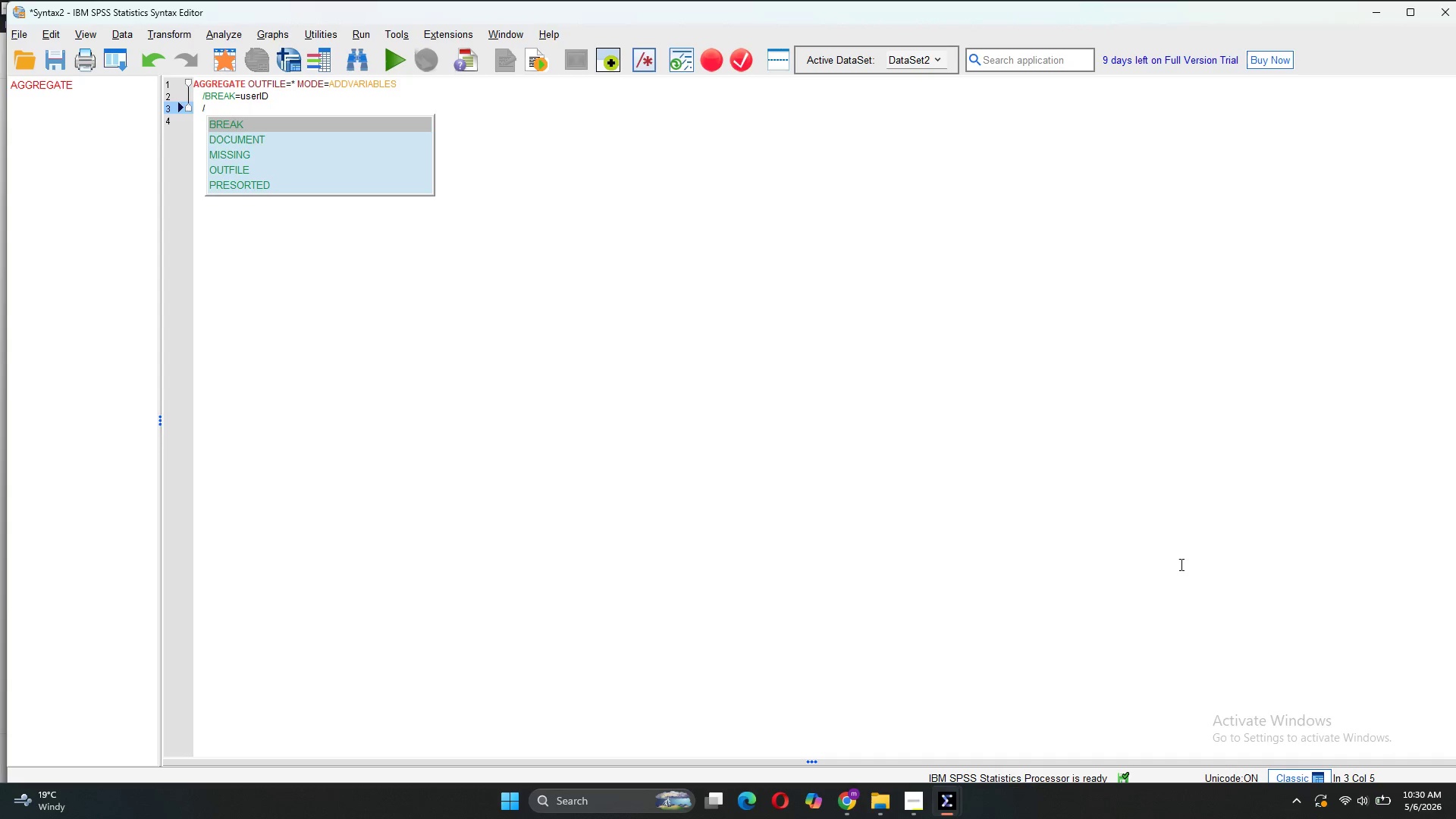 
wait(5.16)
 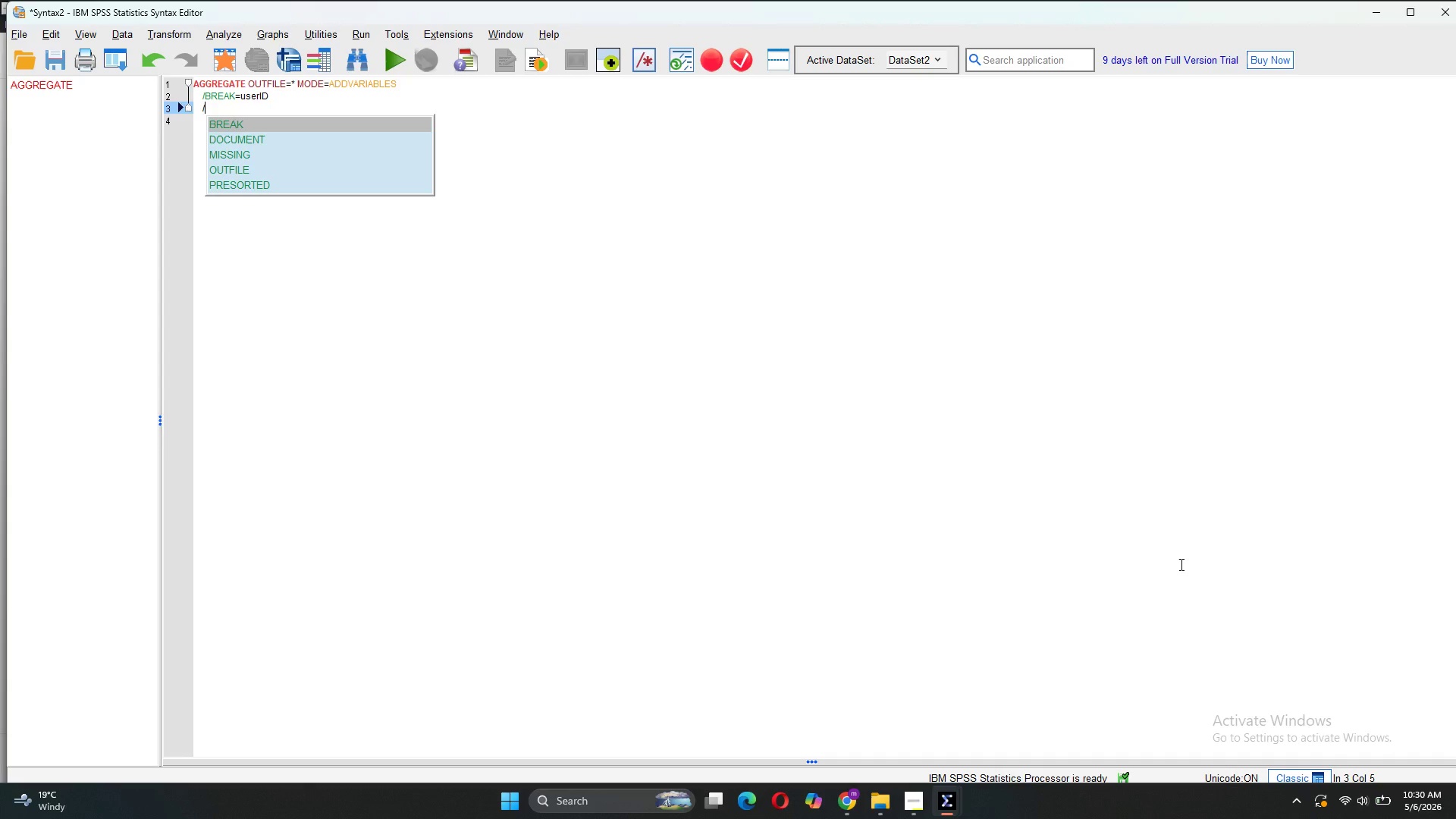 
type(avg)
 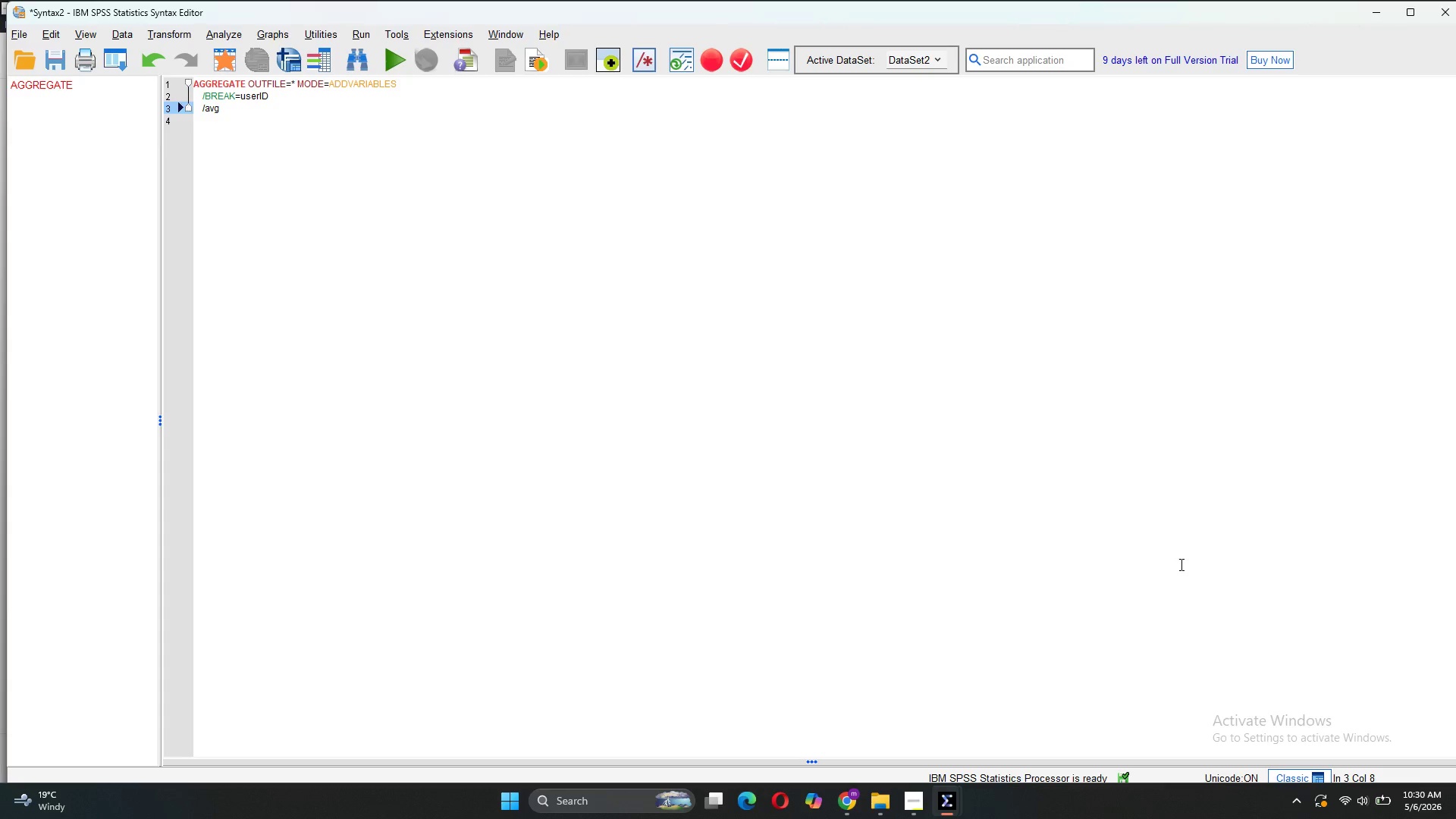 
type(_rating = MEa)
key(Backspace)
type(AN )
key(Backspace)
type((rating))
 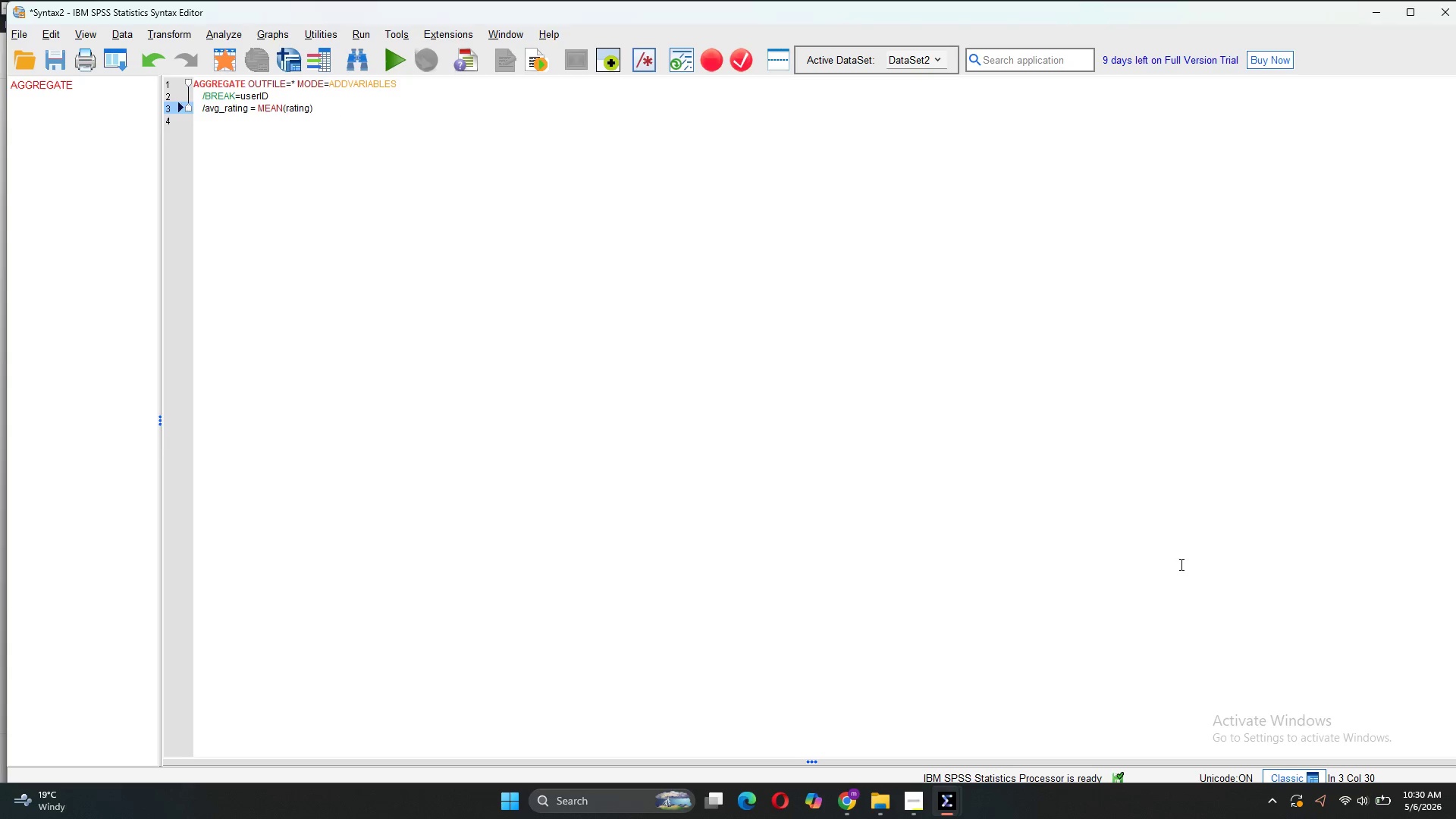 
key(Enter)
 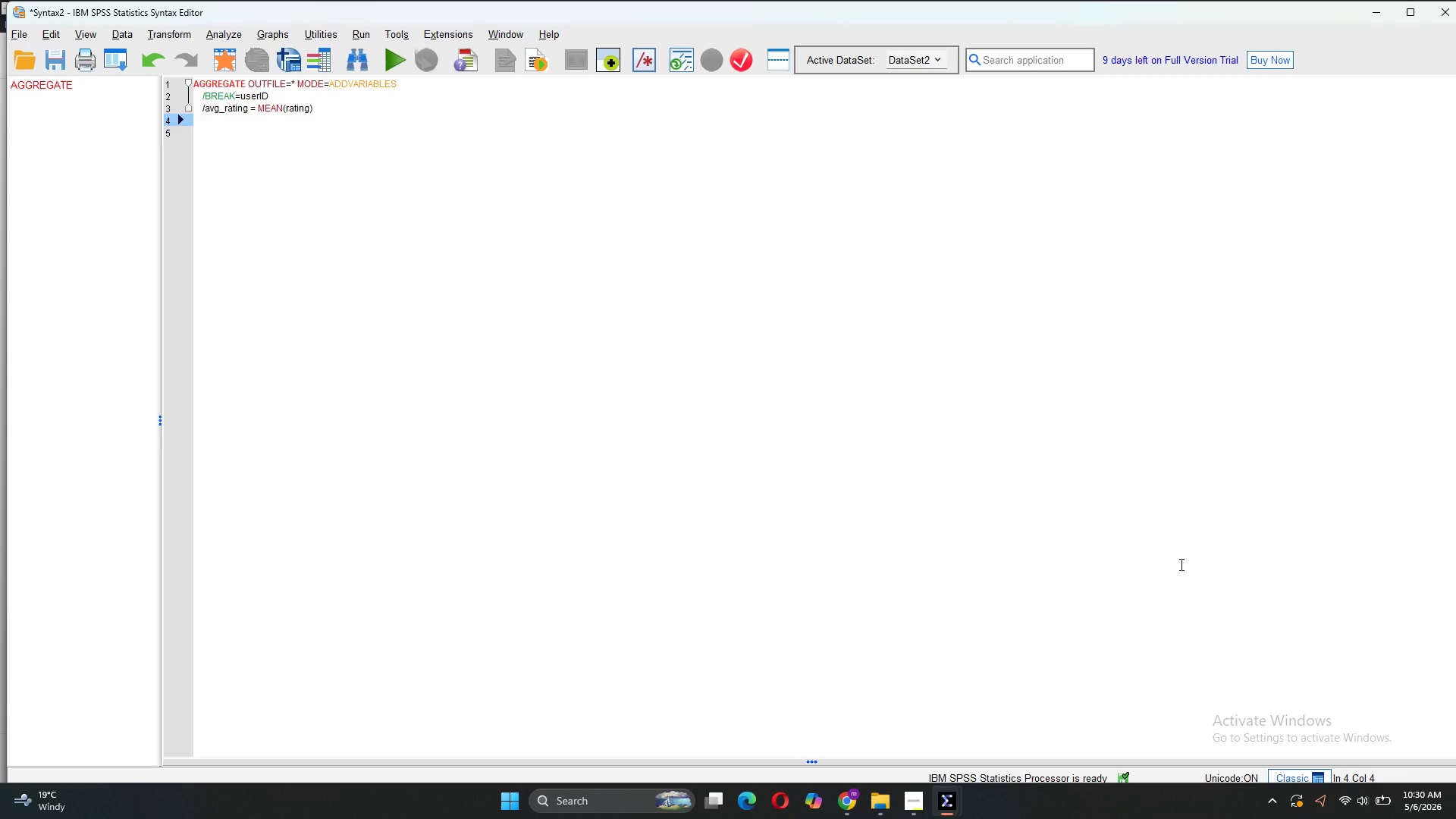 
key(Slash)
 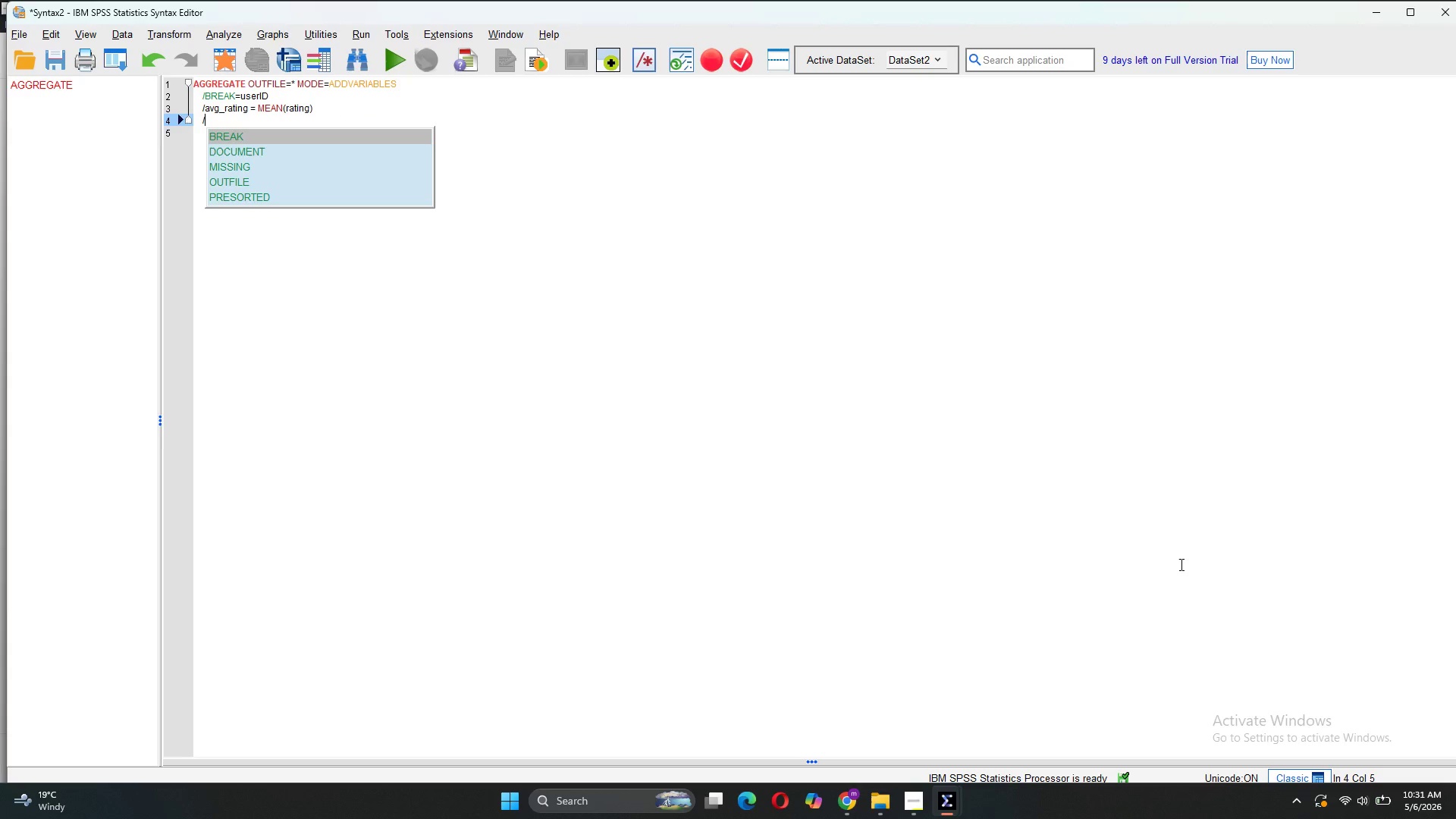 
wait(5.3)
 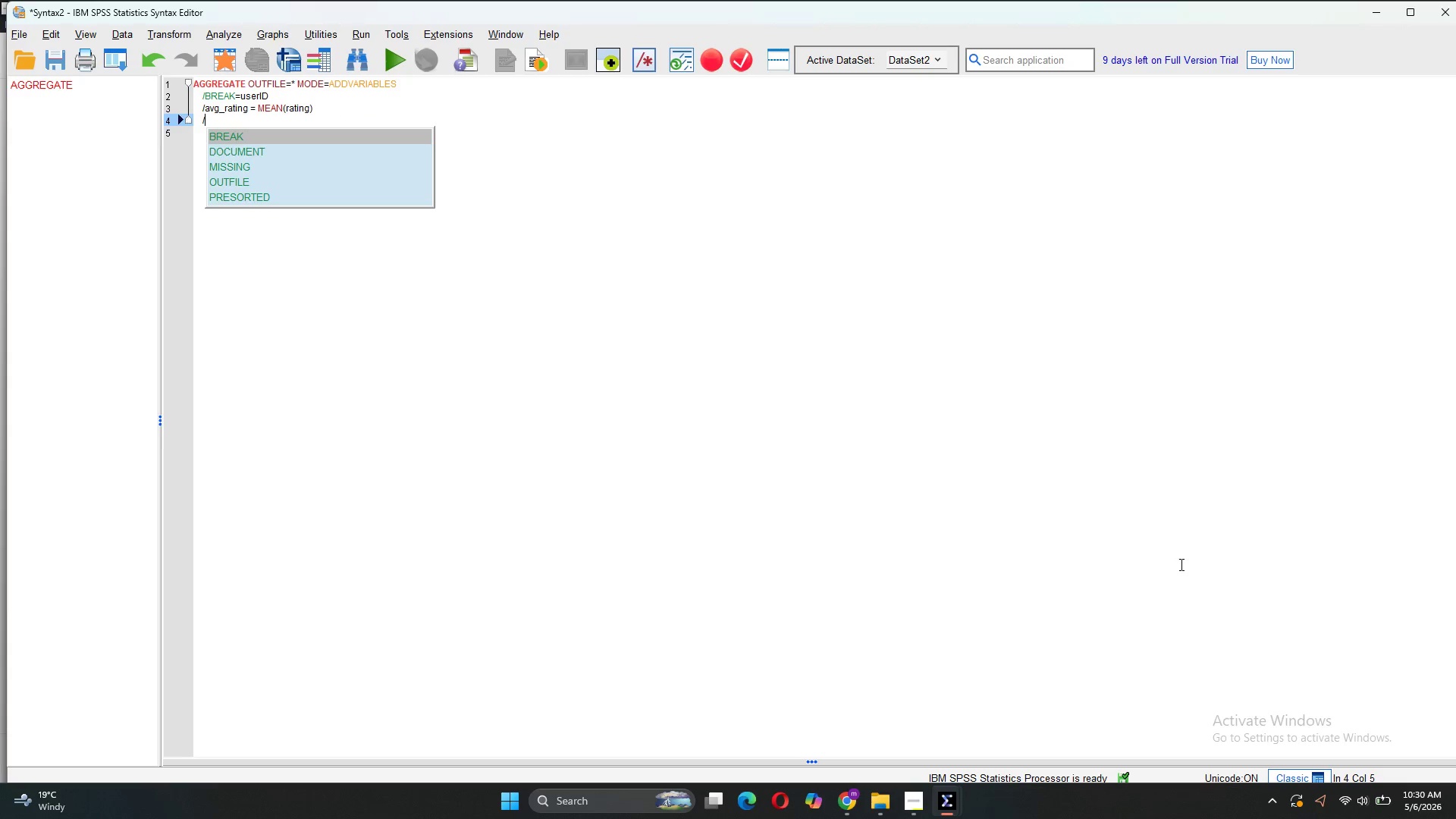 
type(avg_food_rating)
 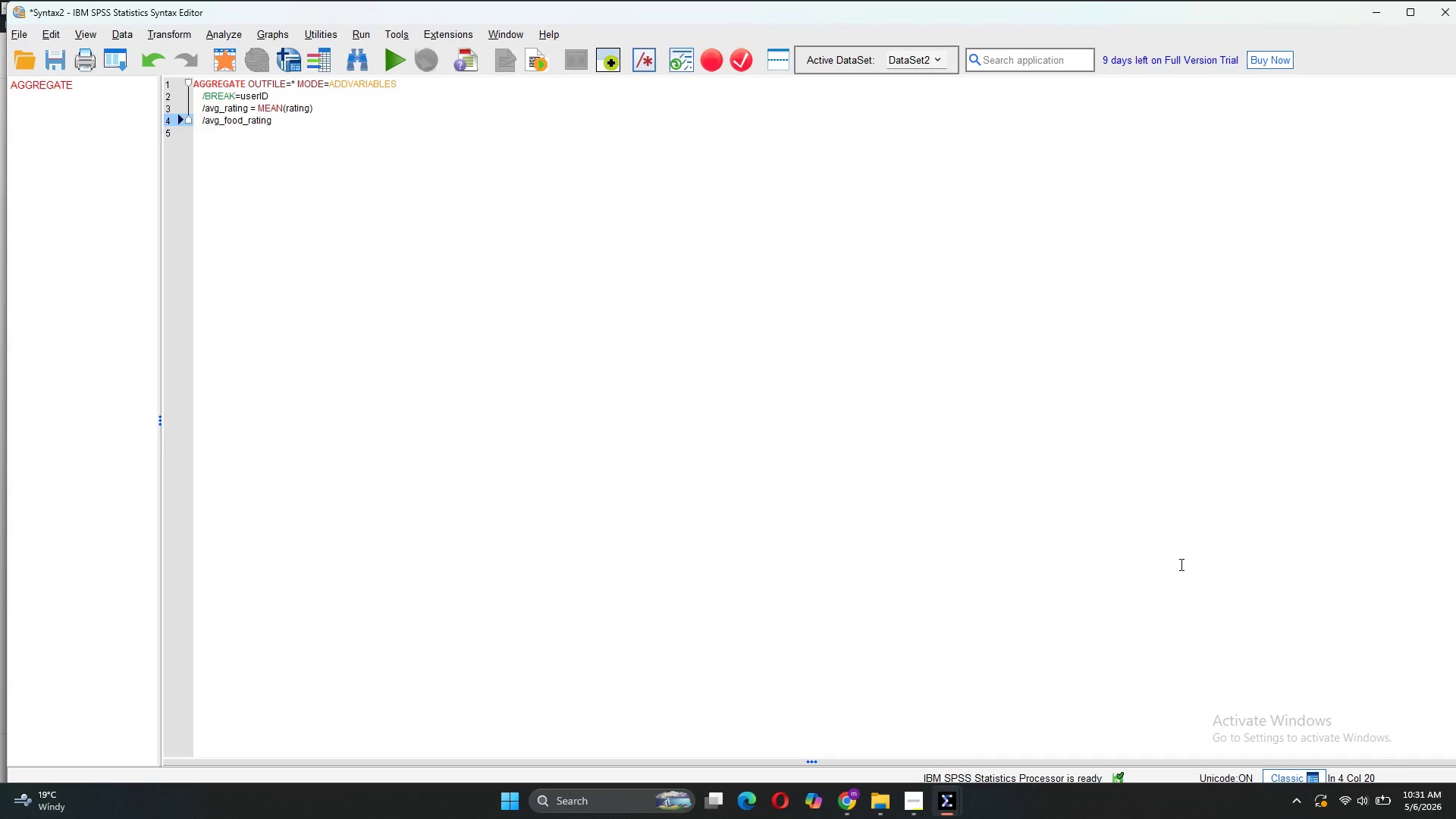 
type( = MEAN(food_rating))
 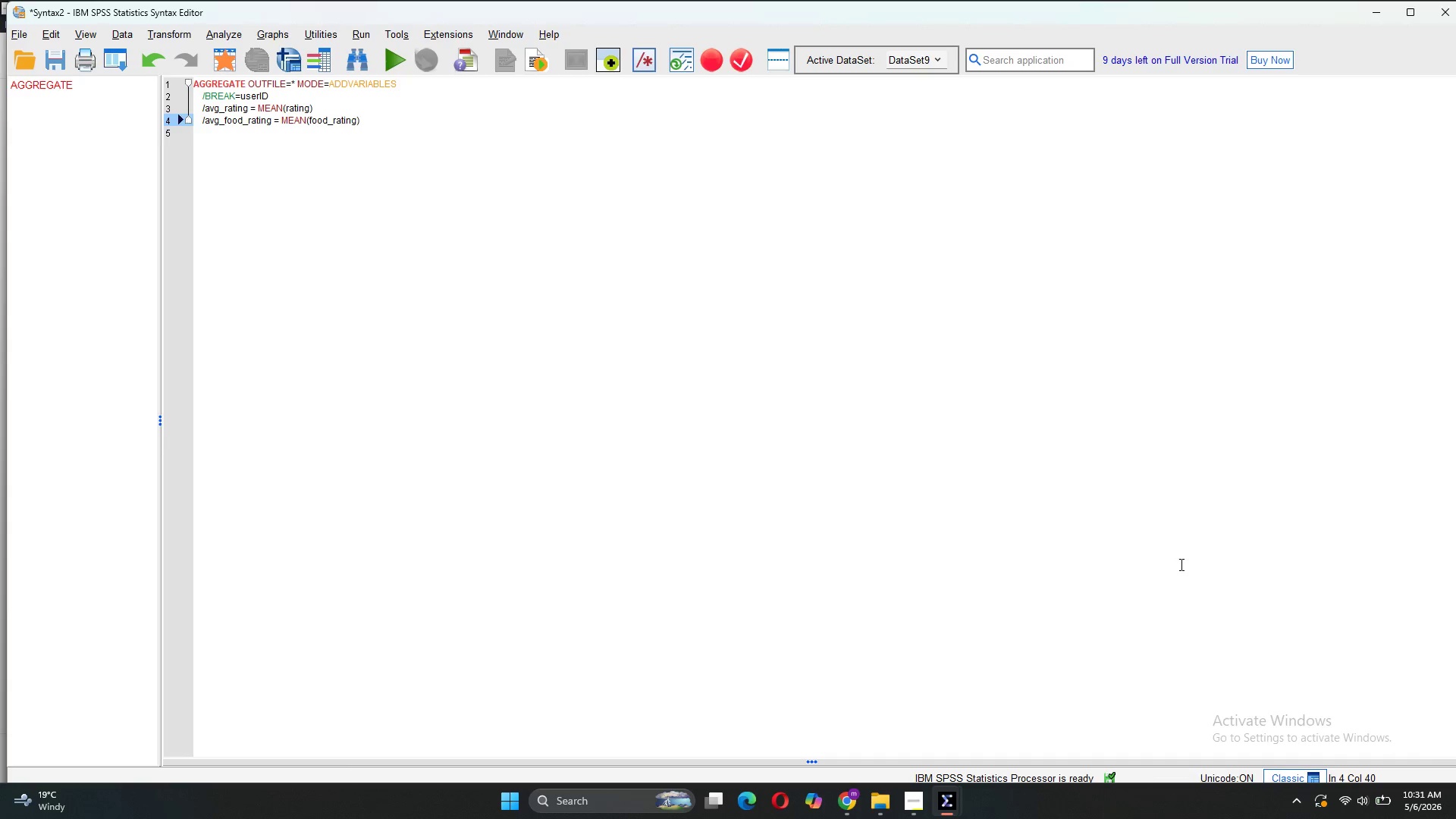 
wait(7.0)
 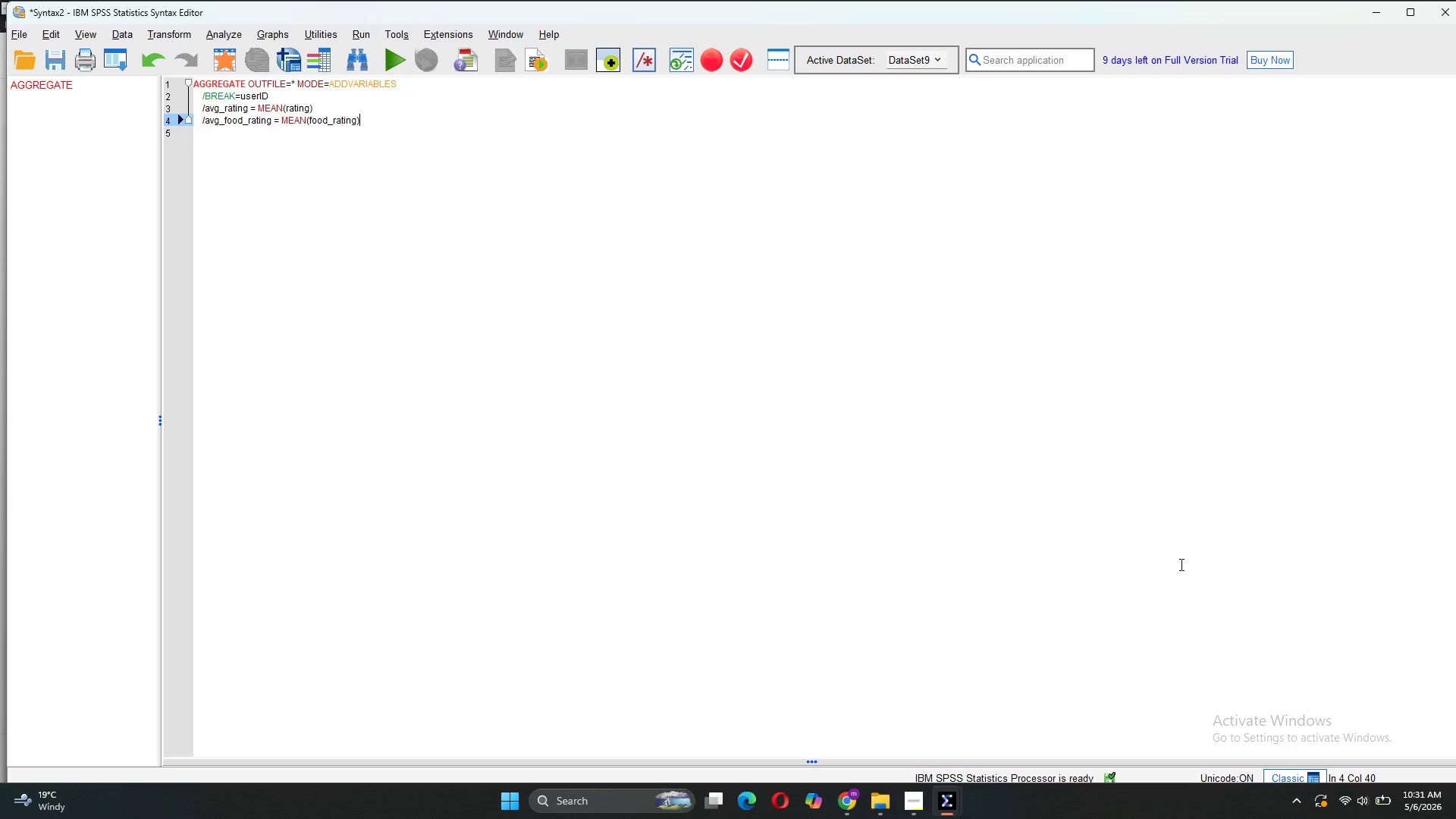 
key(Enter)
 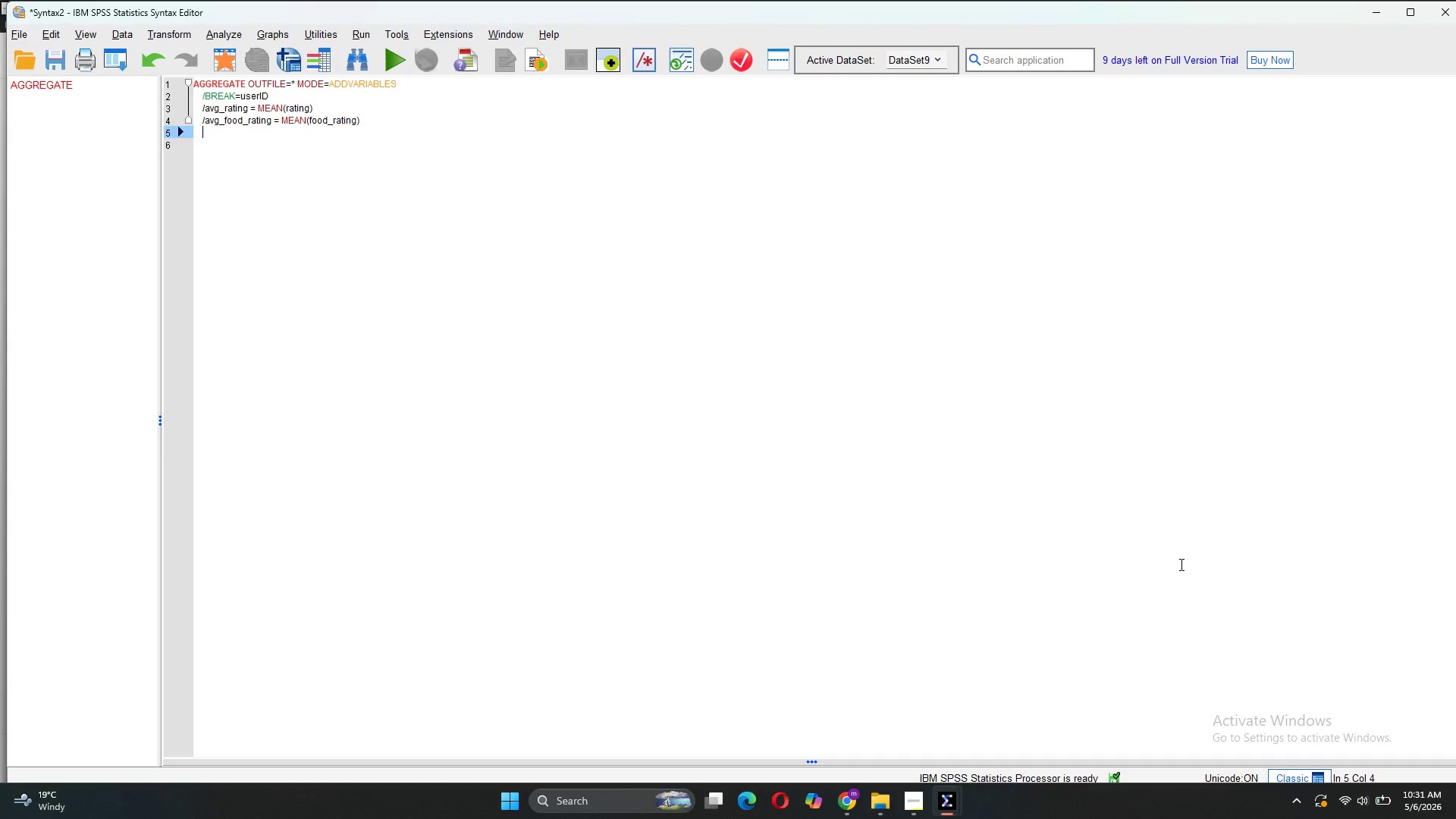 
type(/avg_)
 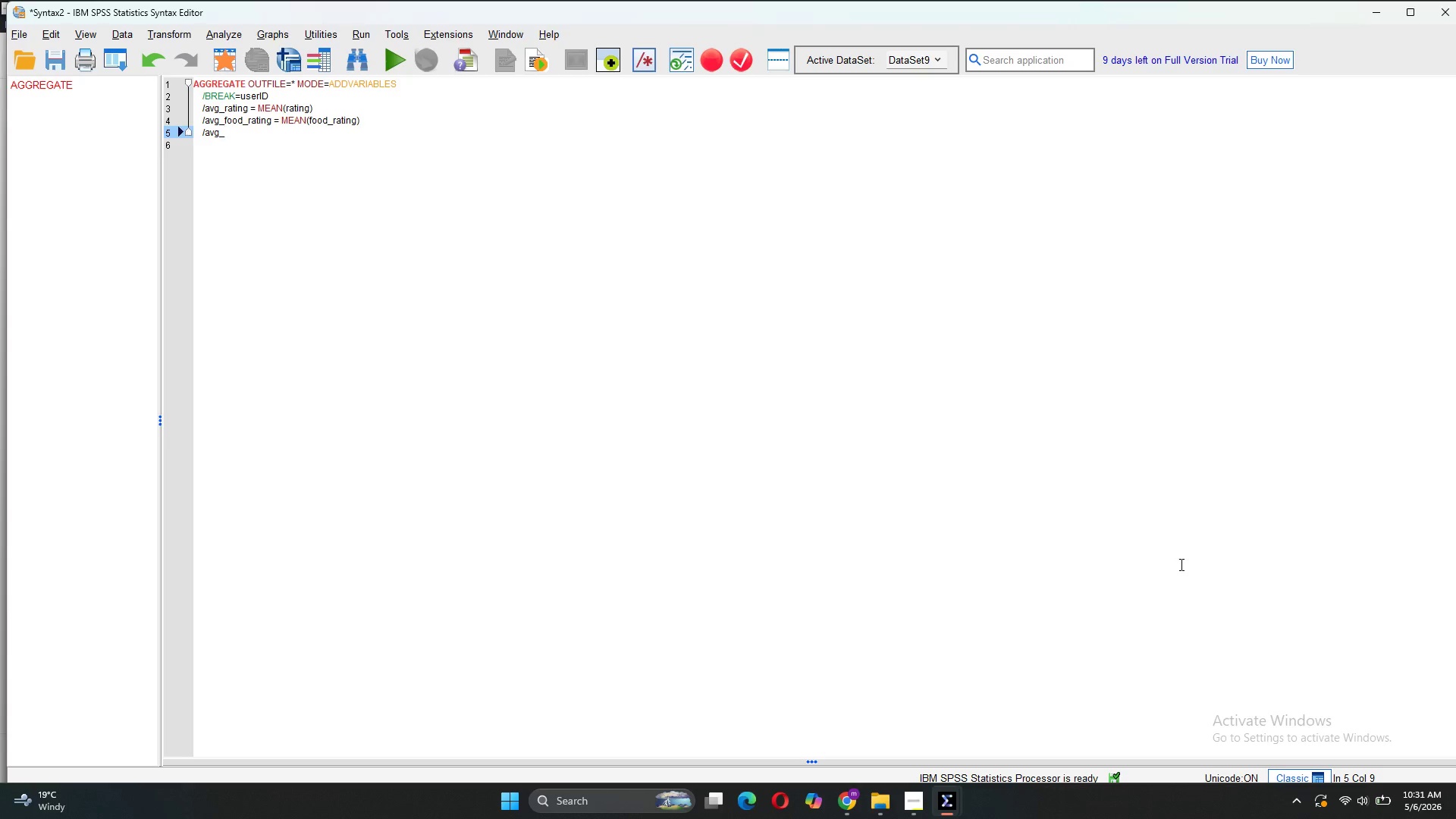 
wait(5.36)
 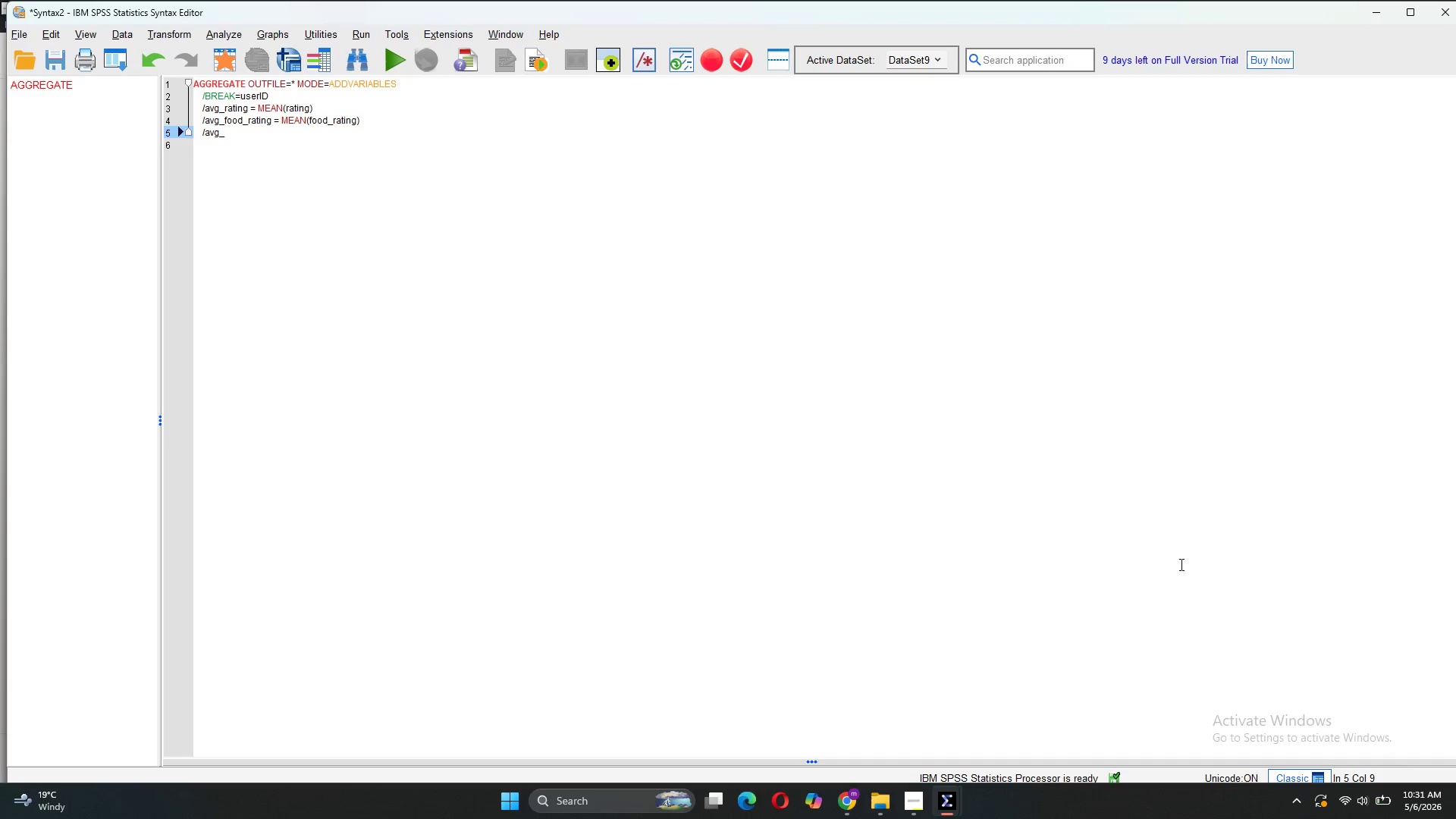 
type(service_rating = MEAN(service)
 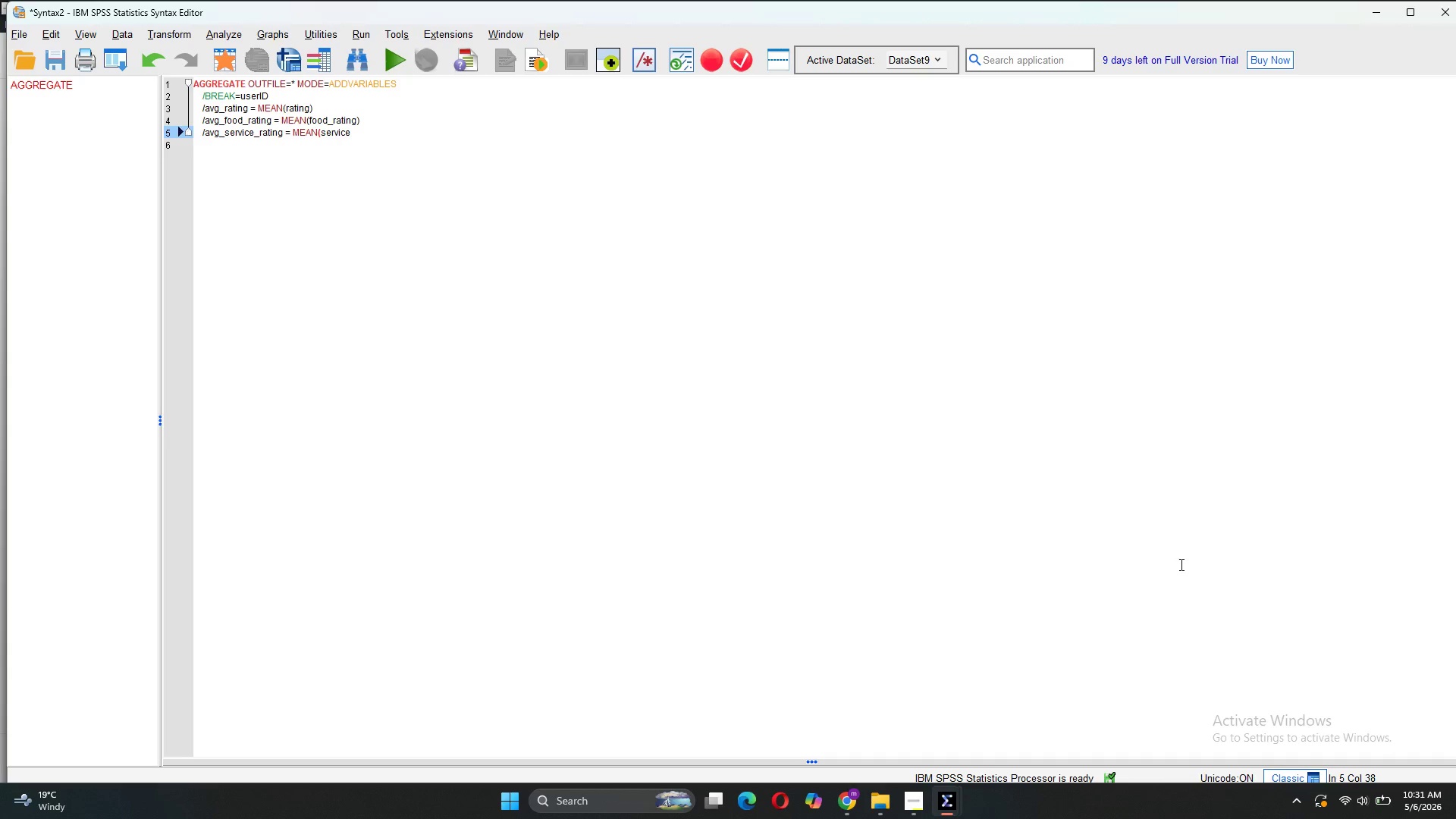 
type(_rating))
 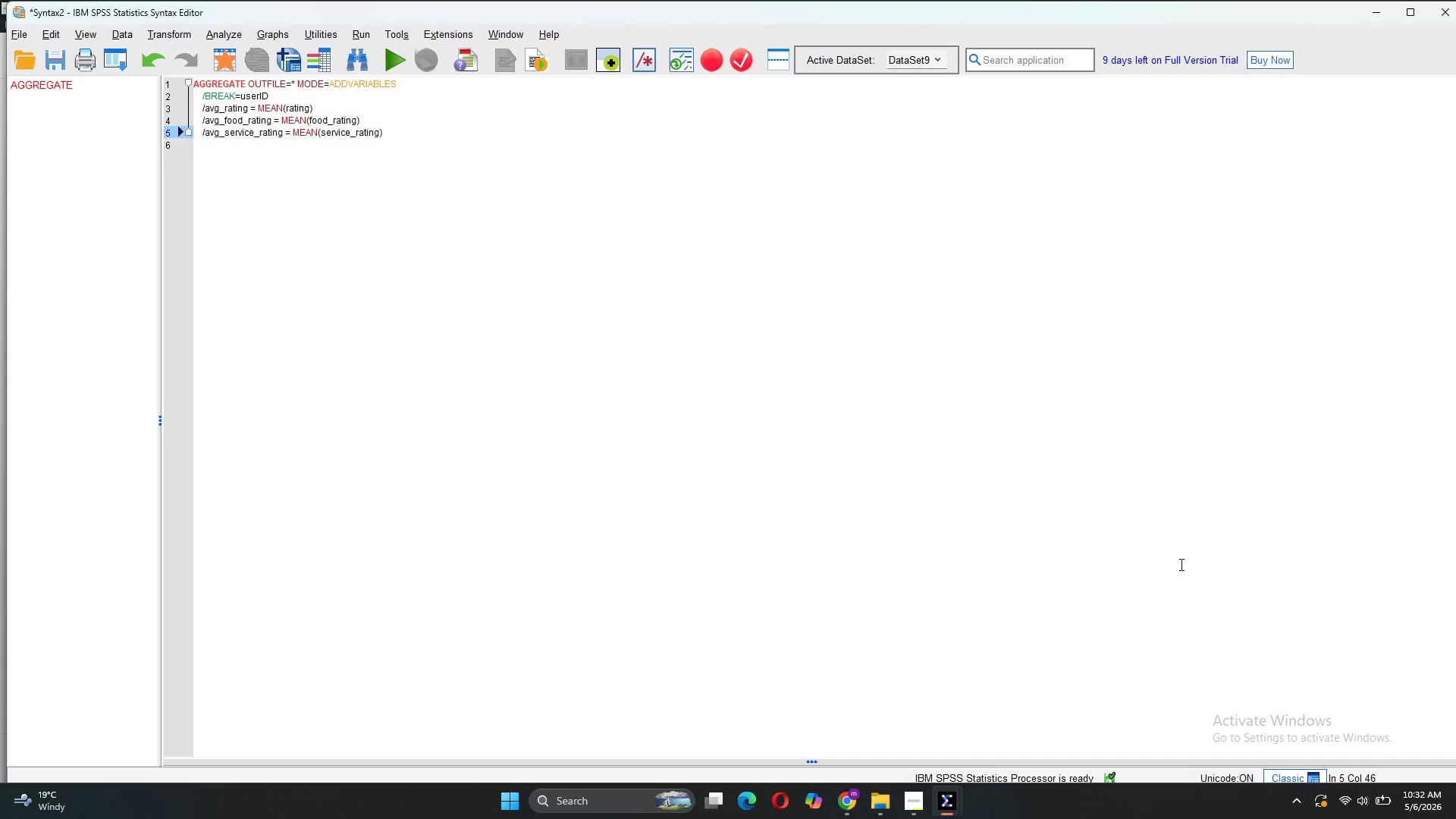 
key(Enter)
 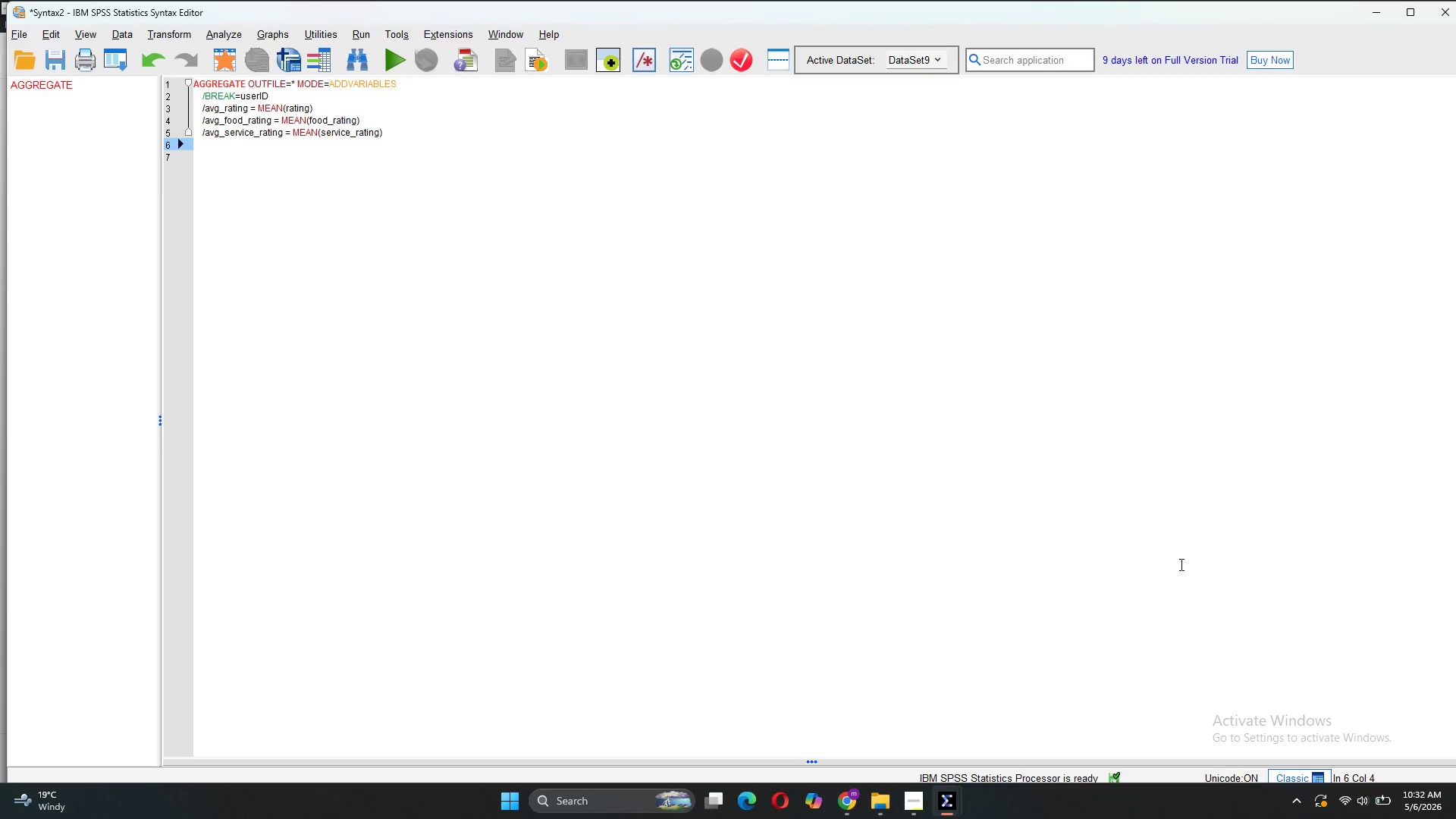 
type(/total_visits = N)
 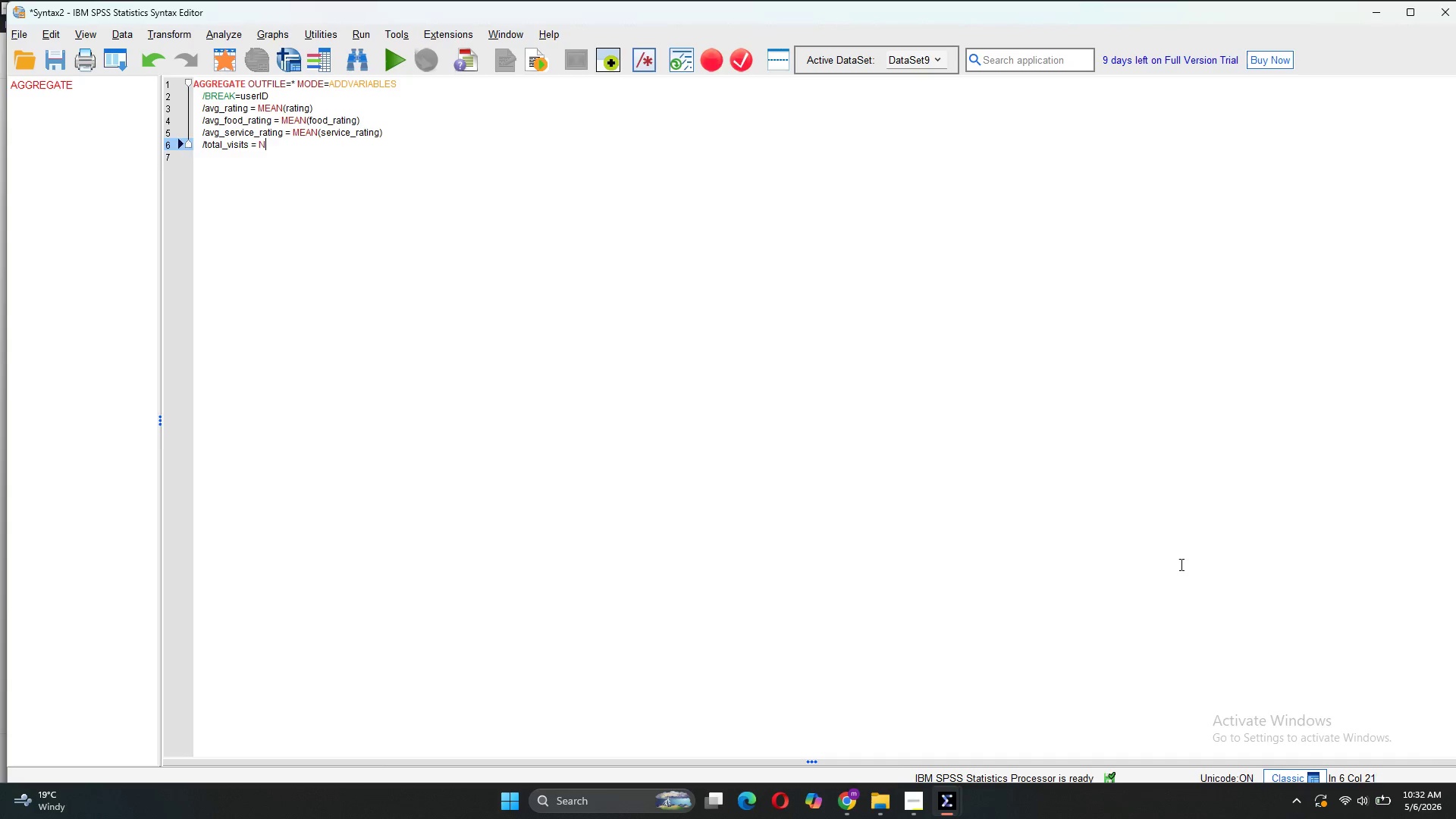 
key(Enter)
 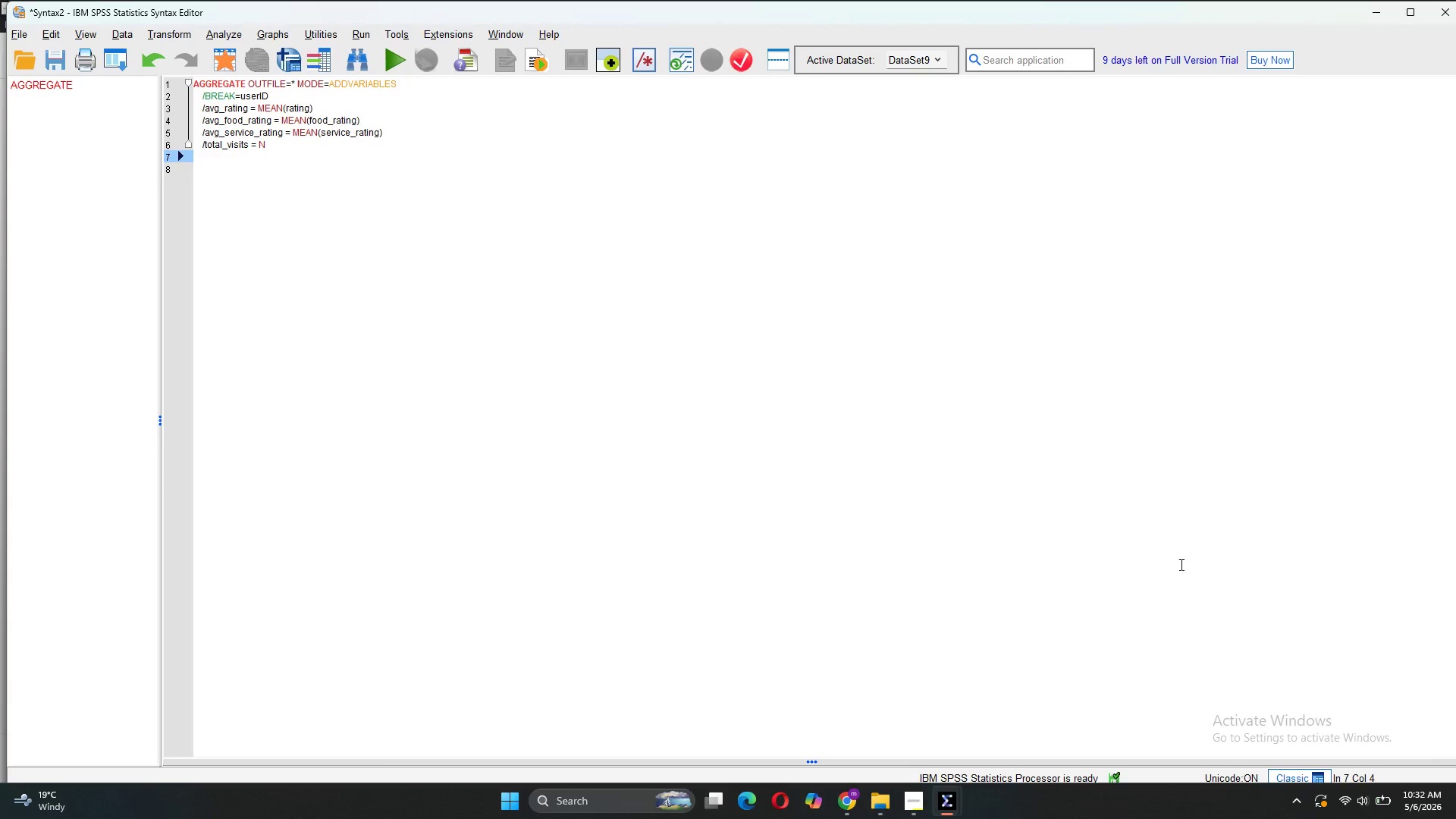 
type(/rating_consistency = SD(rating))
 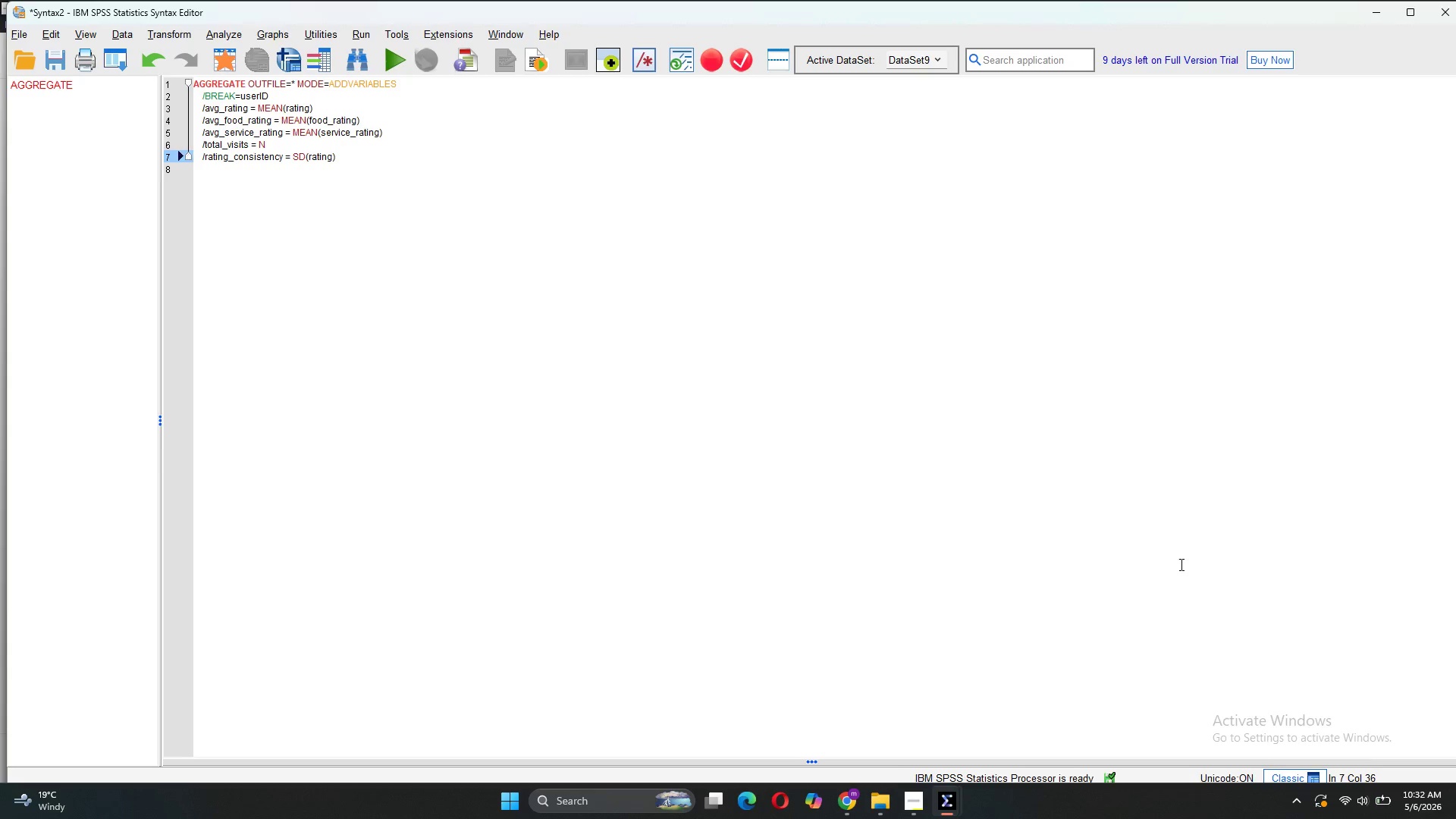 
key(Enter)
 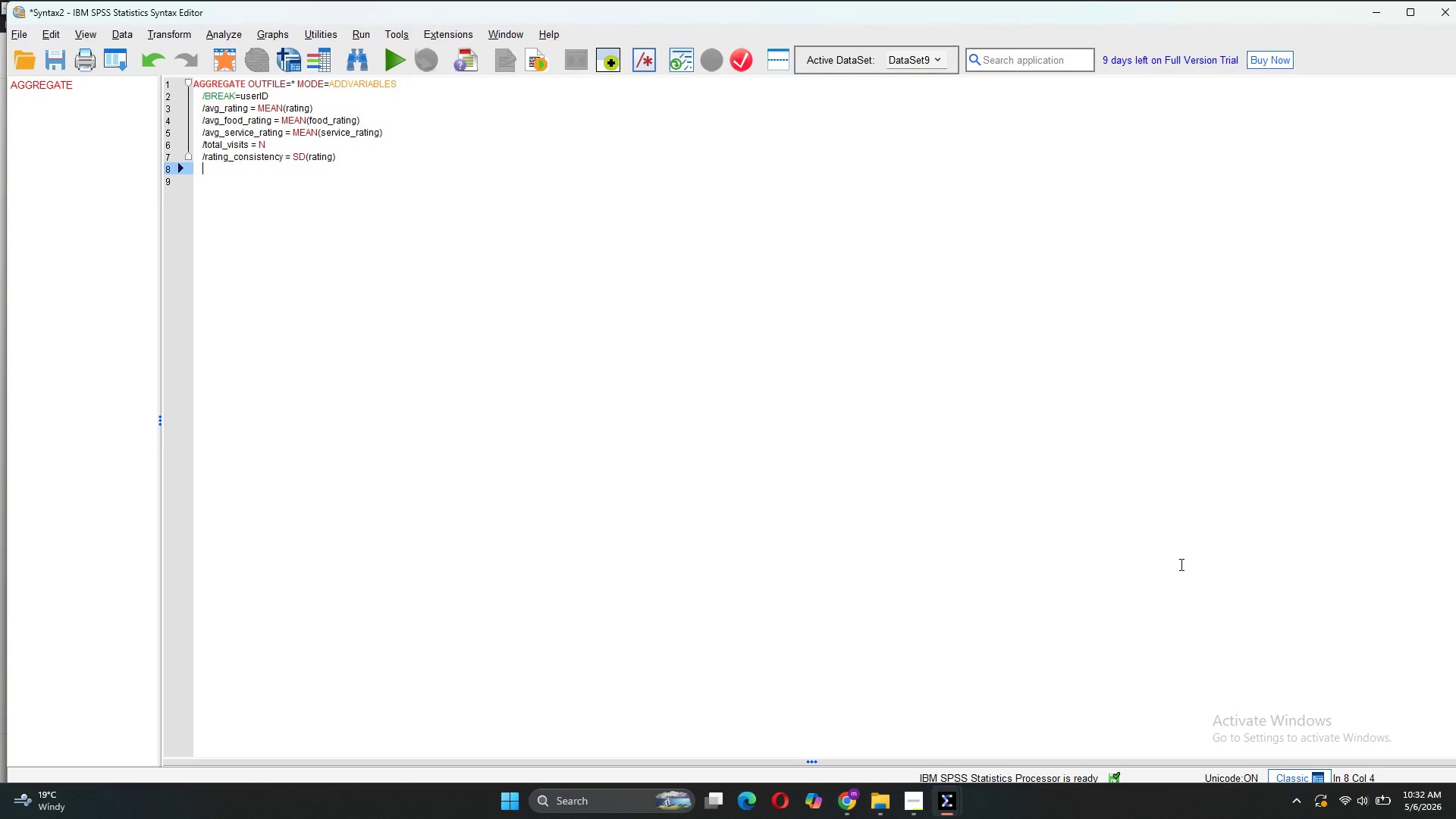 
type(/min_rating = MIN(rating))
 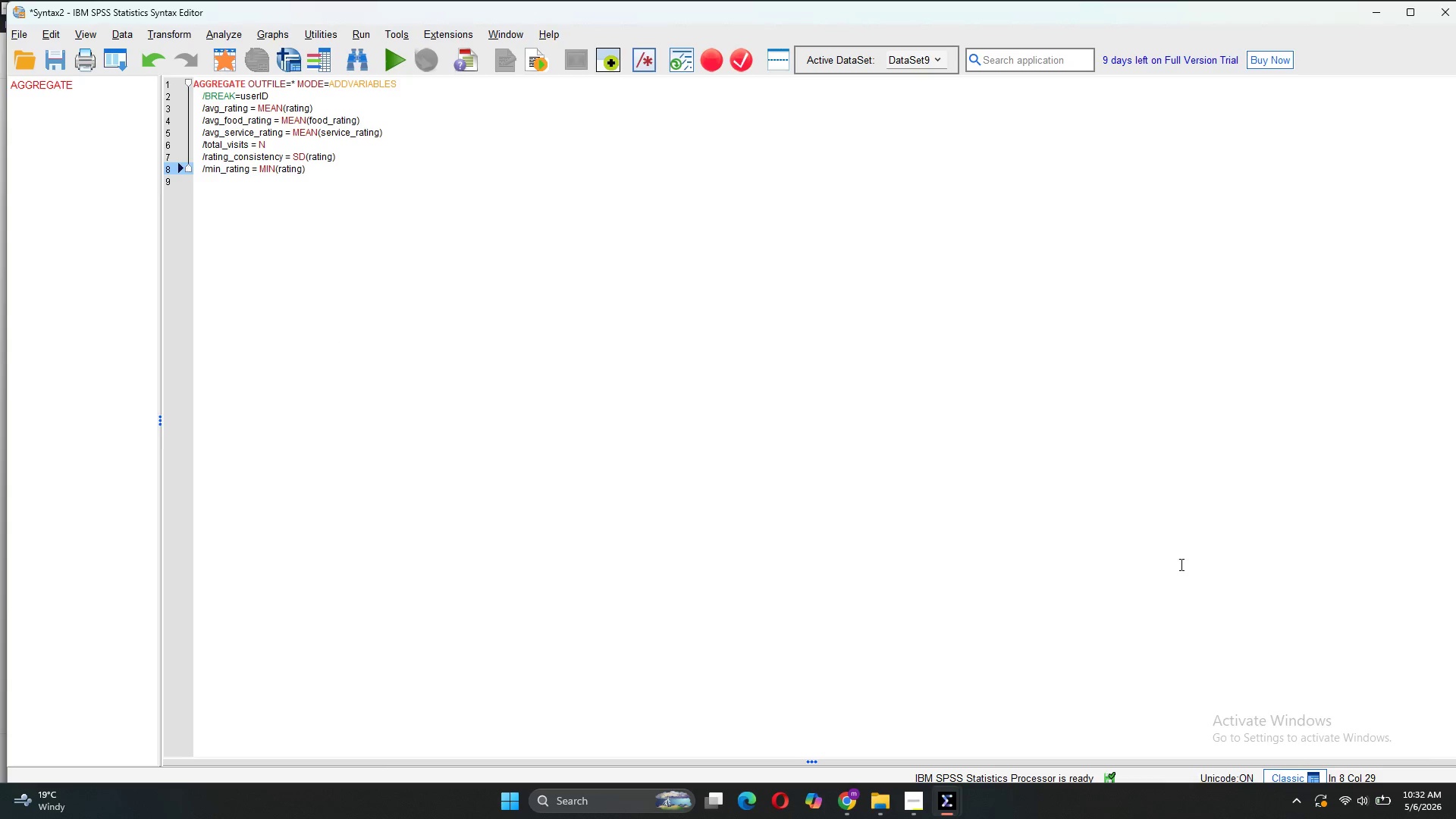 
key(Enter)
 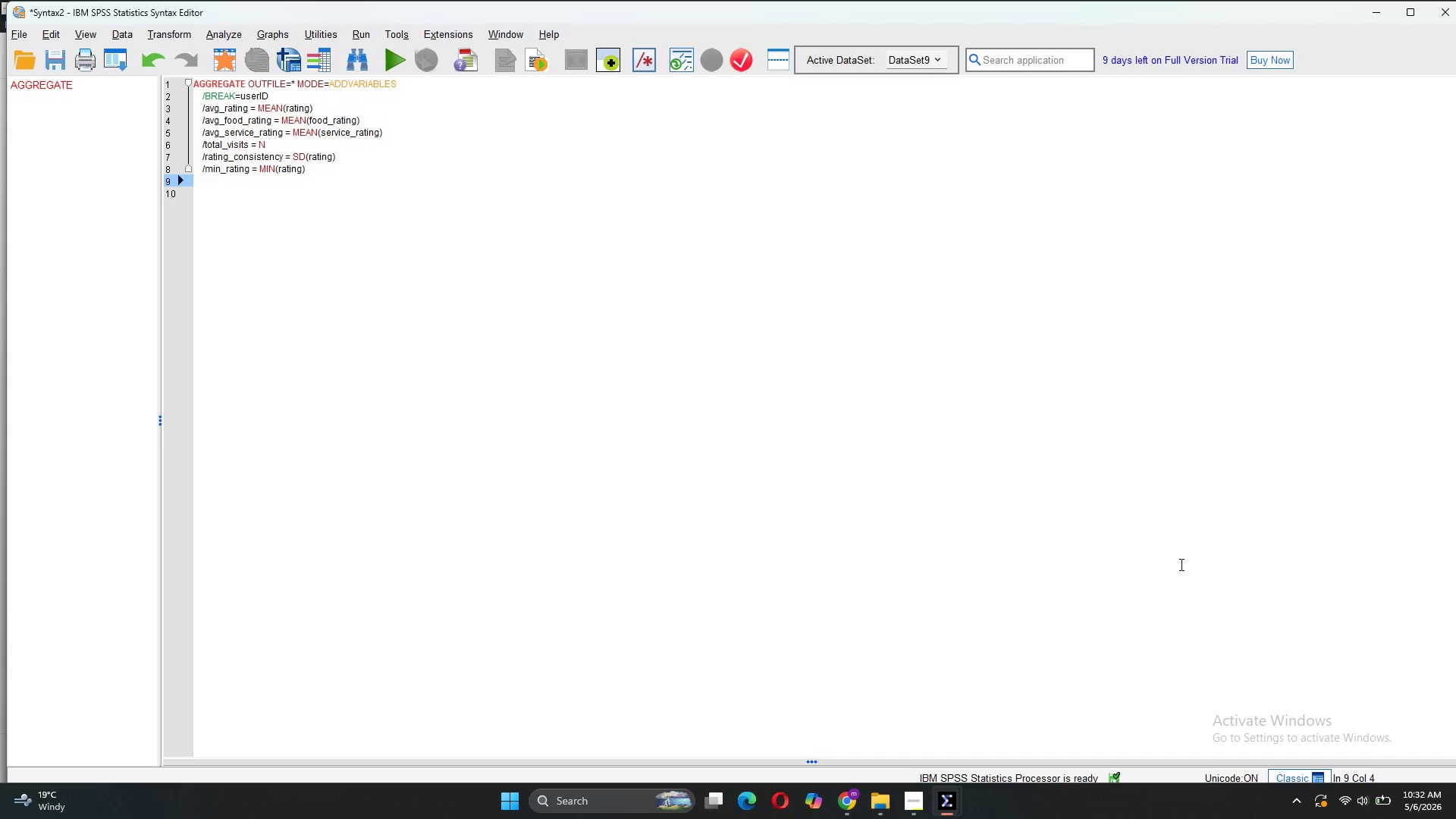 
type(/max_rating = M)
 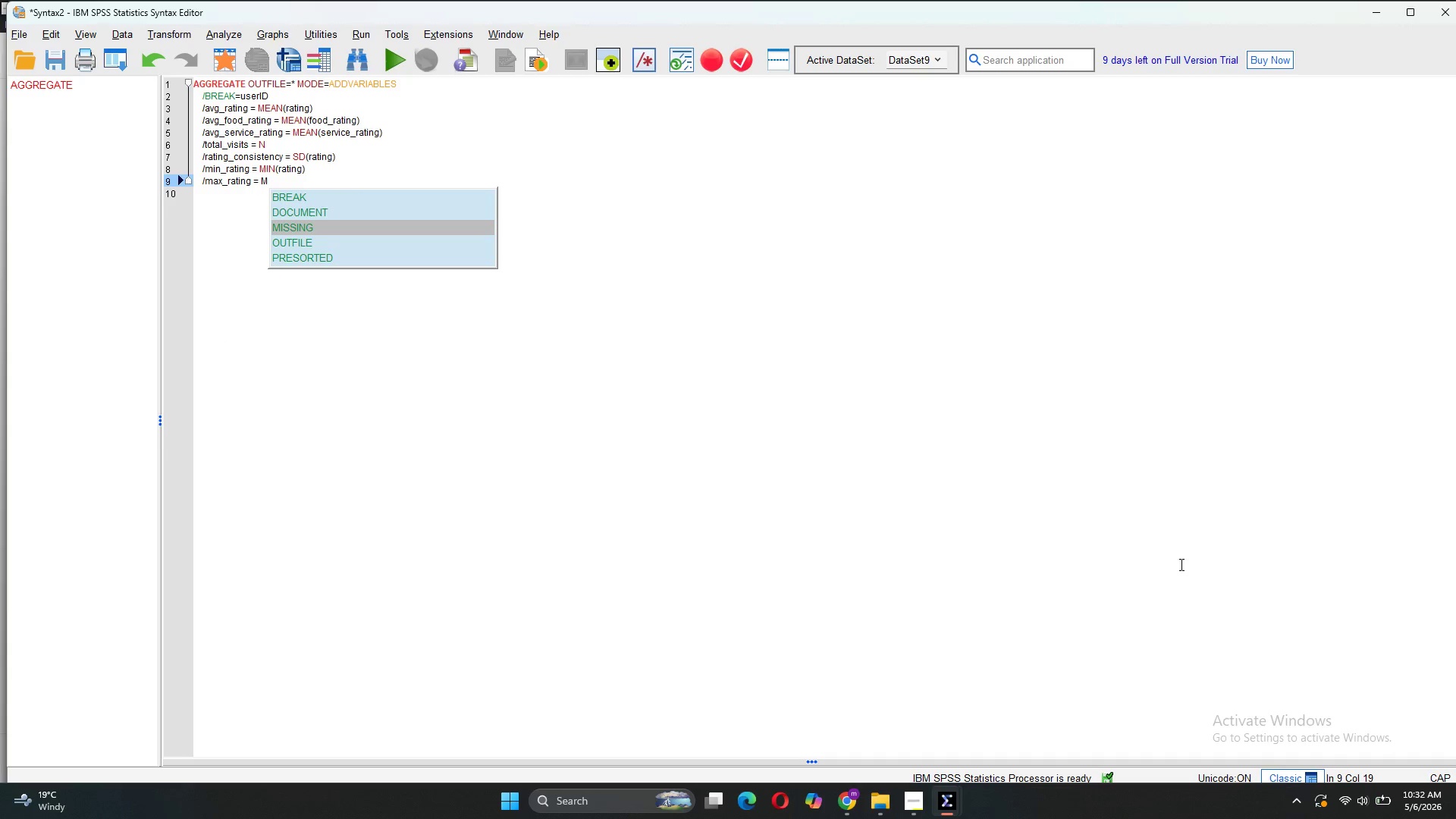 
type(AX(RAT)
key(Backspace)
key(Backspace)
key(Backspace)
type(rating).)
 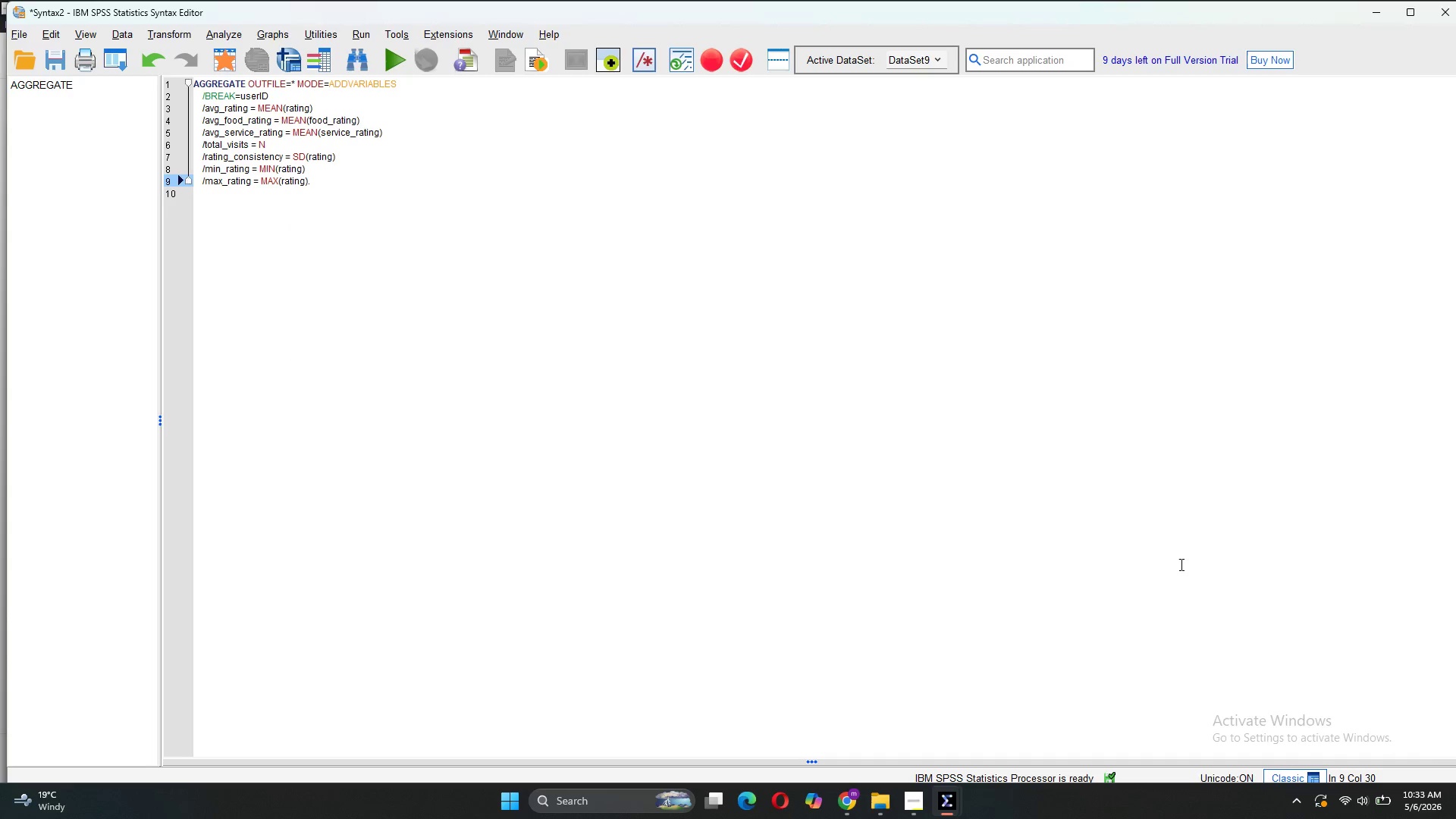 
key(Enter)
 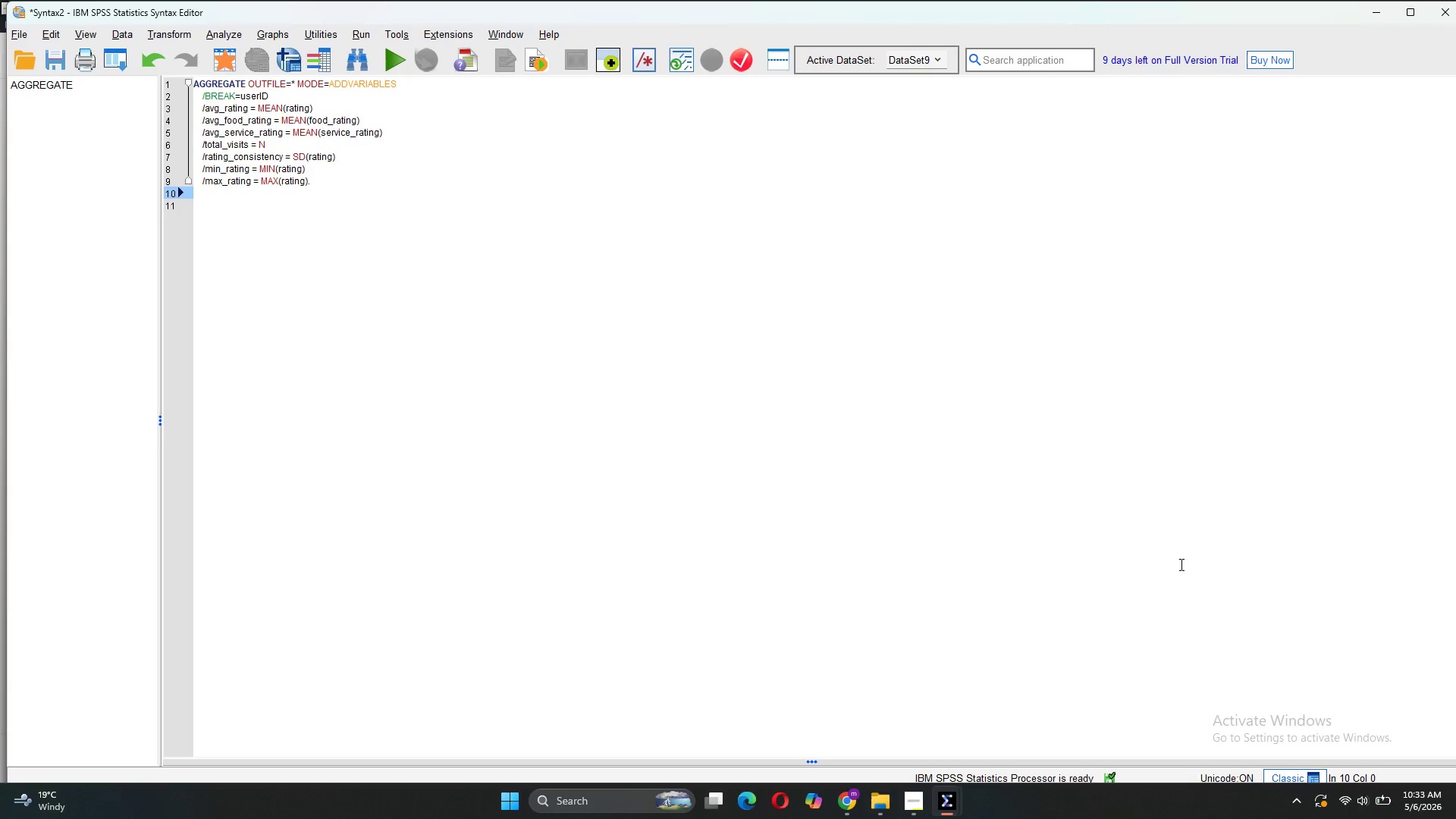 
key(Enter)
 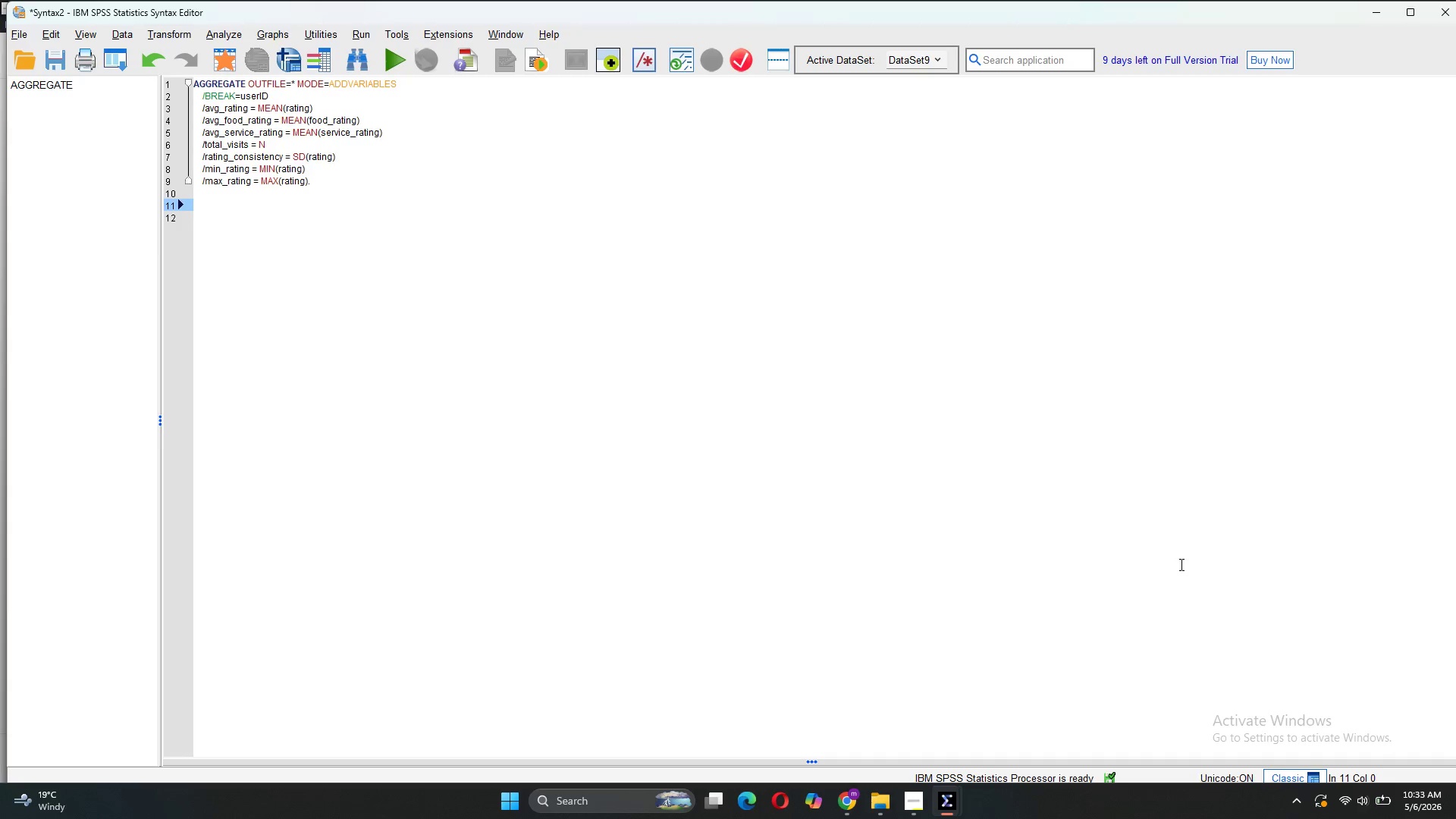 
type(* Create Spending Index (higher rating = higher spend likely))
 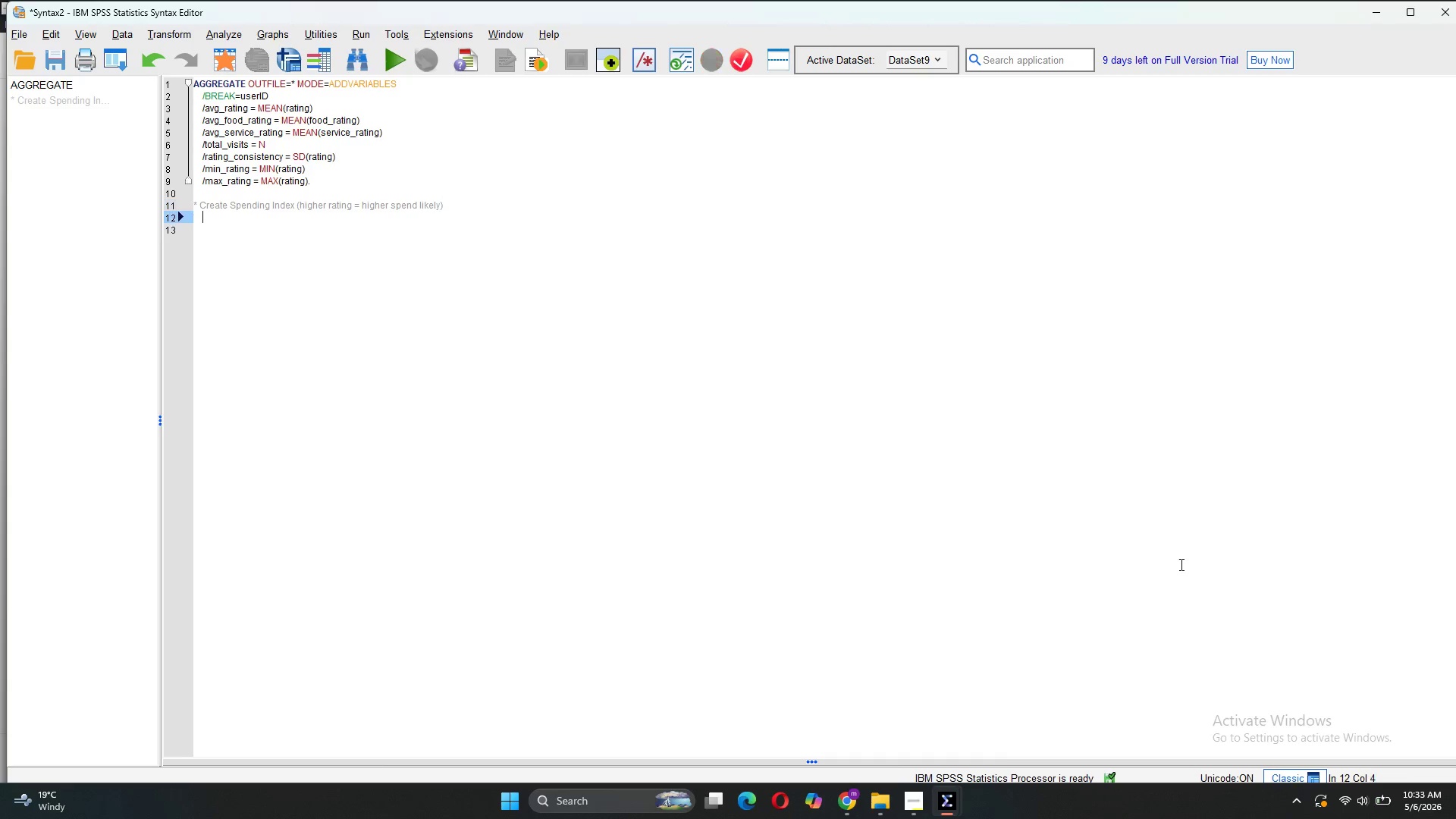 
 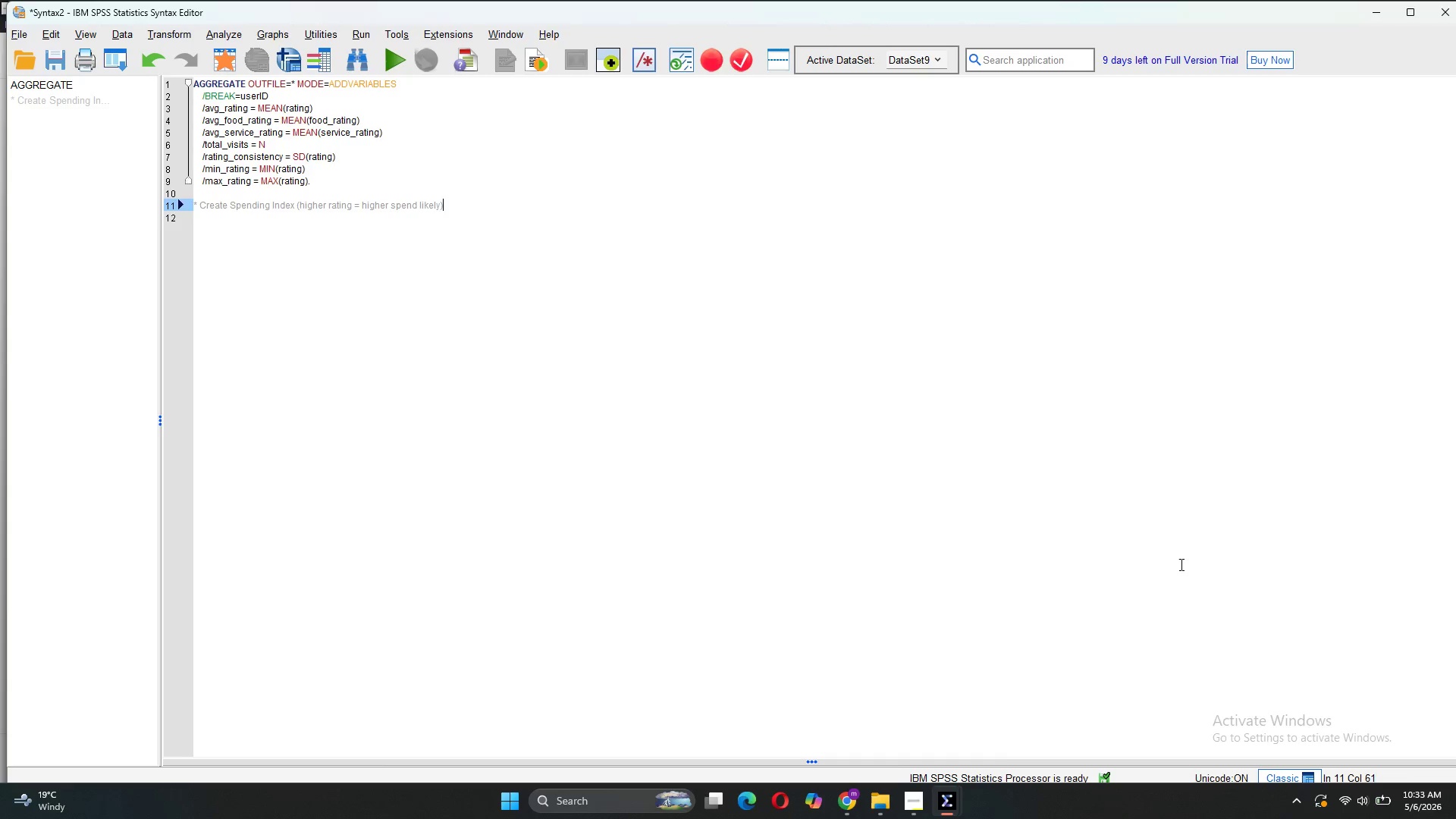 
key(Enter)
 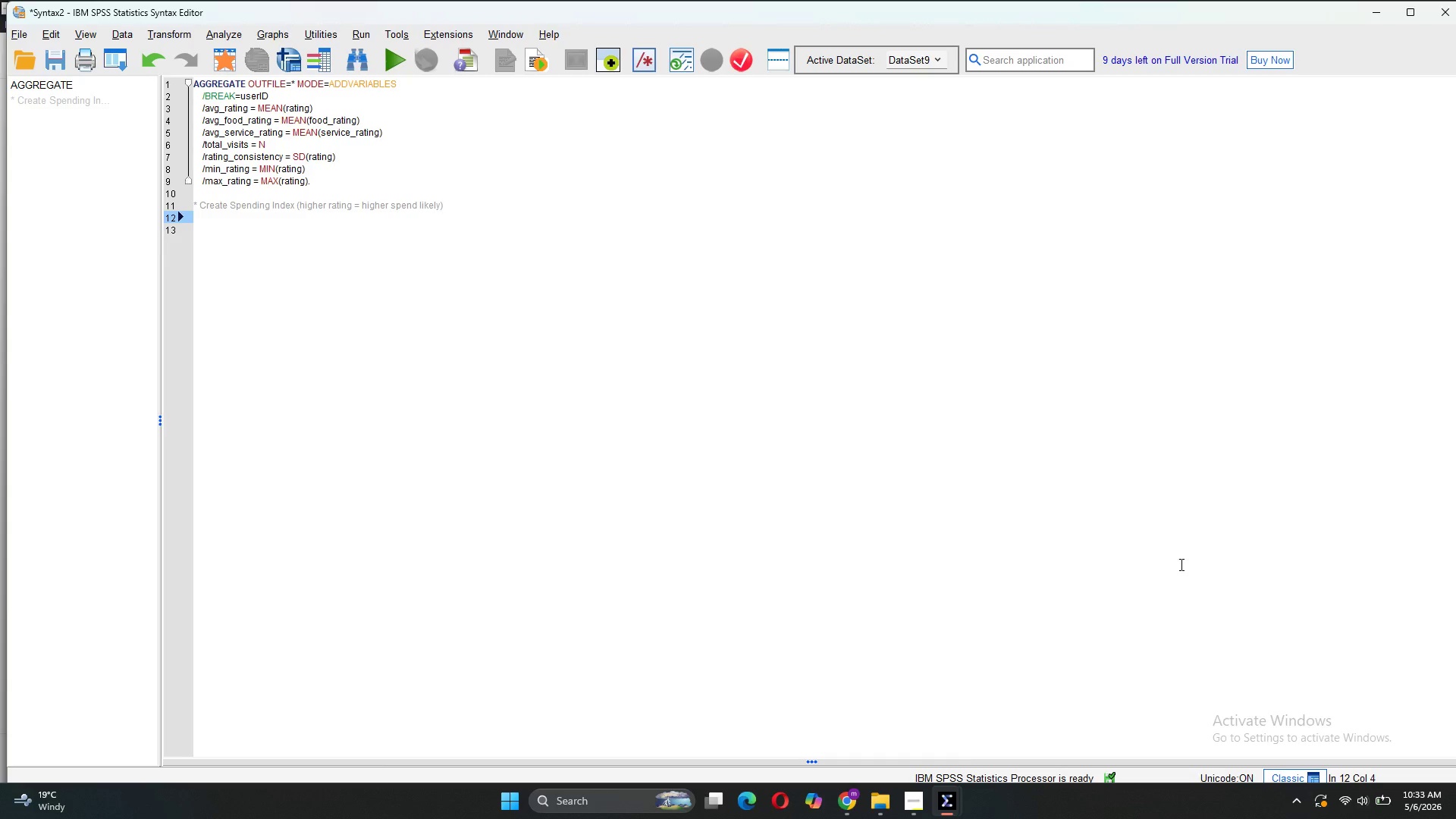 
key(Backspace)
 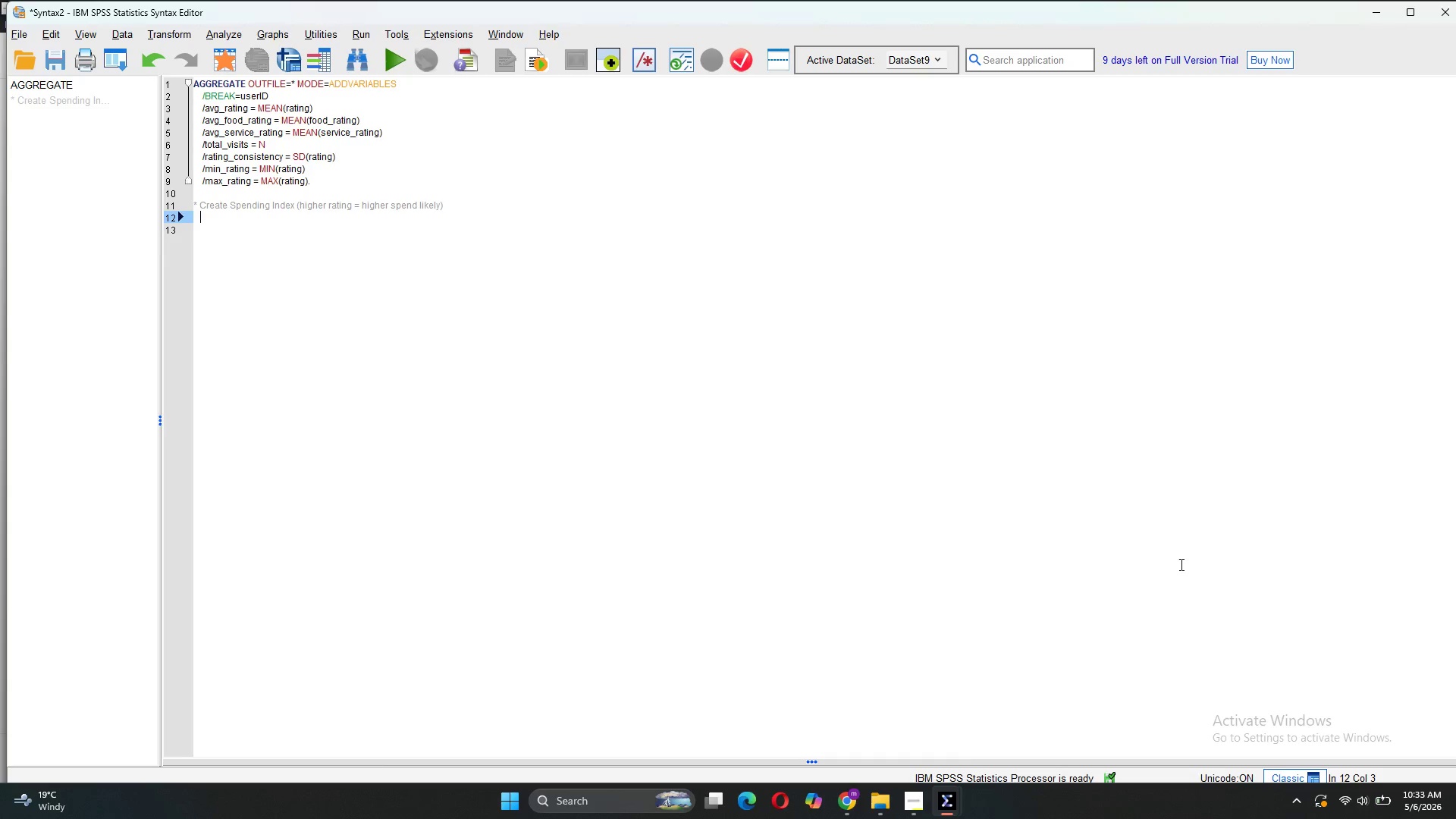 
key(Backspace)
 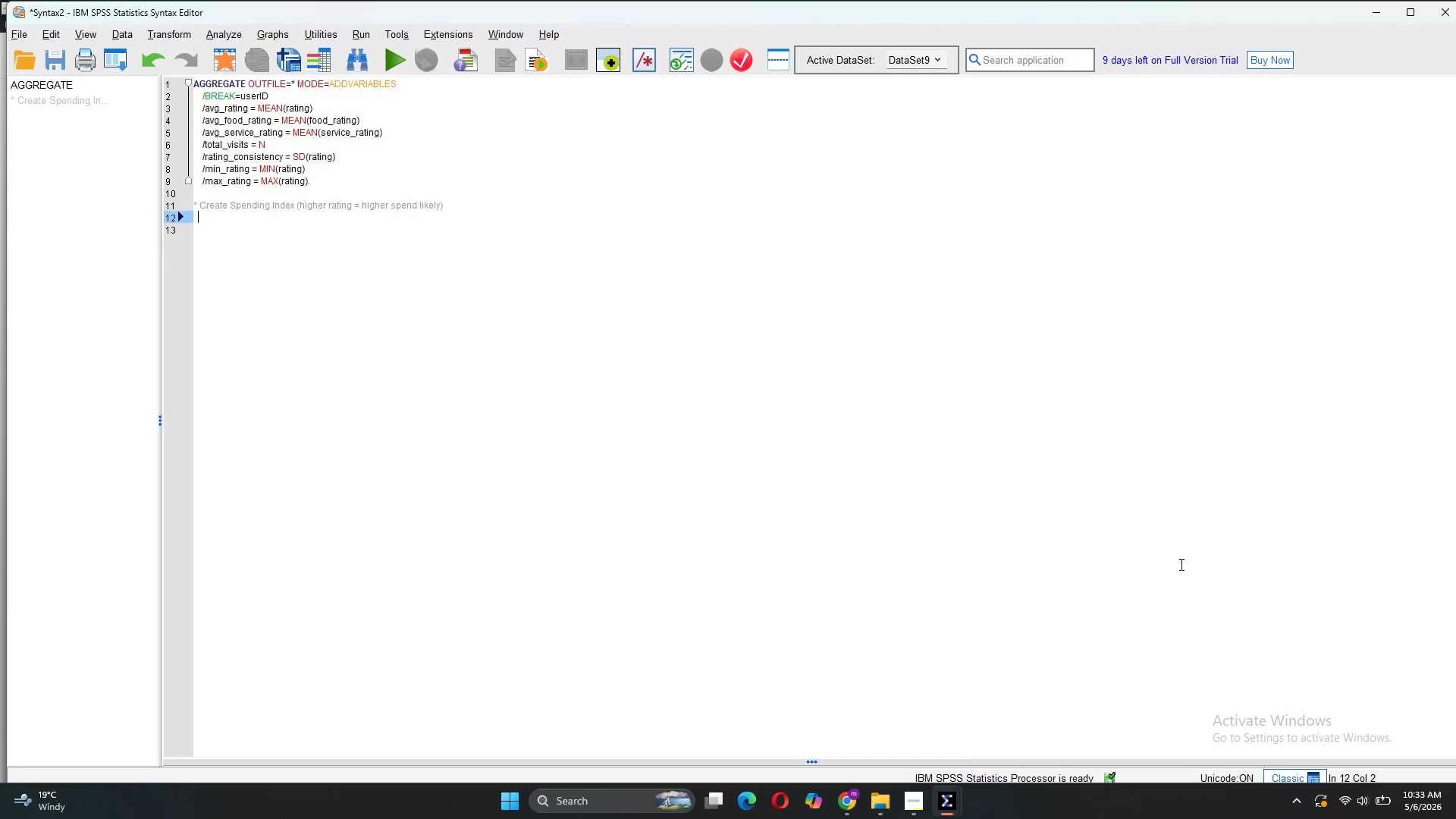 
key(Backspace)
 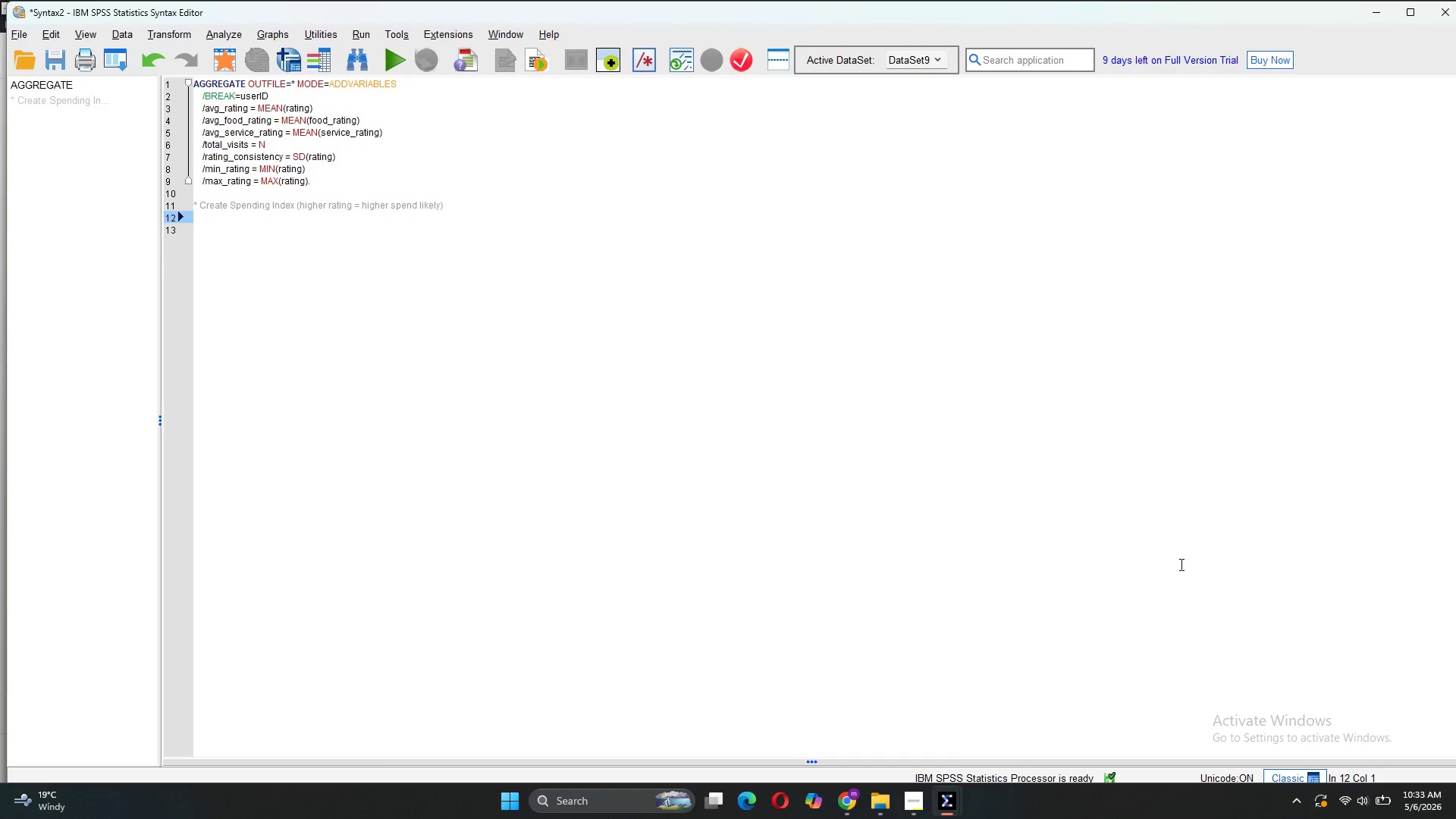 
key(CapsLock)
 